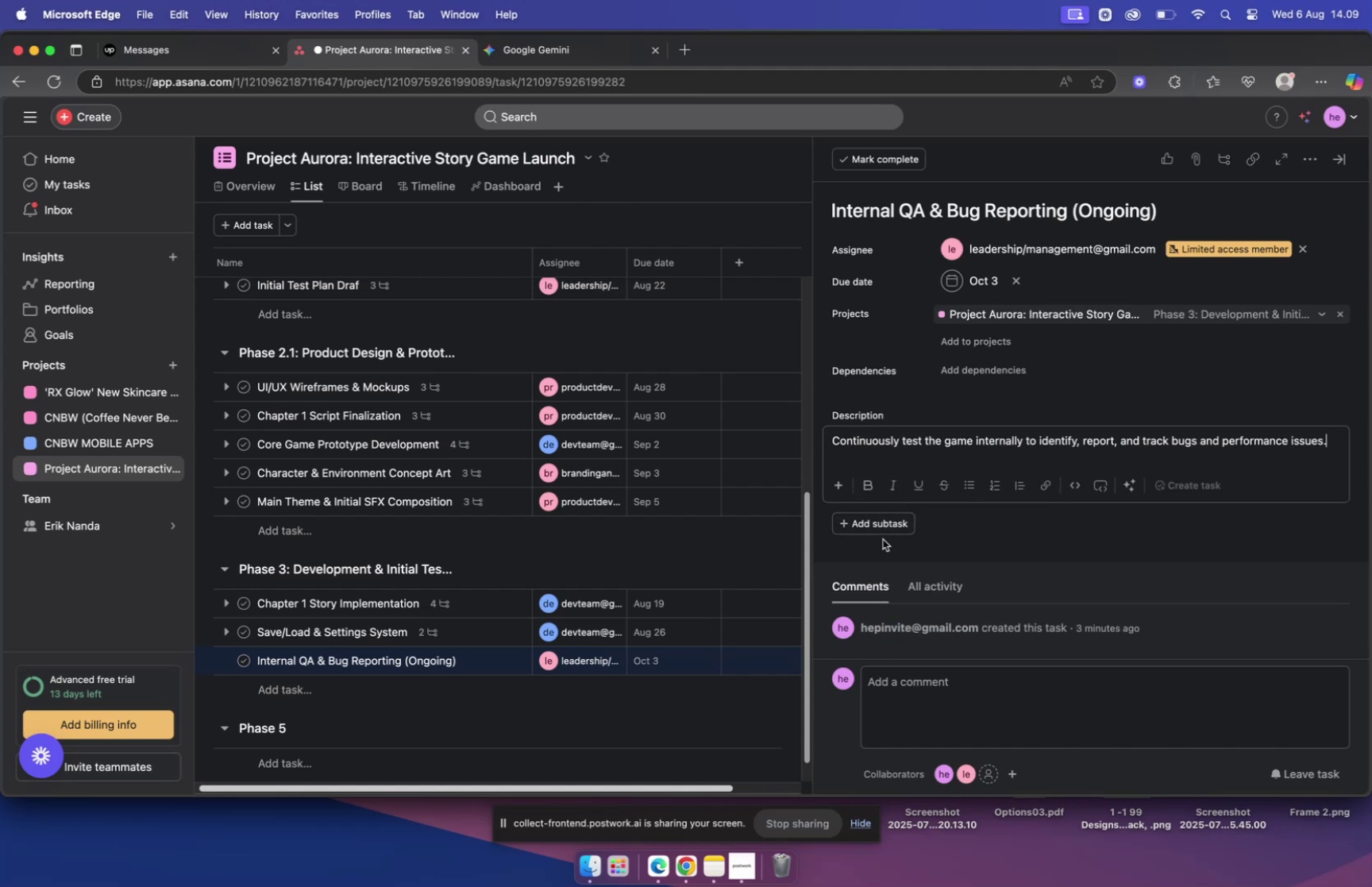 
left_click([886, 524])
 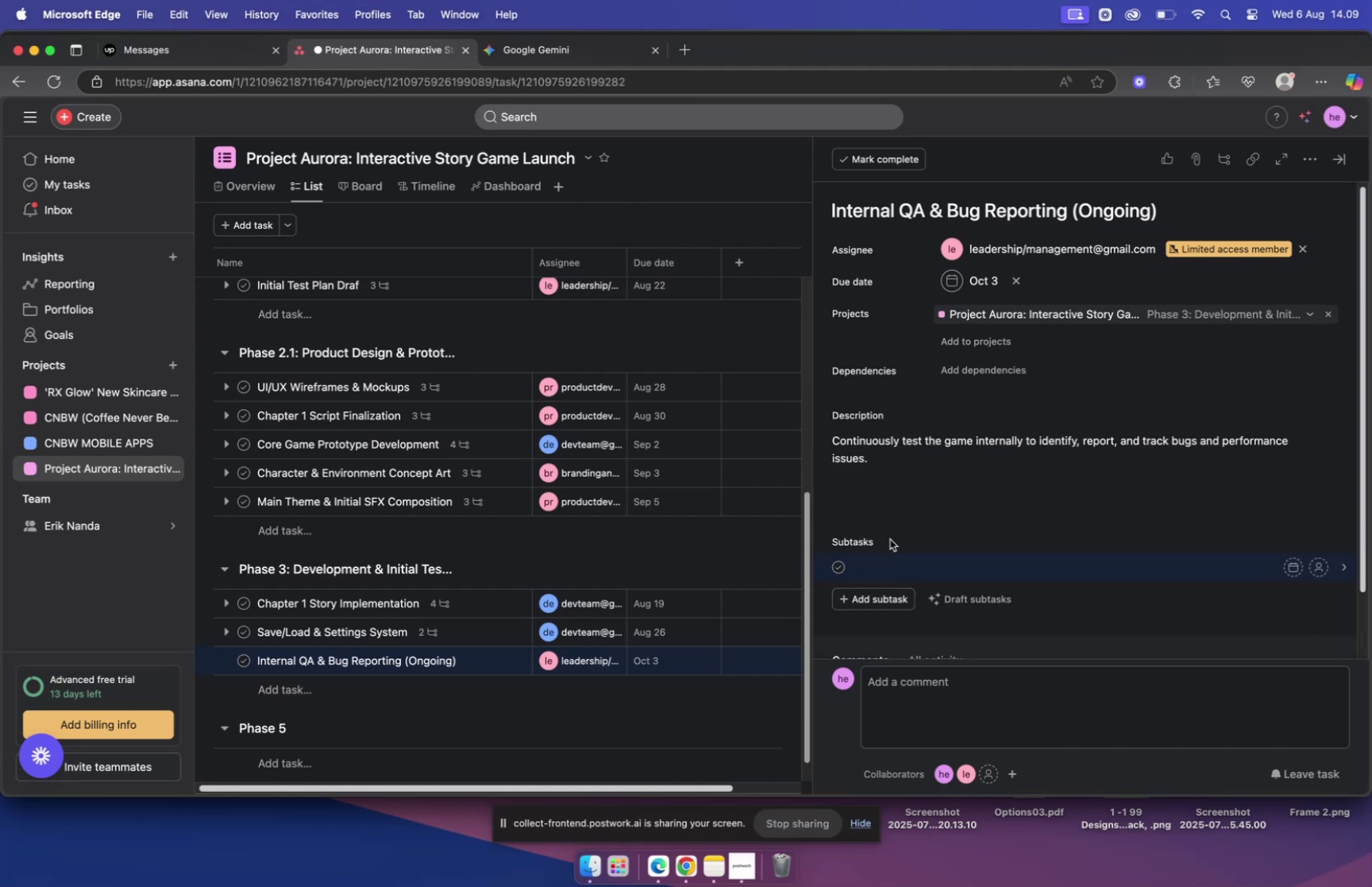 
key(Meta+V)
 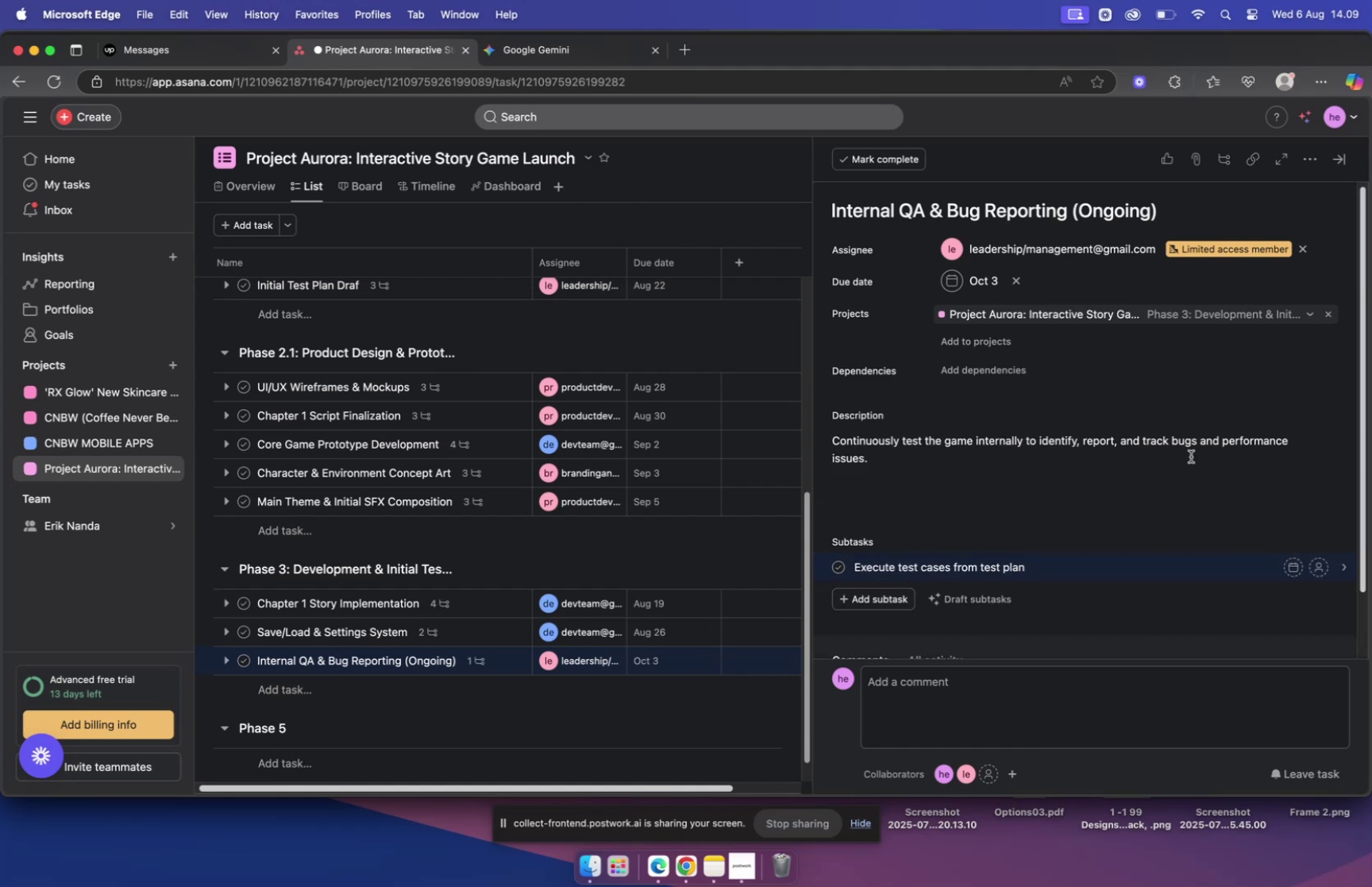 
left_click([575, 49])
 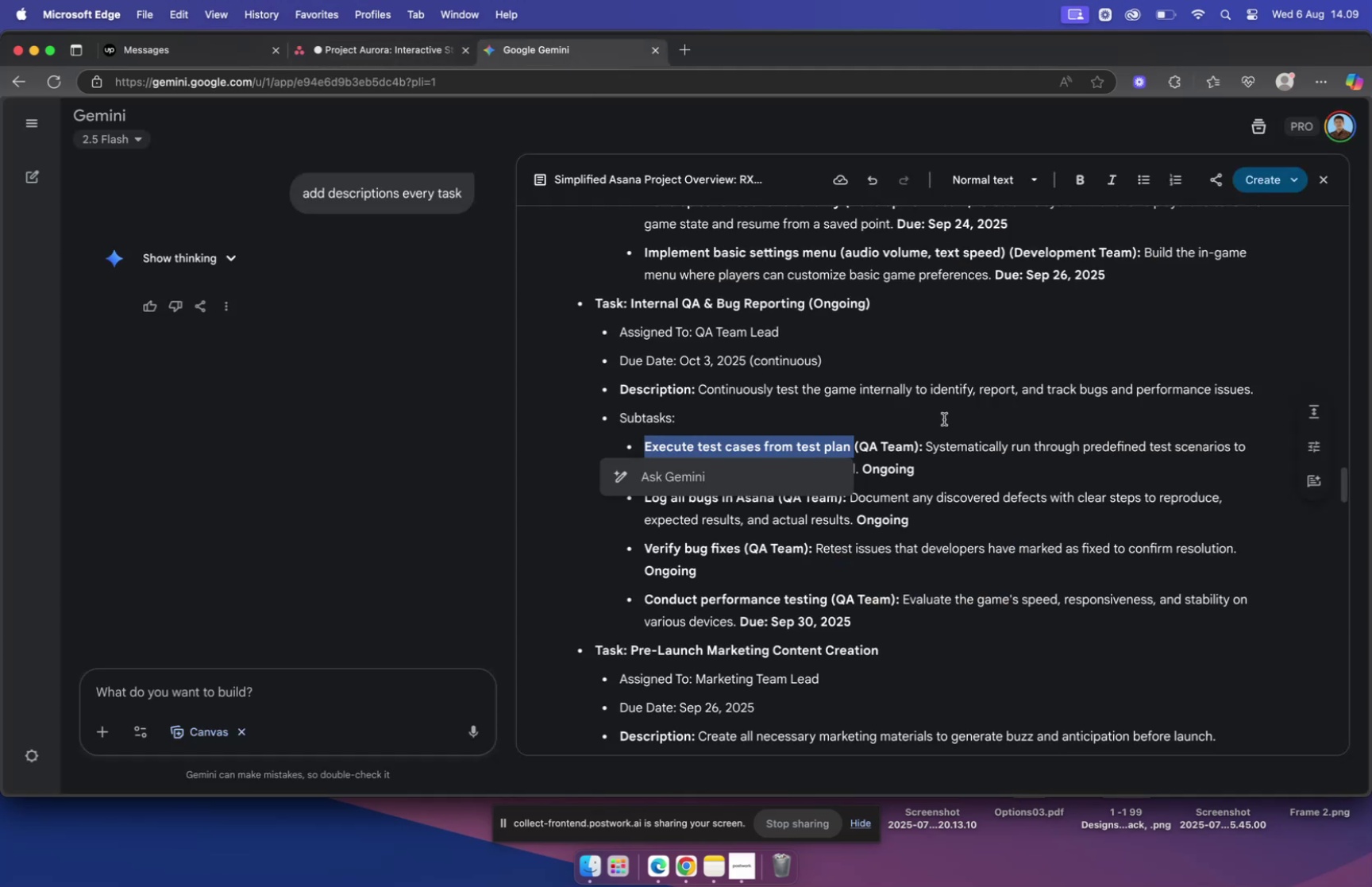 
left_click([1037, 476])
 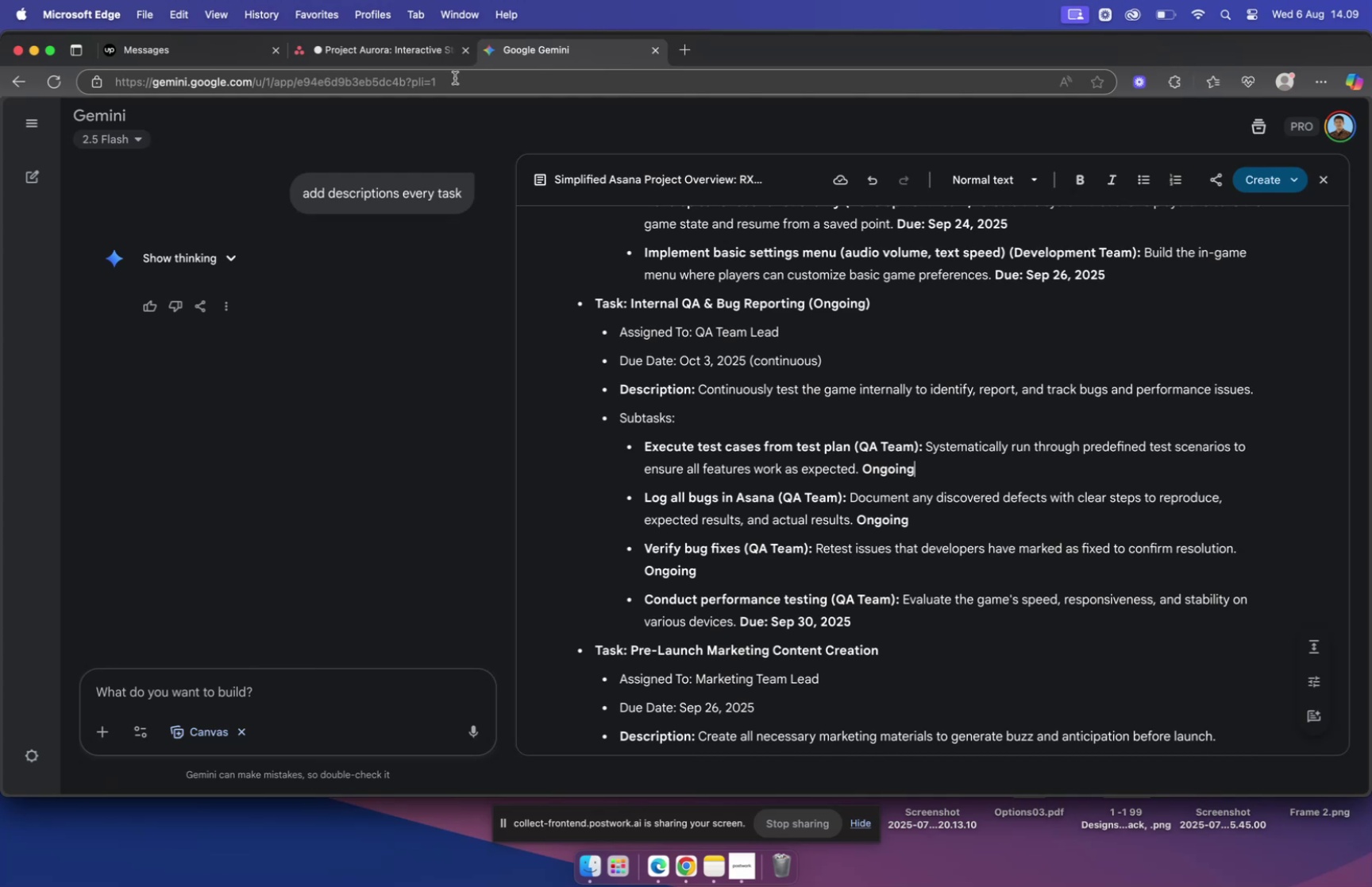 
wait(15.24)
 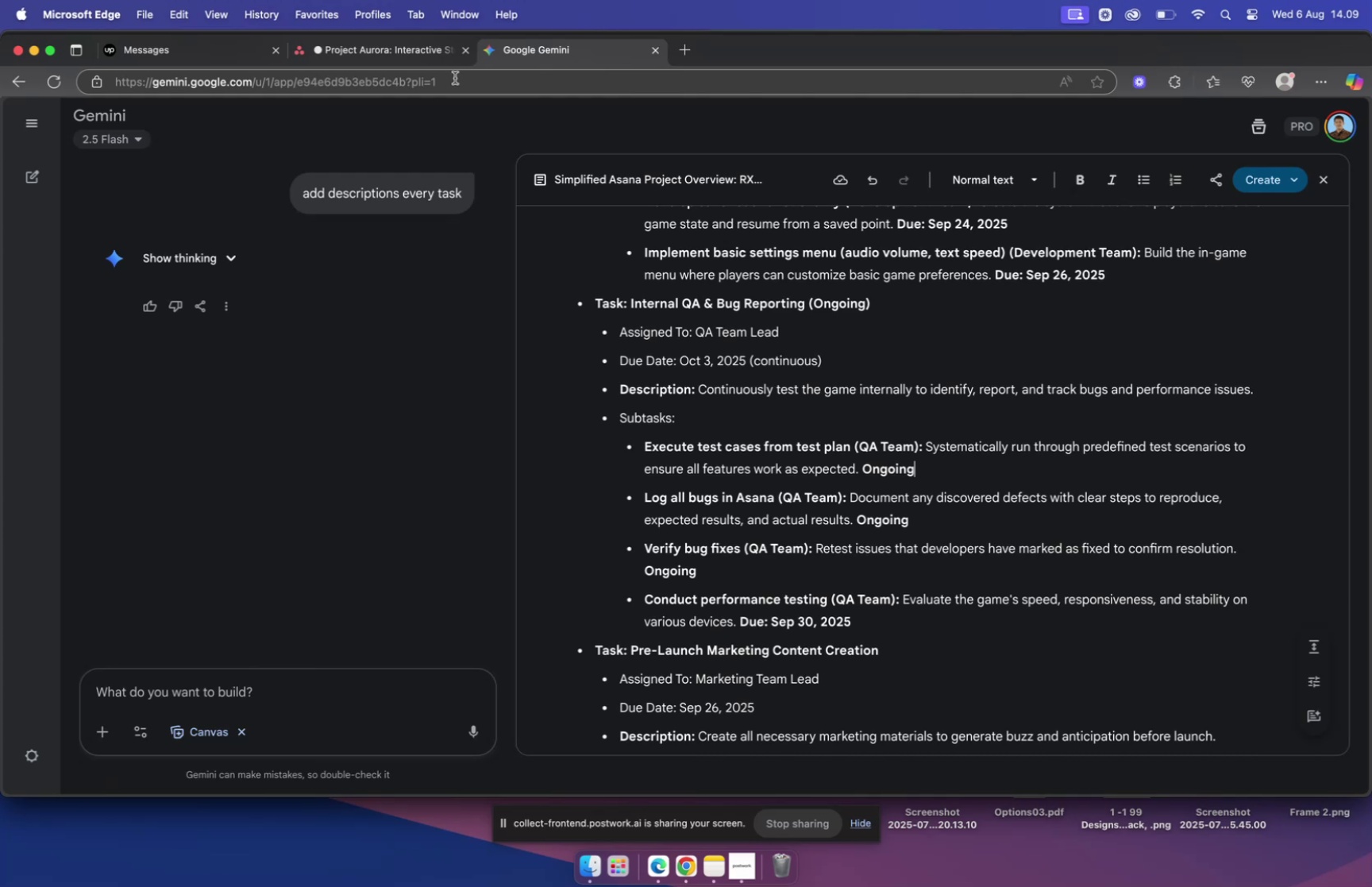 
left_click_drag(start_coordinate=[932, 446], to_coordinate=[856, 470])
 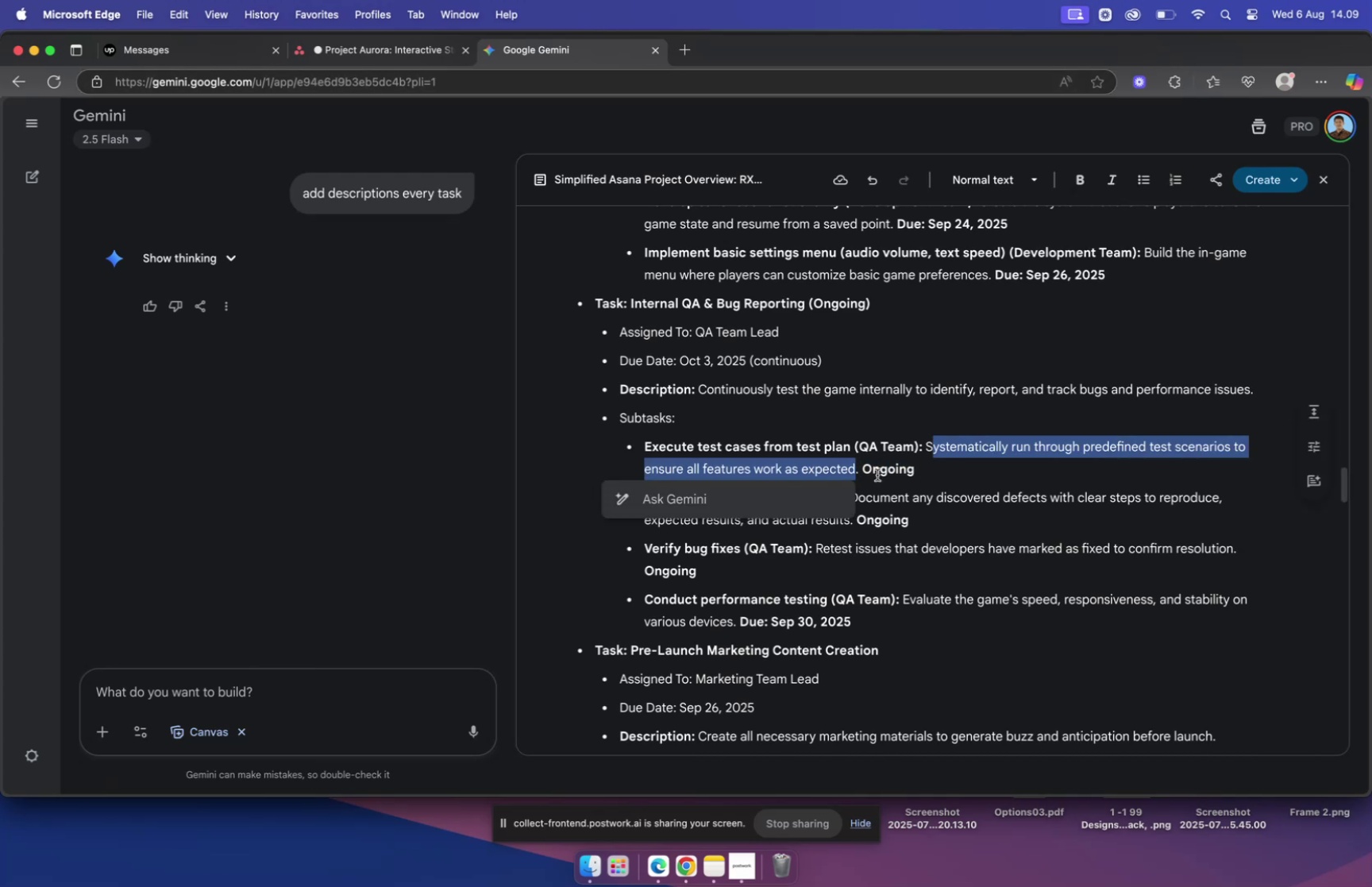 
key(Meta+C)
 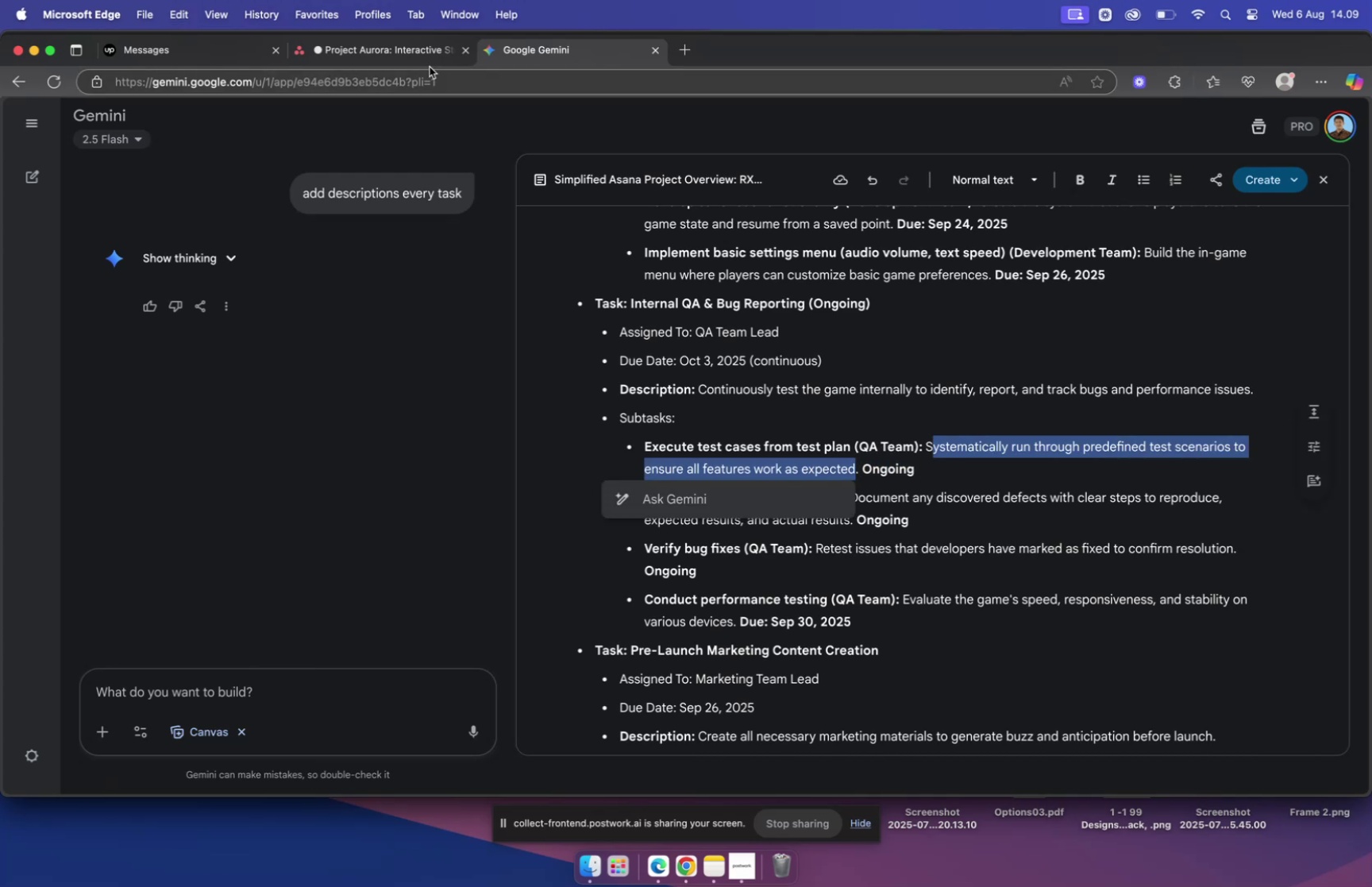 
left_click([414, 51])
 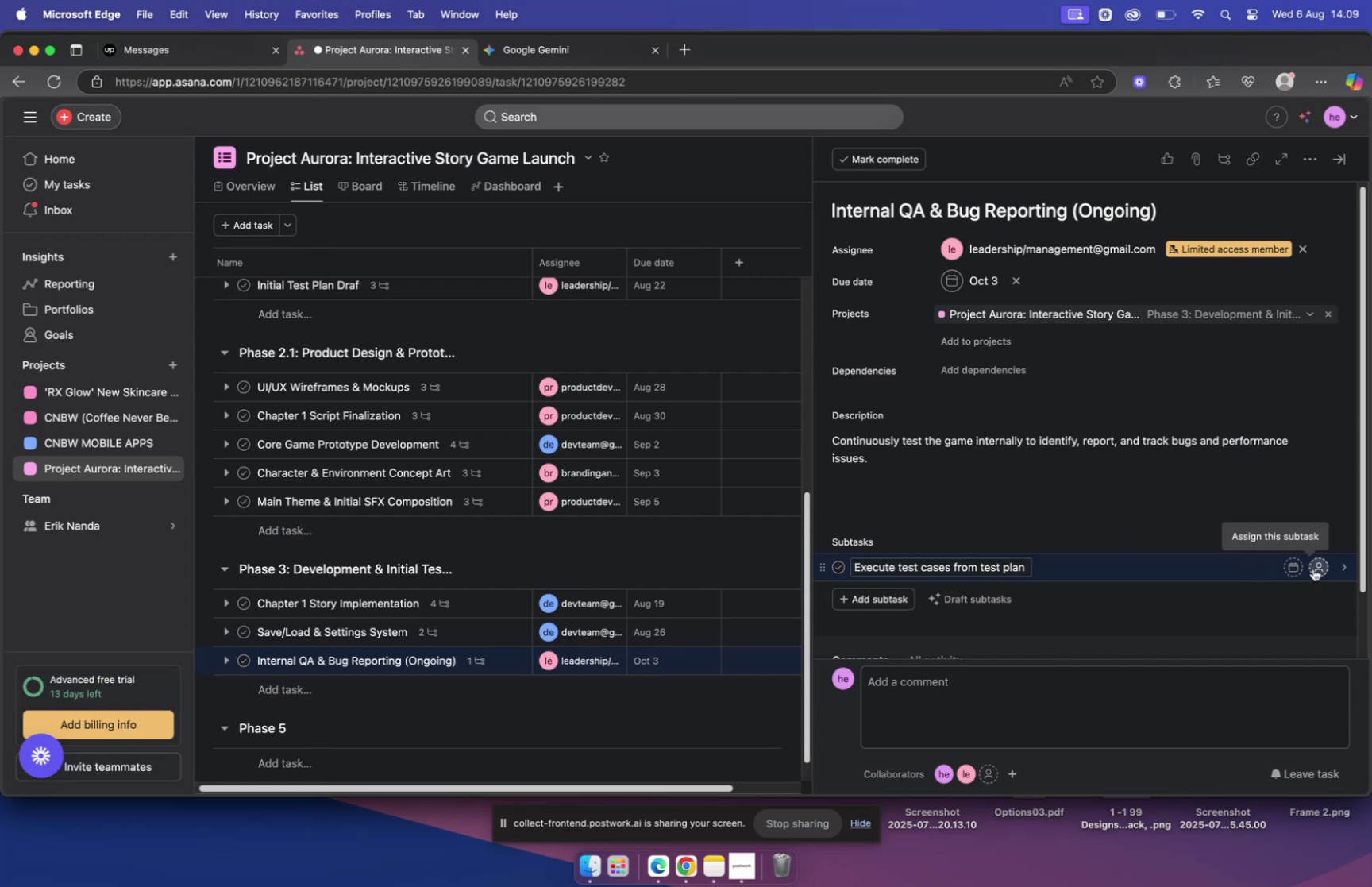 
scroll: coordinate [910, 575], scroll_direction: down, amount: 9.0
 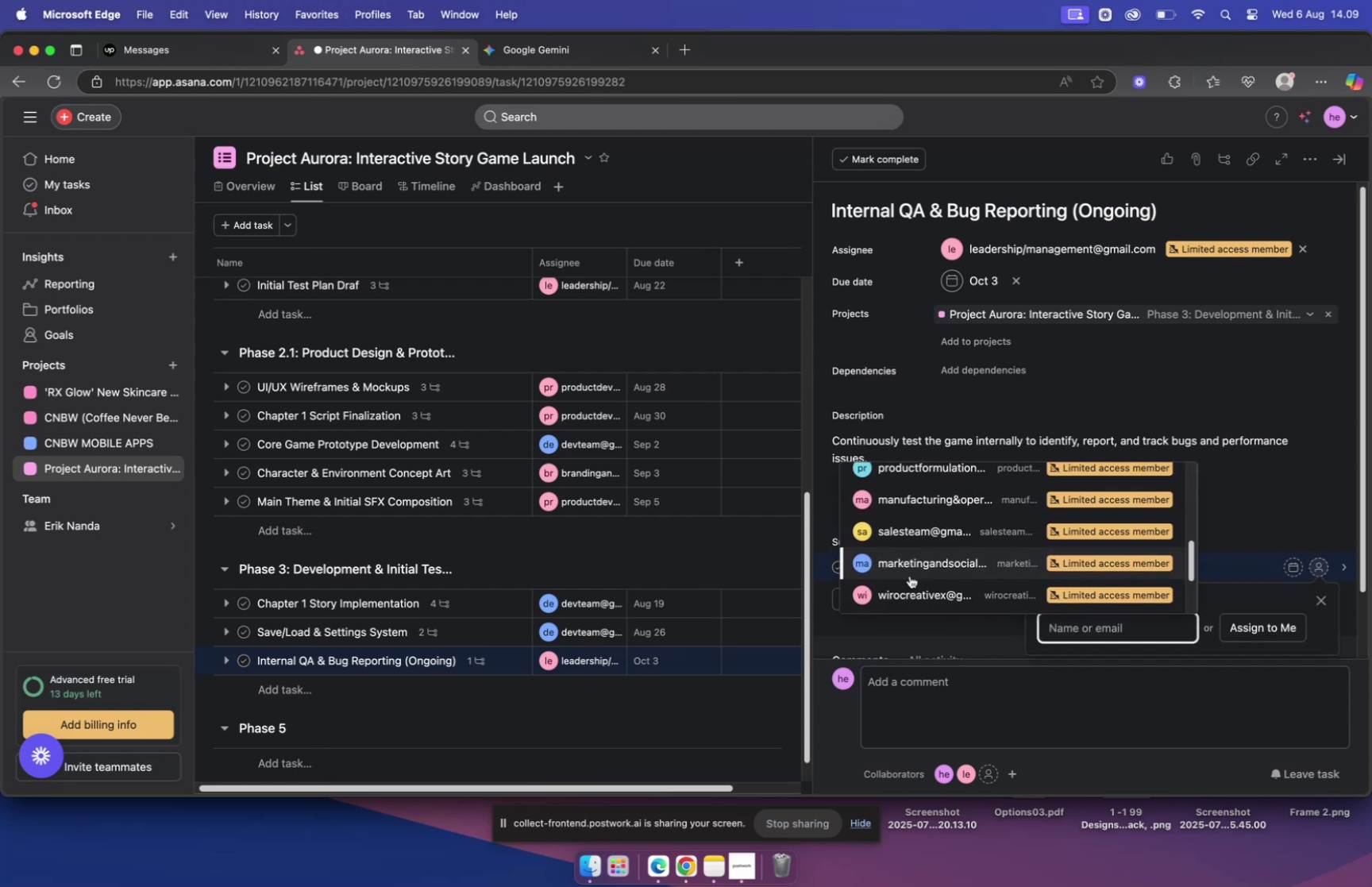 
scroll: coordinate [910, 575], scroll_direction: up, amount: 3.0
 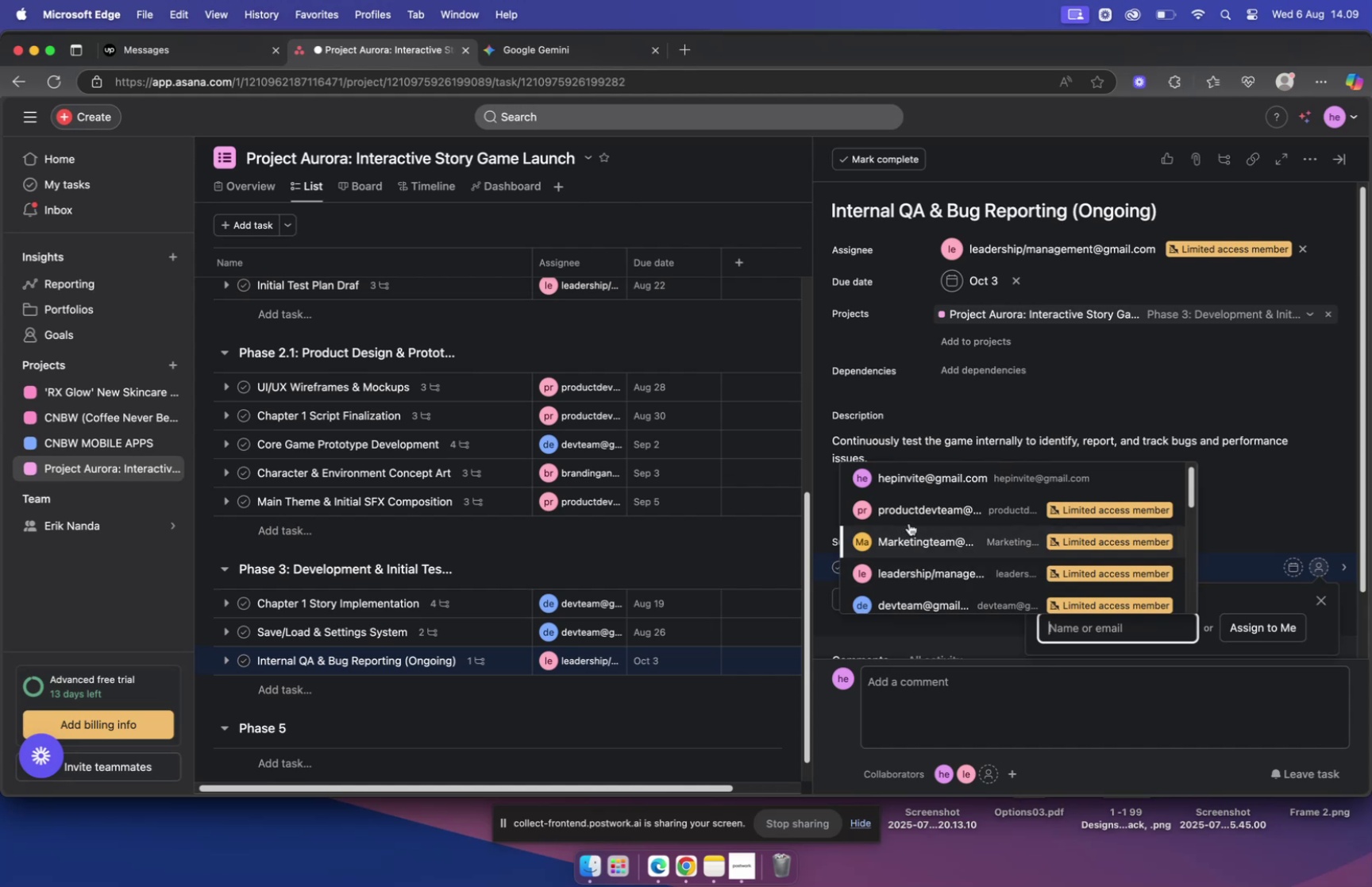 
left_click([911, 507])
 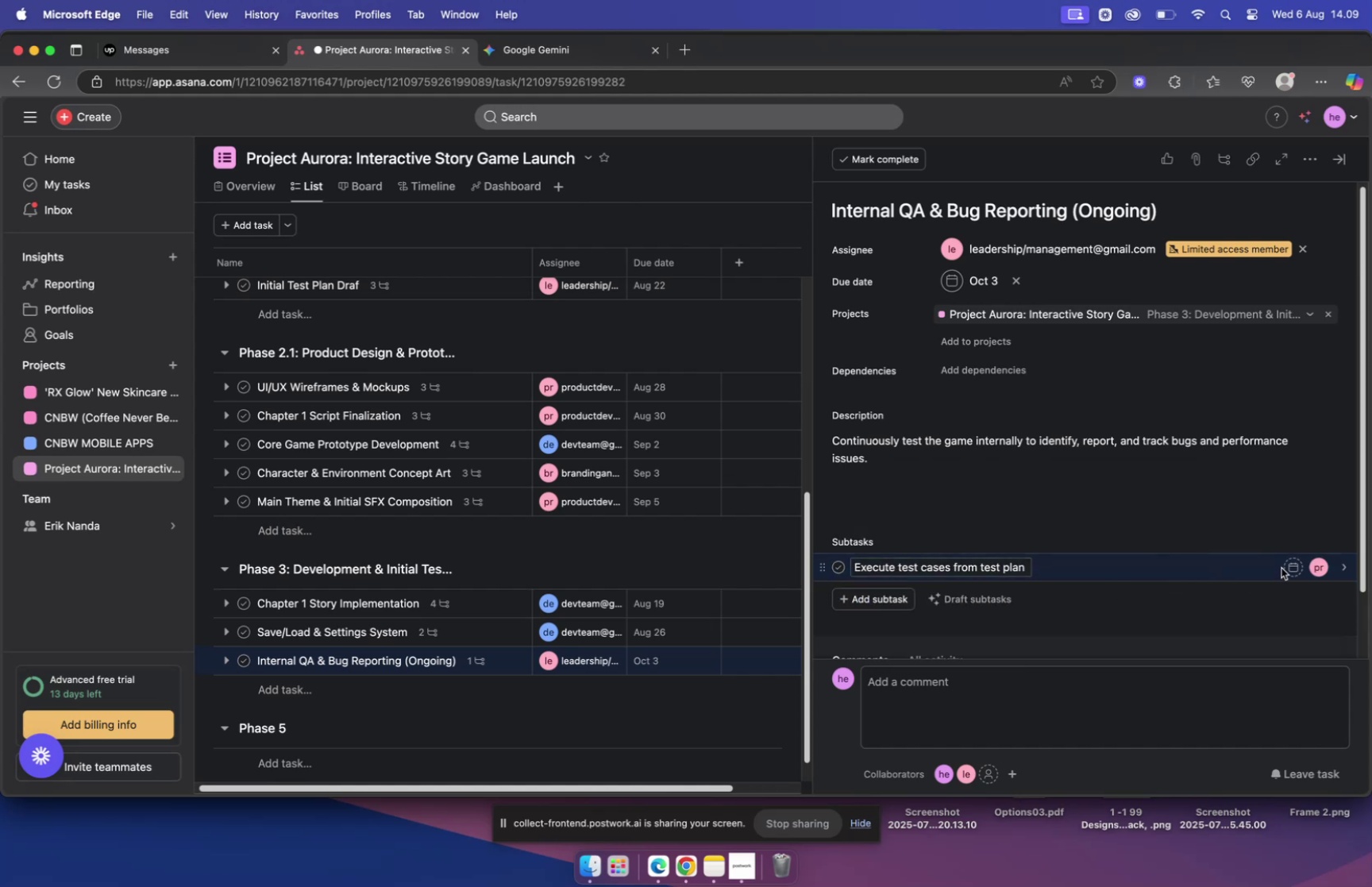 
left_click([1286, 567])
 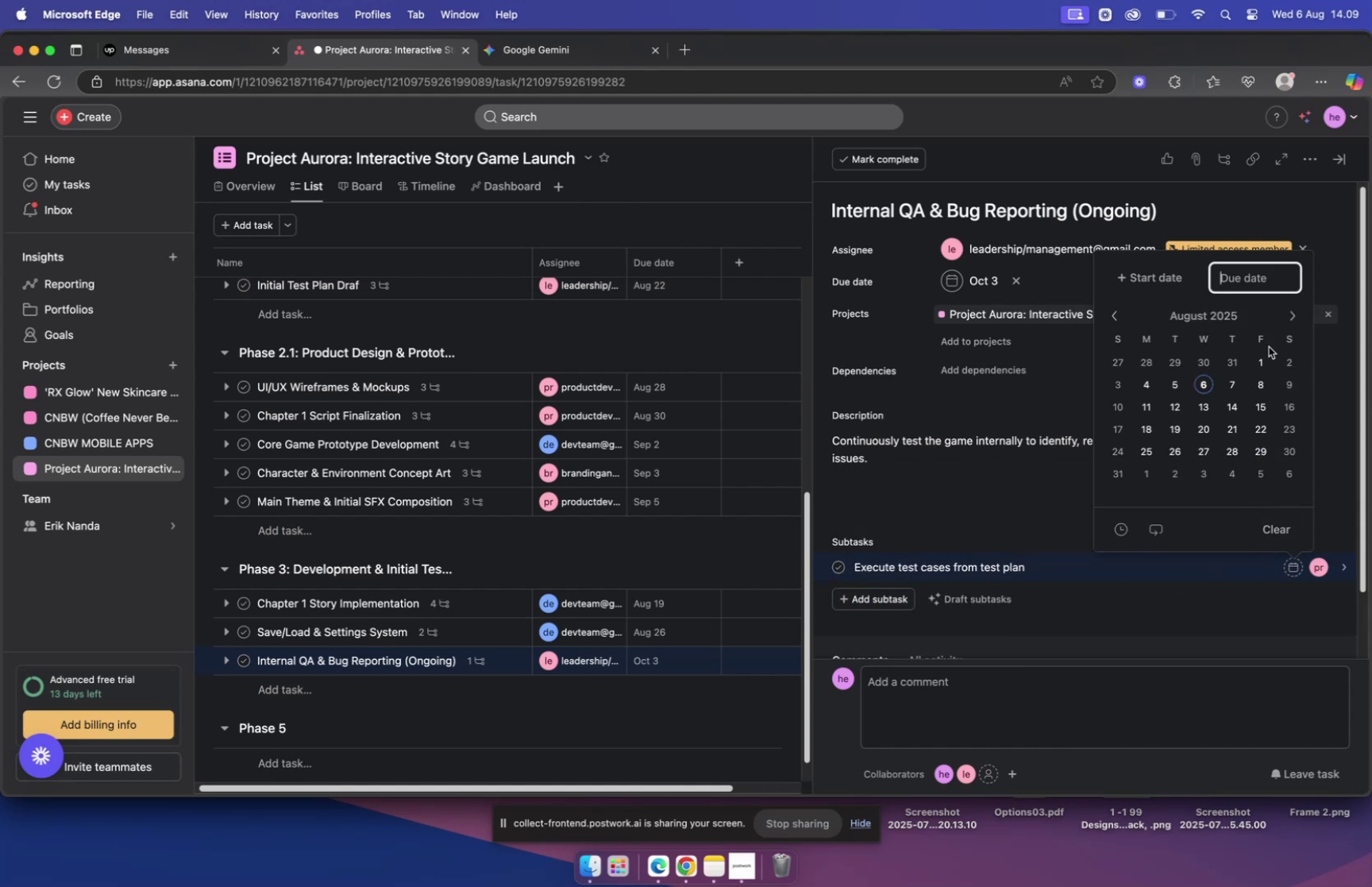 
mouse_move([1143, 529])
 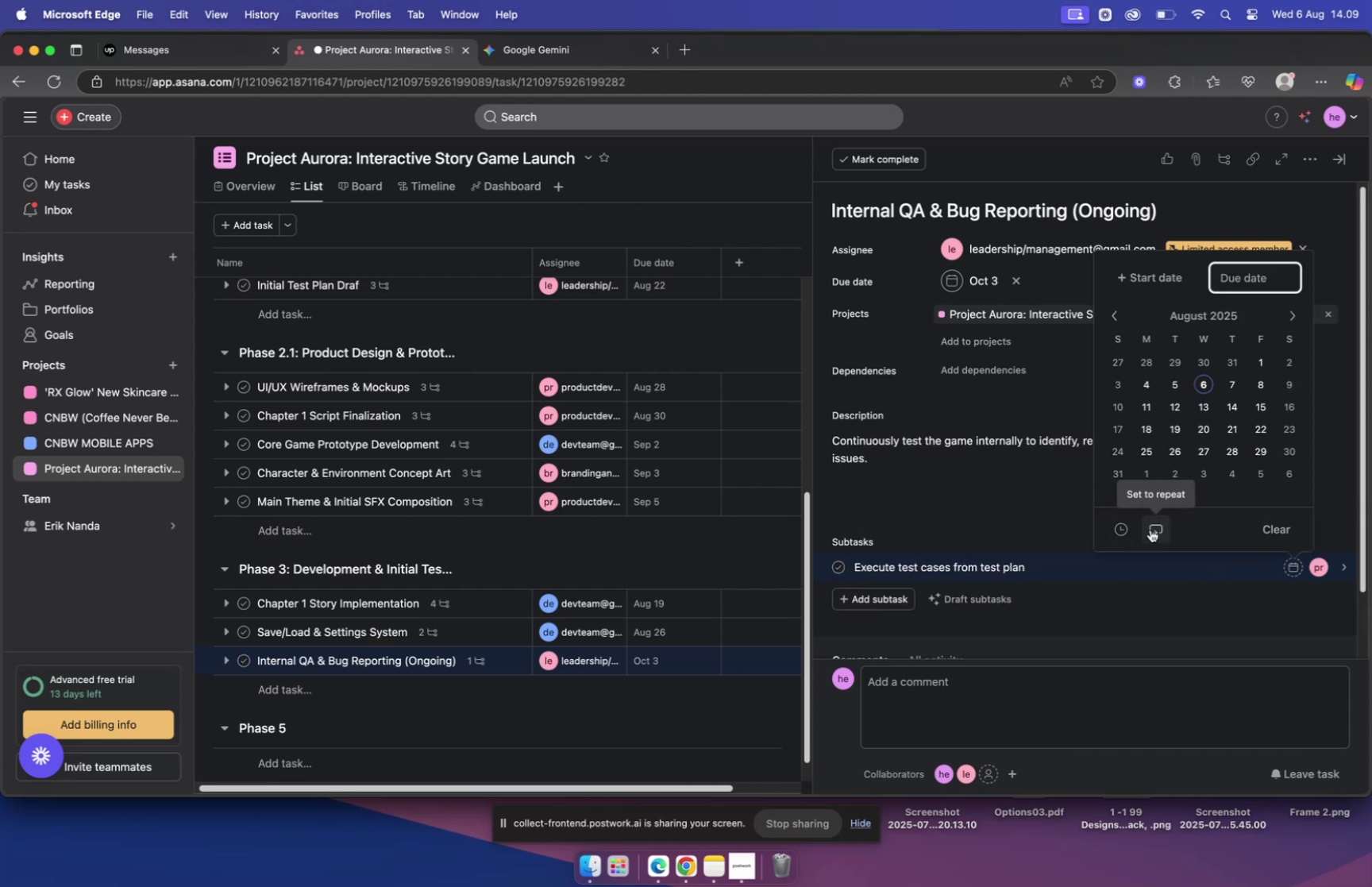 
left_click([1150, 529])
 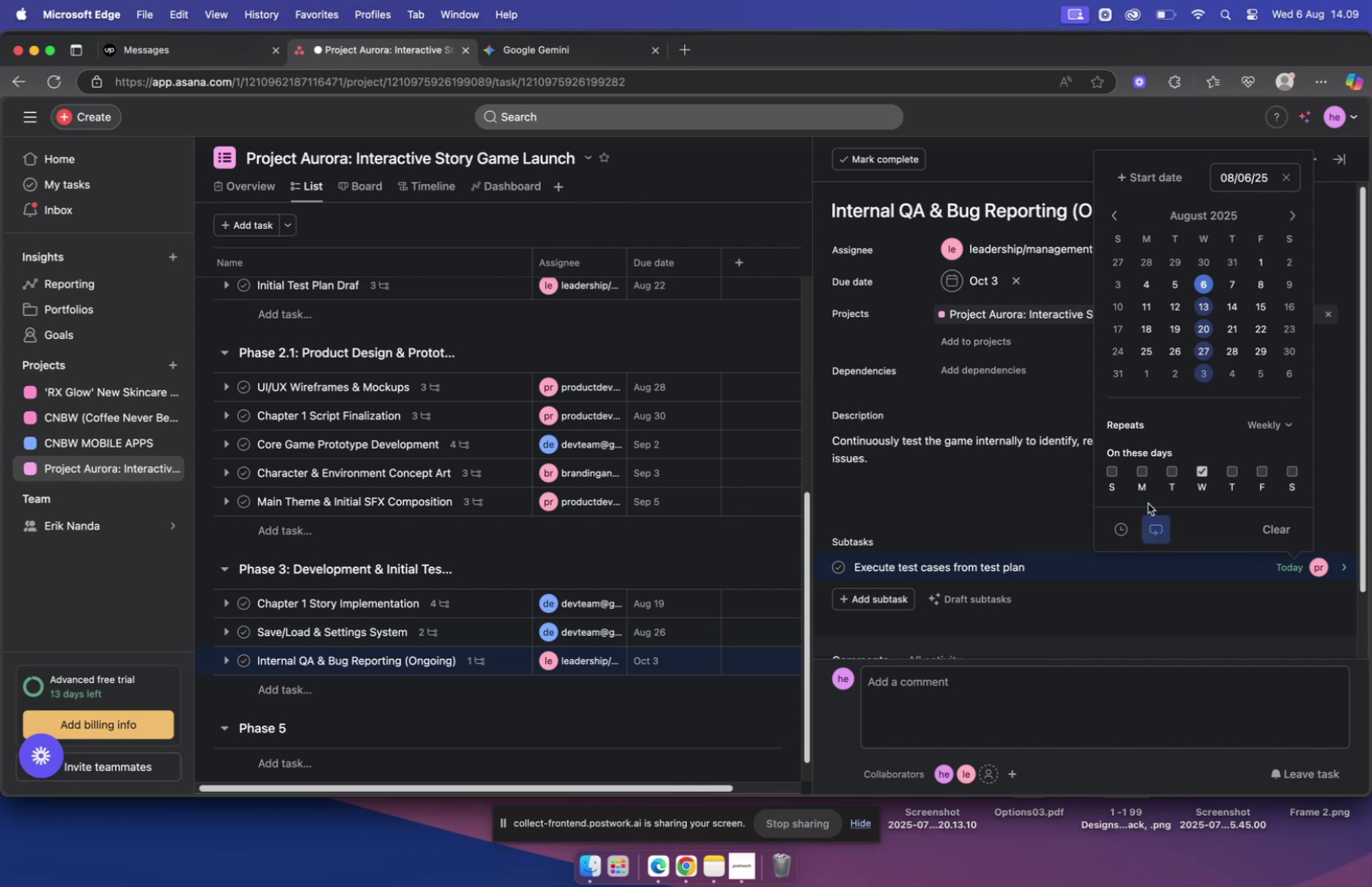 
left_click([1143, 476])
 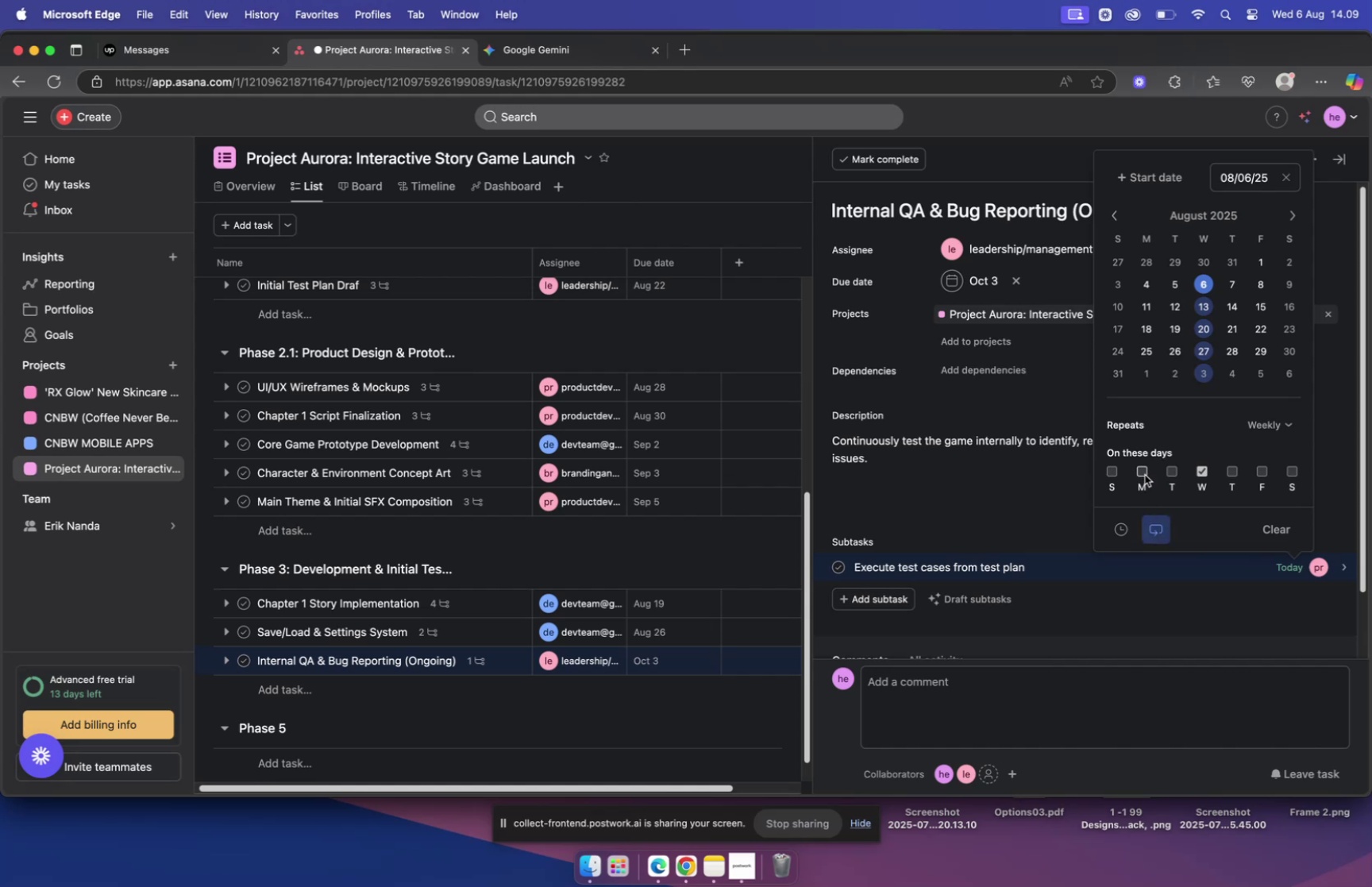 
left_click([1145, 474])
 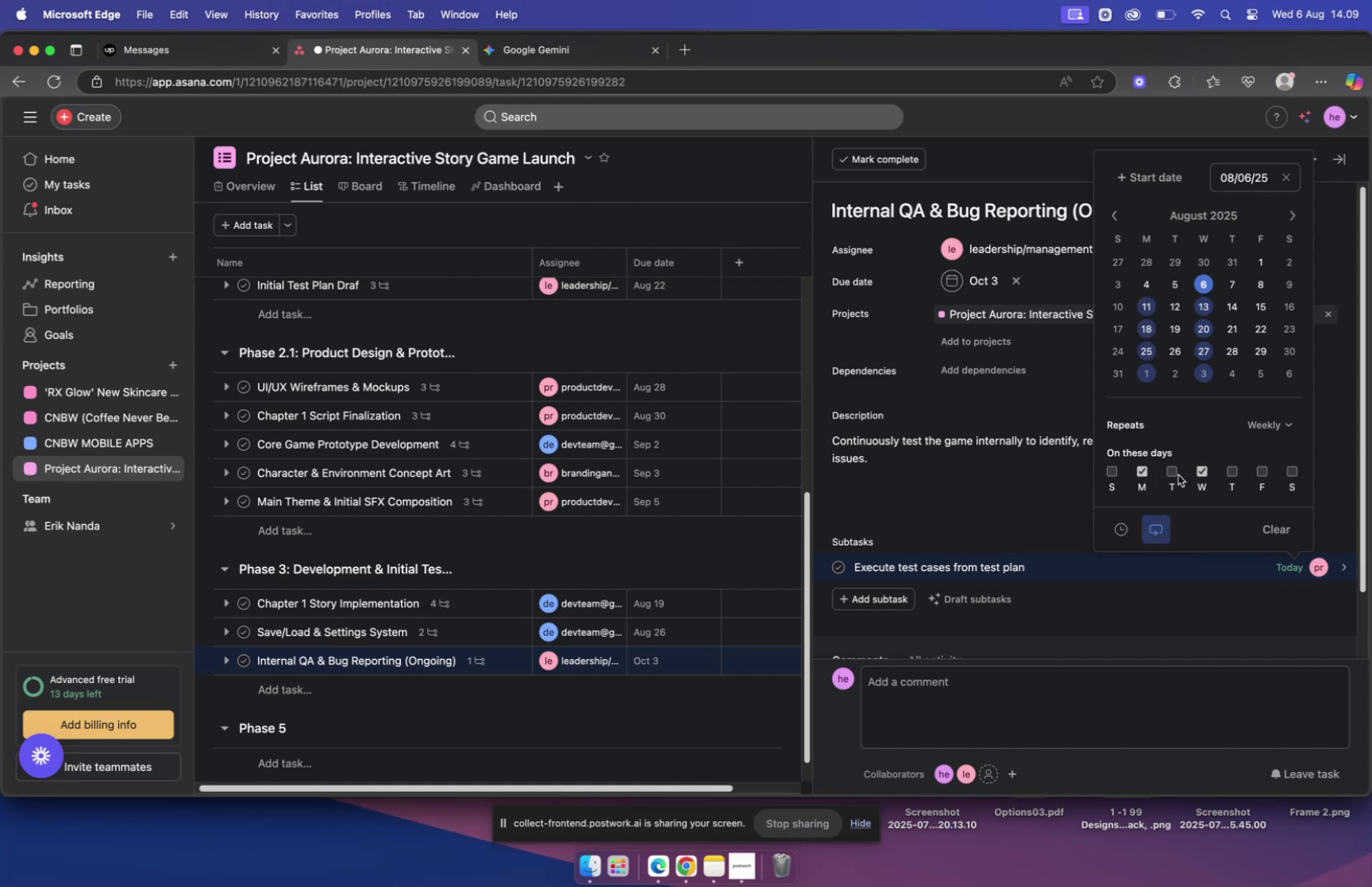 
left_click([1171, 472])
 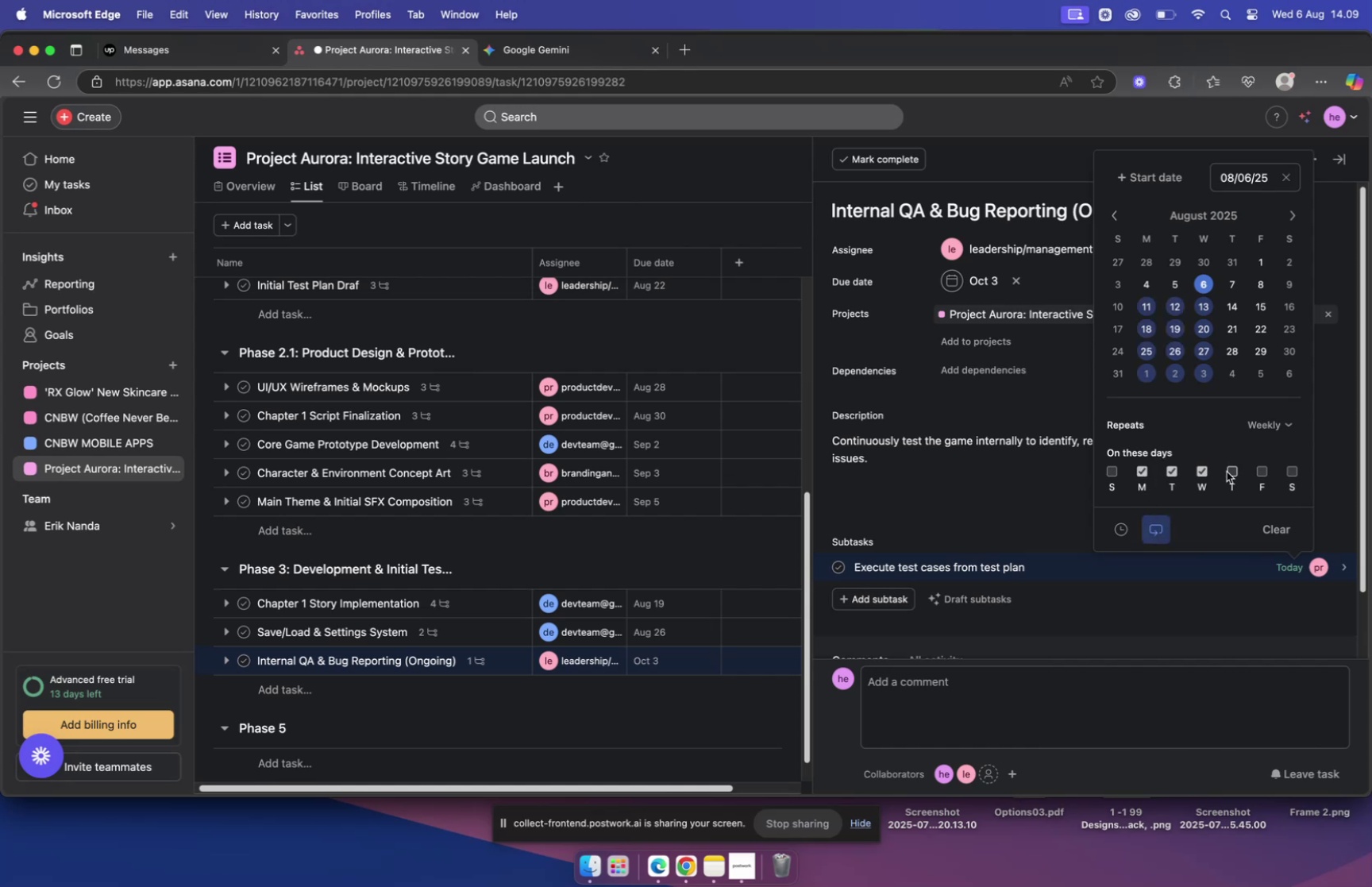 
left_click([1229, 472])
 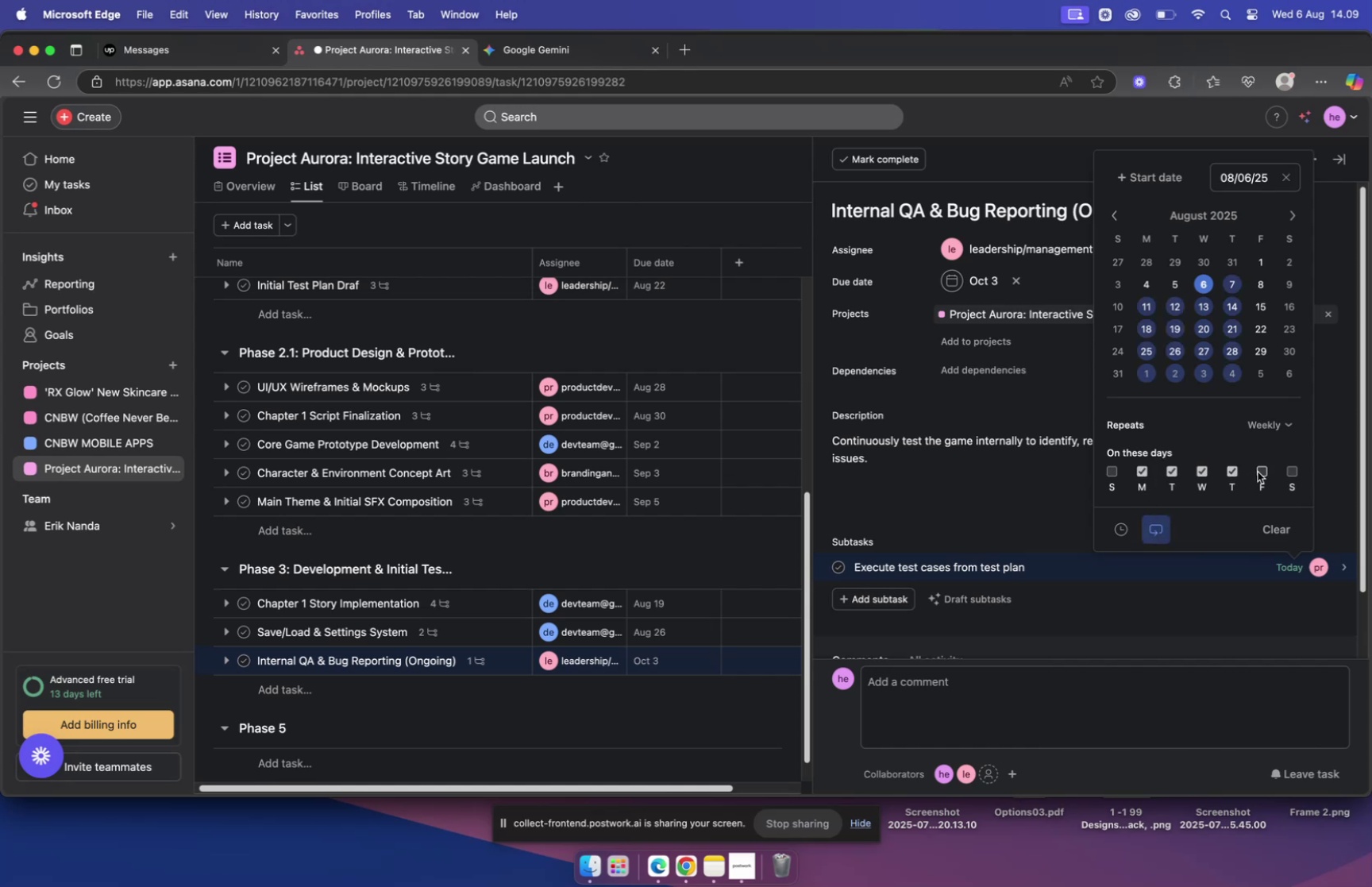 
left_click([1259, 469])
 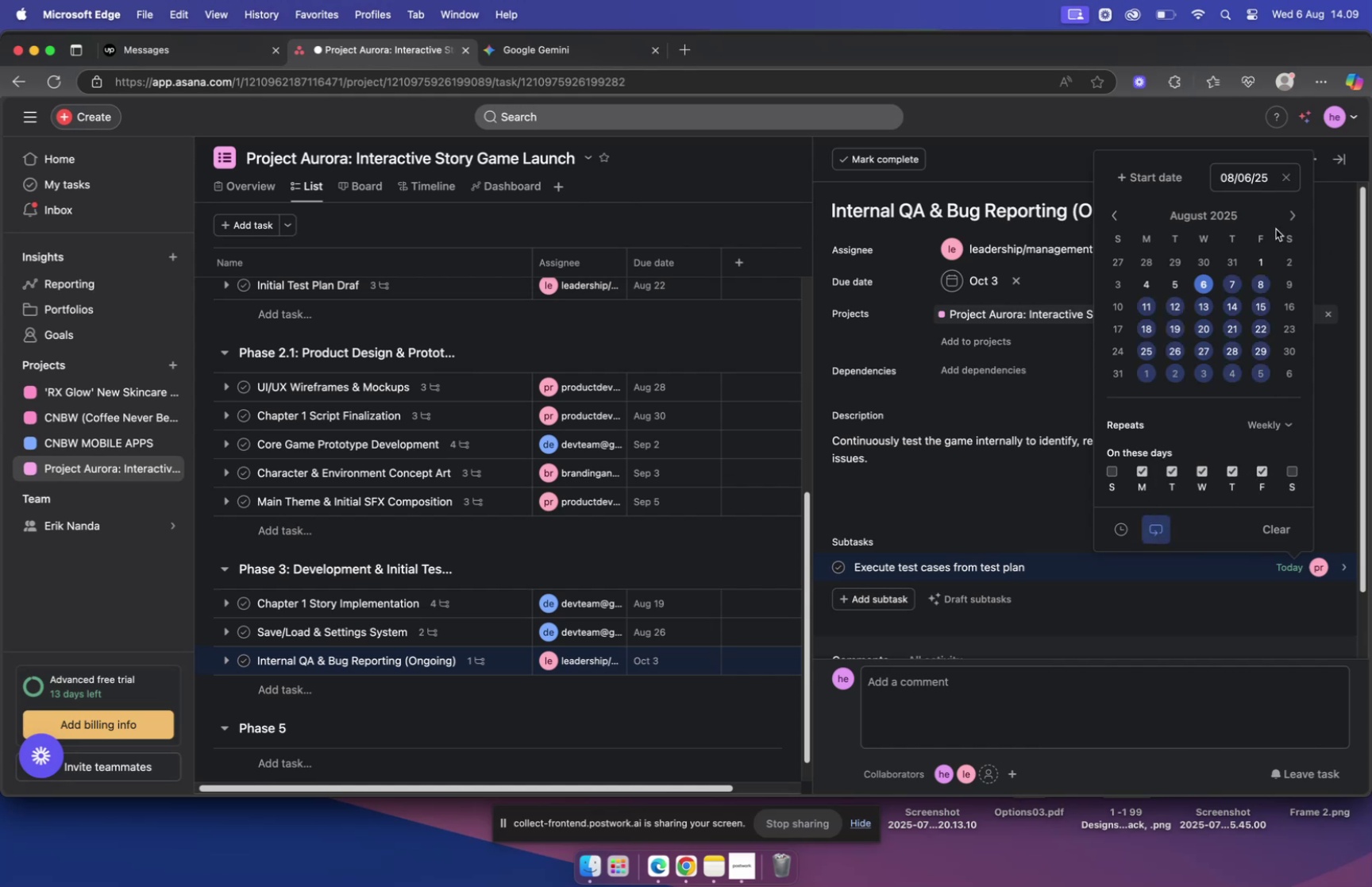 
left_click([1286, 218])
 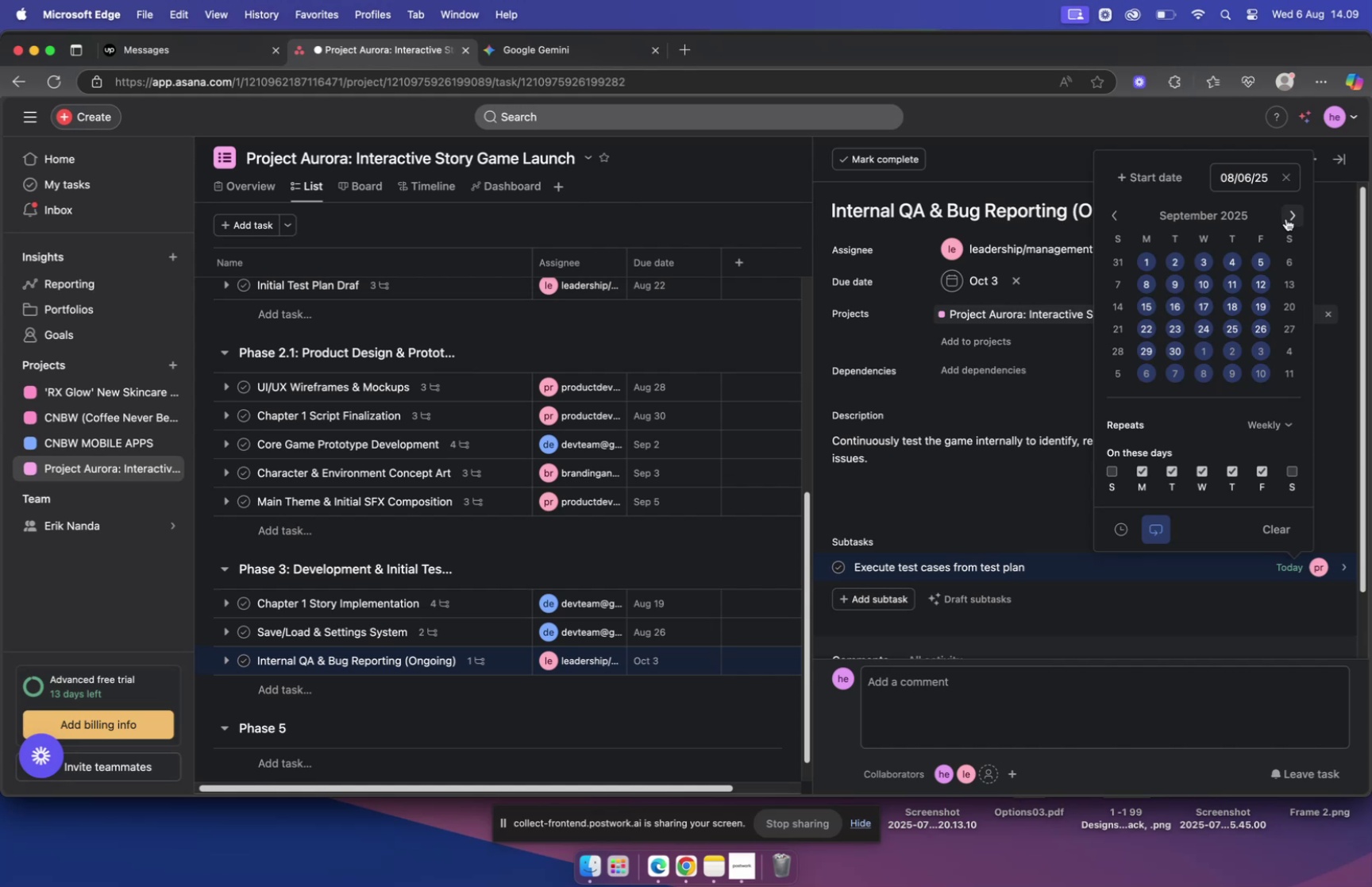 
left_click([1286, 218])
 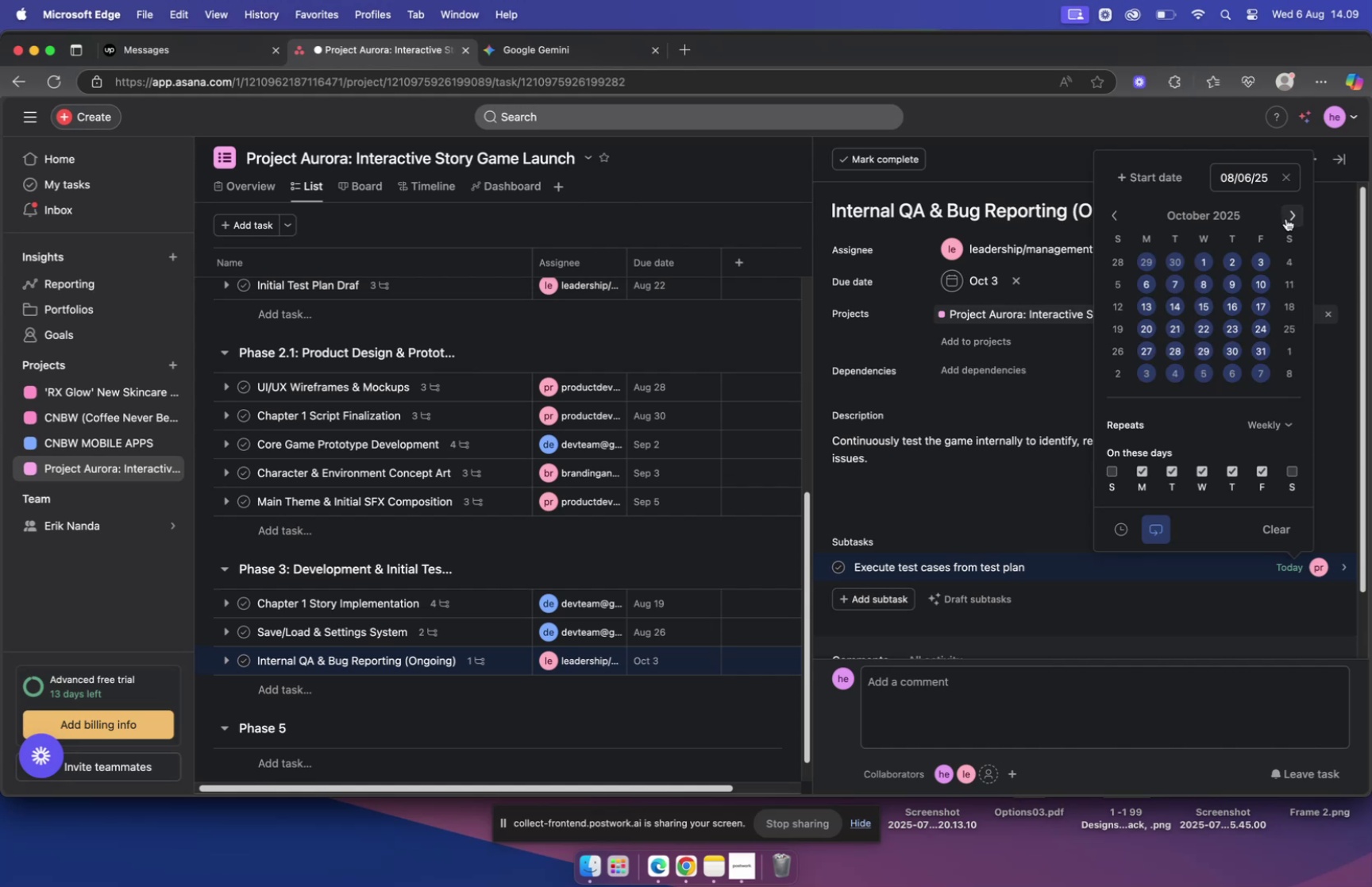 
left_click([1286, 218])
 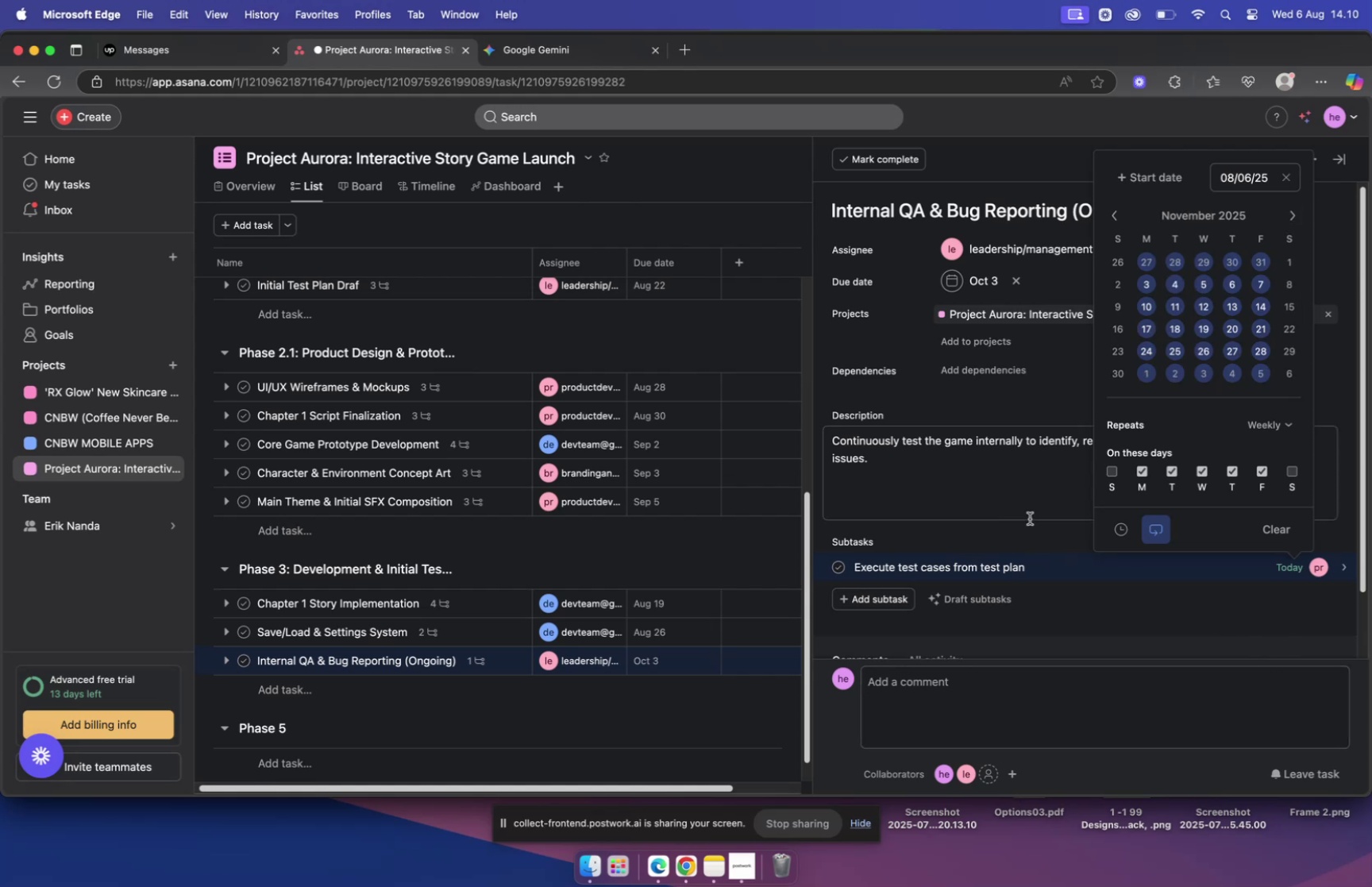 
left_click([1030, 518])
 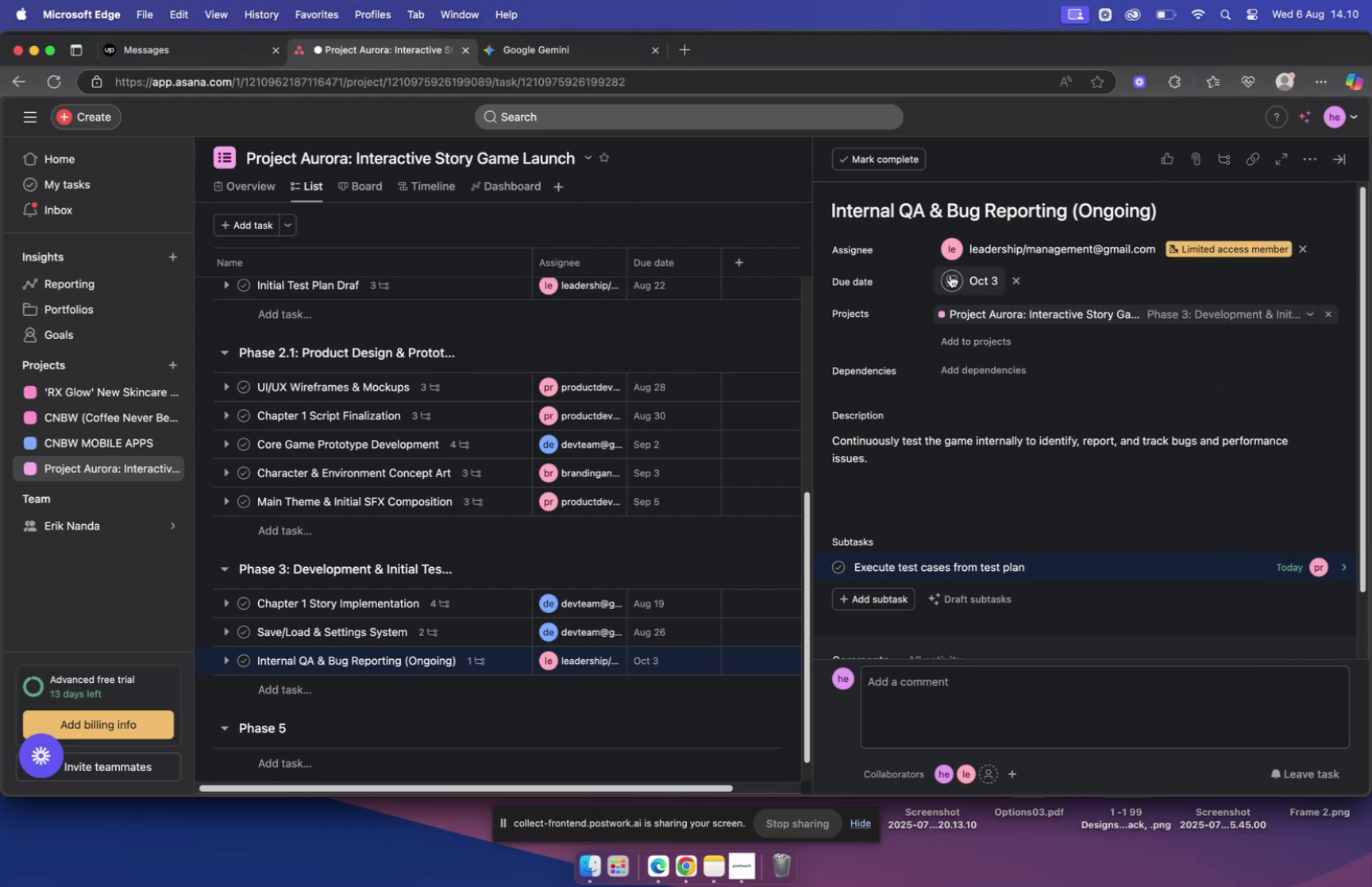 
left_click([950, 275])
 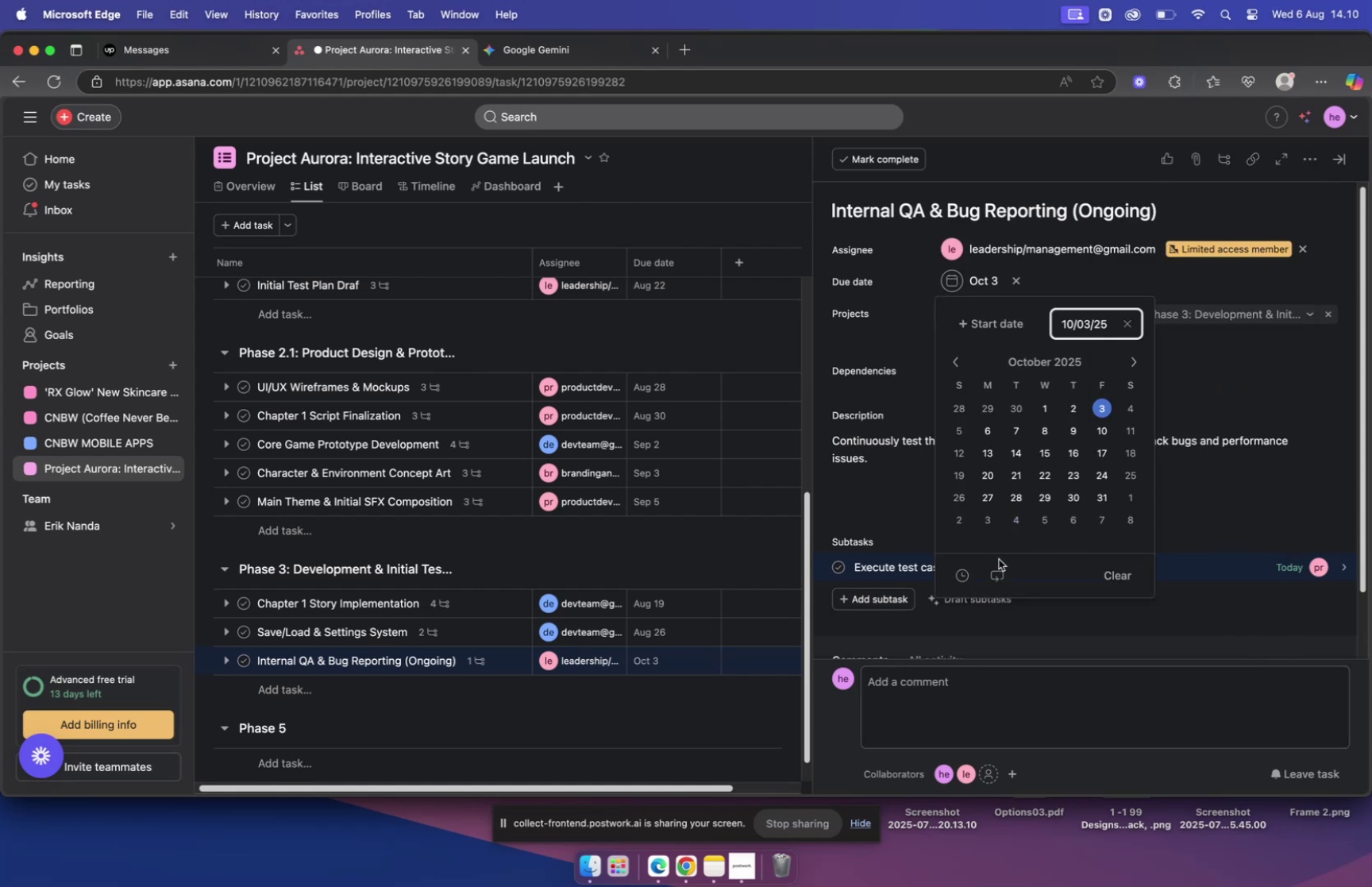 
left_click([993, 570])
 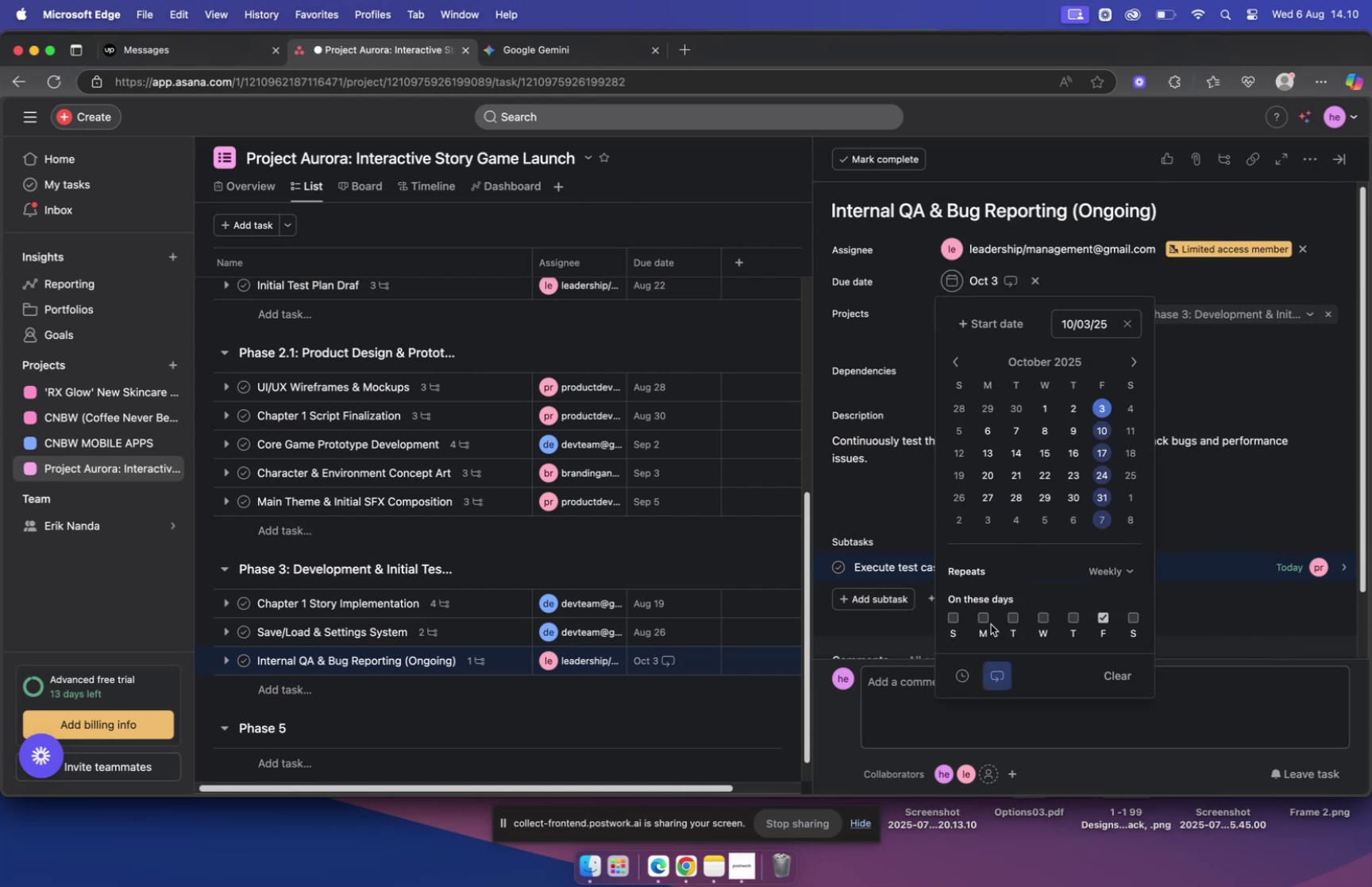 
left_click([982, 615])
 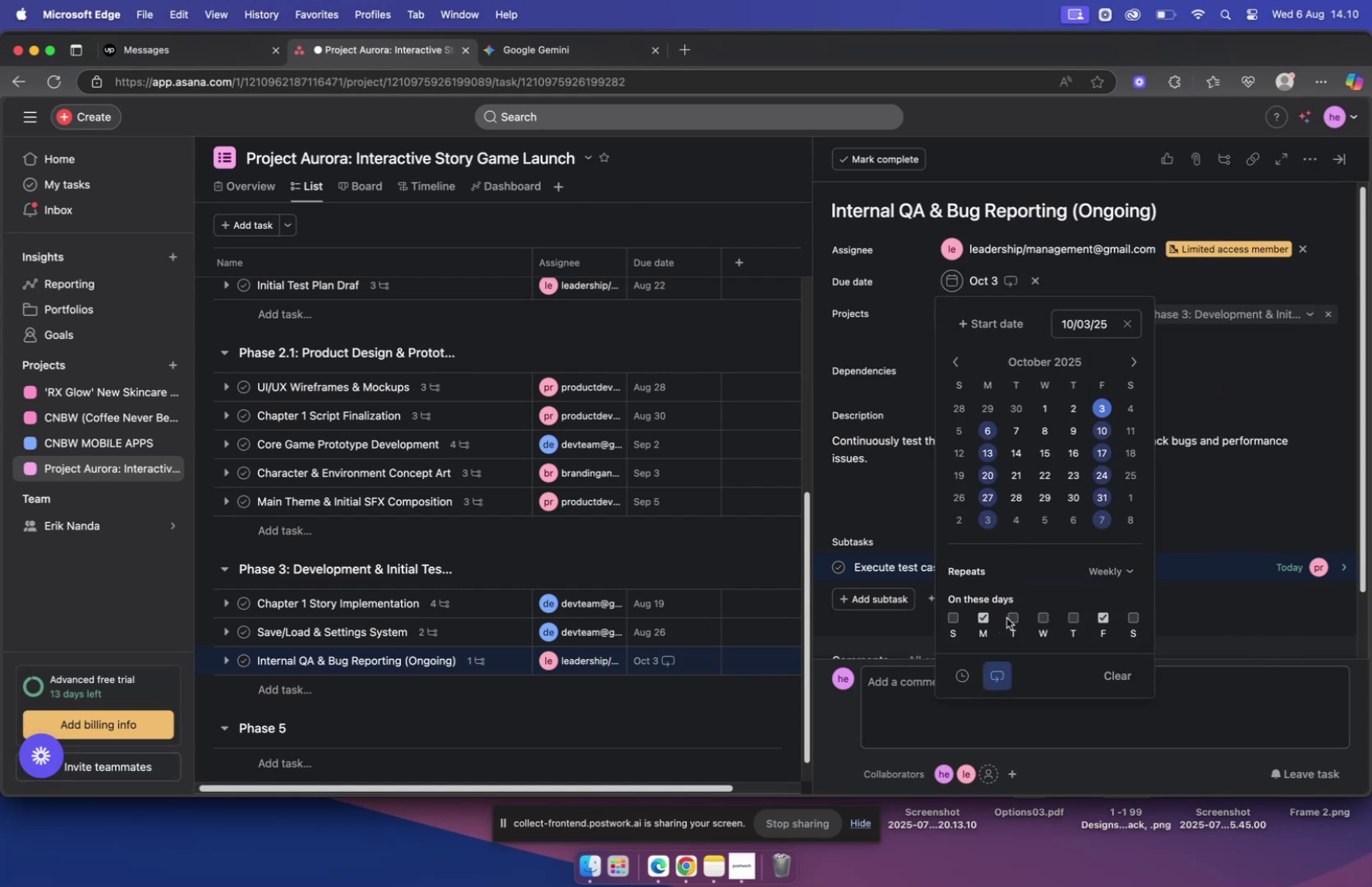 
left_click([1015, 617])
 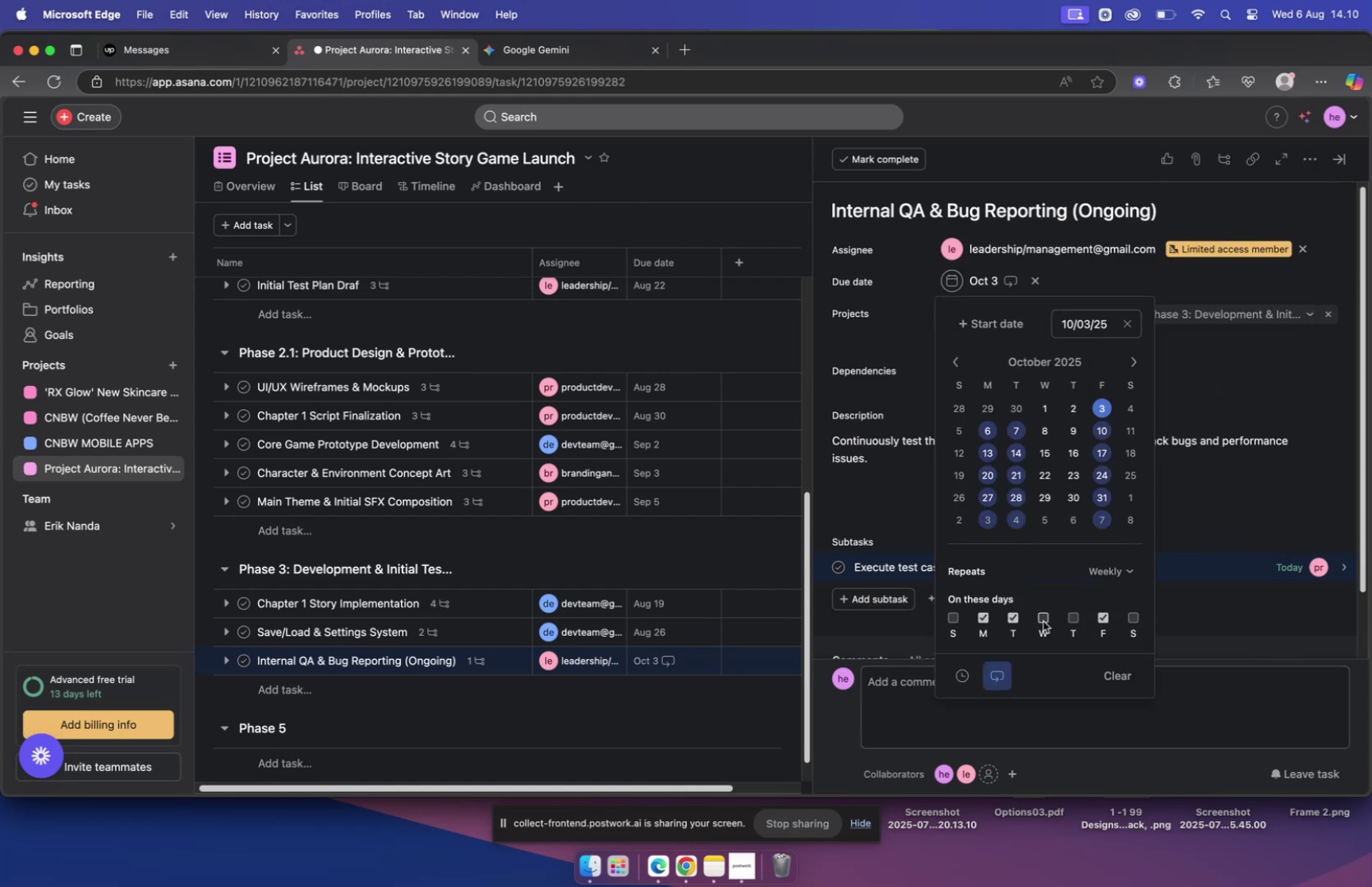 
left_click([1043, 620])
 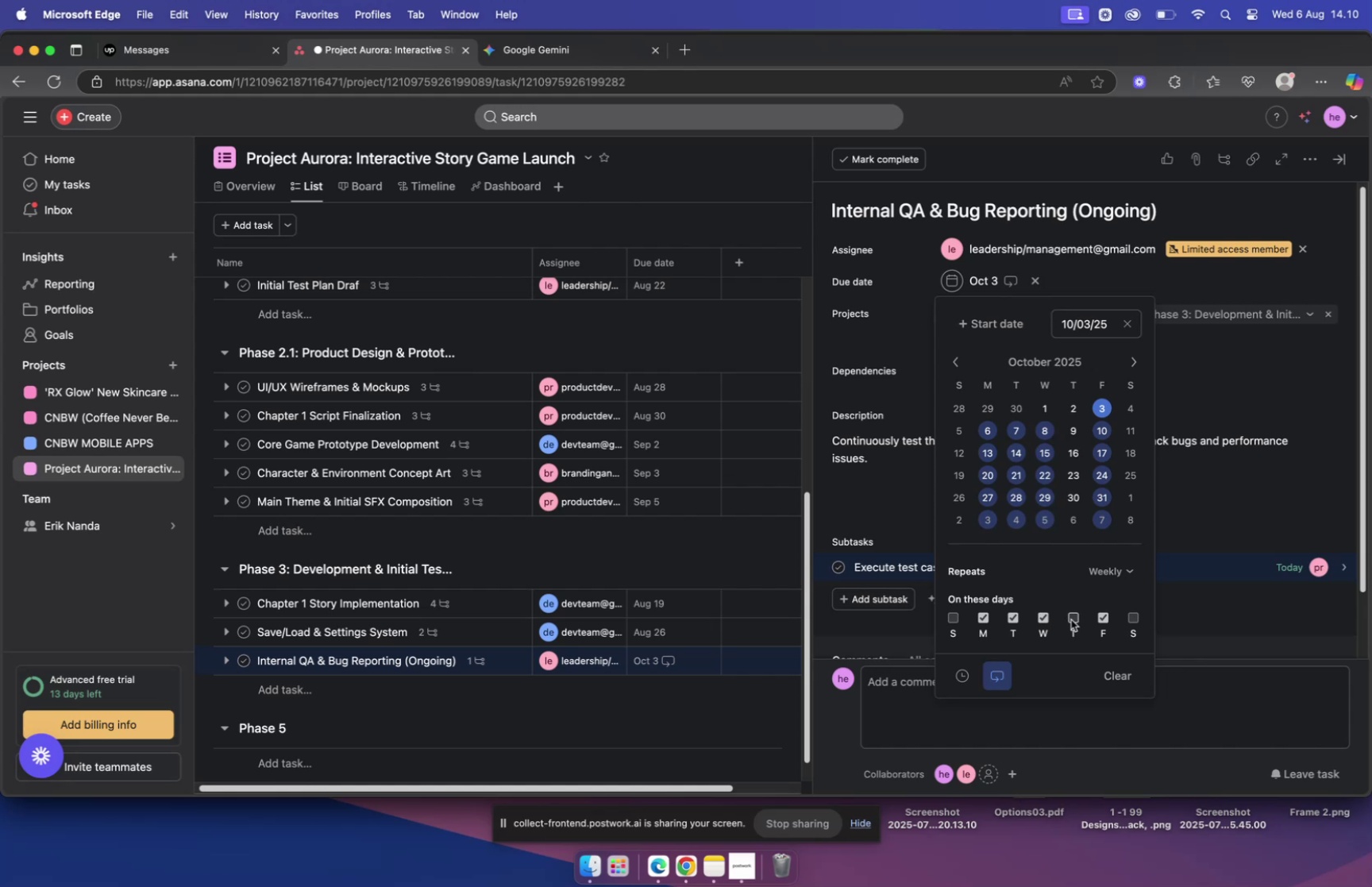 
left_click([1073, 618])
 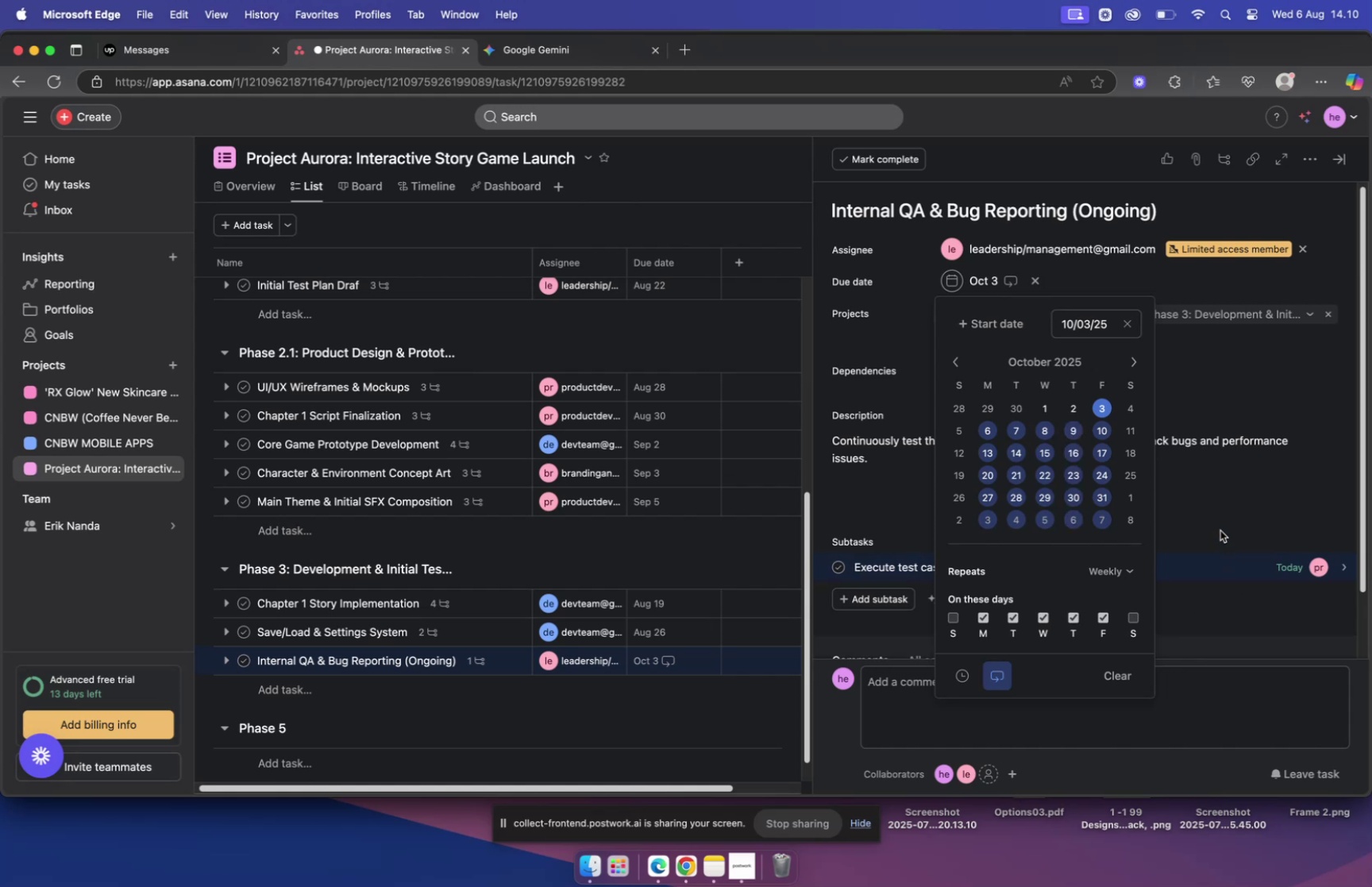 
left_click([1220, 526])
 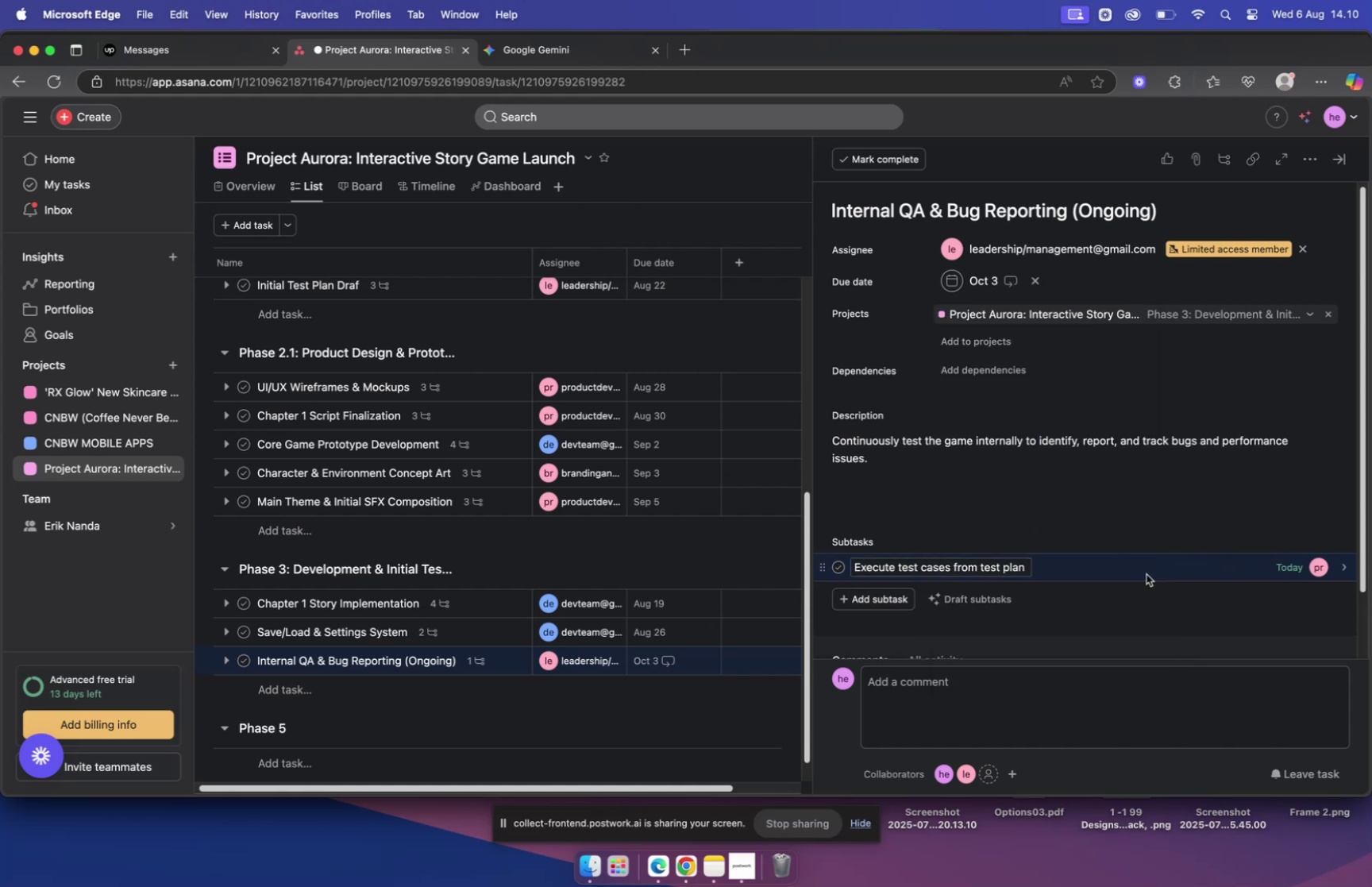 
scroll: coordinate [1123, 578], scroll_direction: down, amount: 2.0
 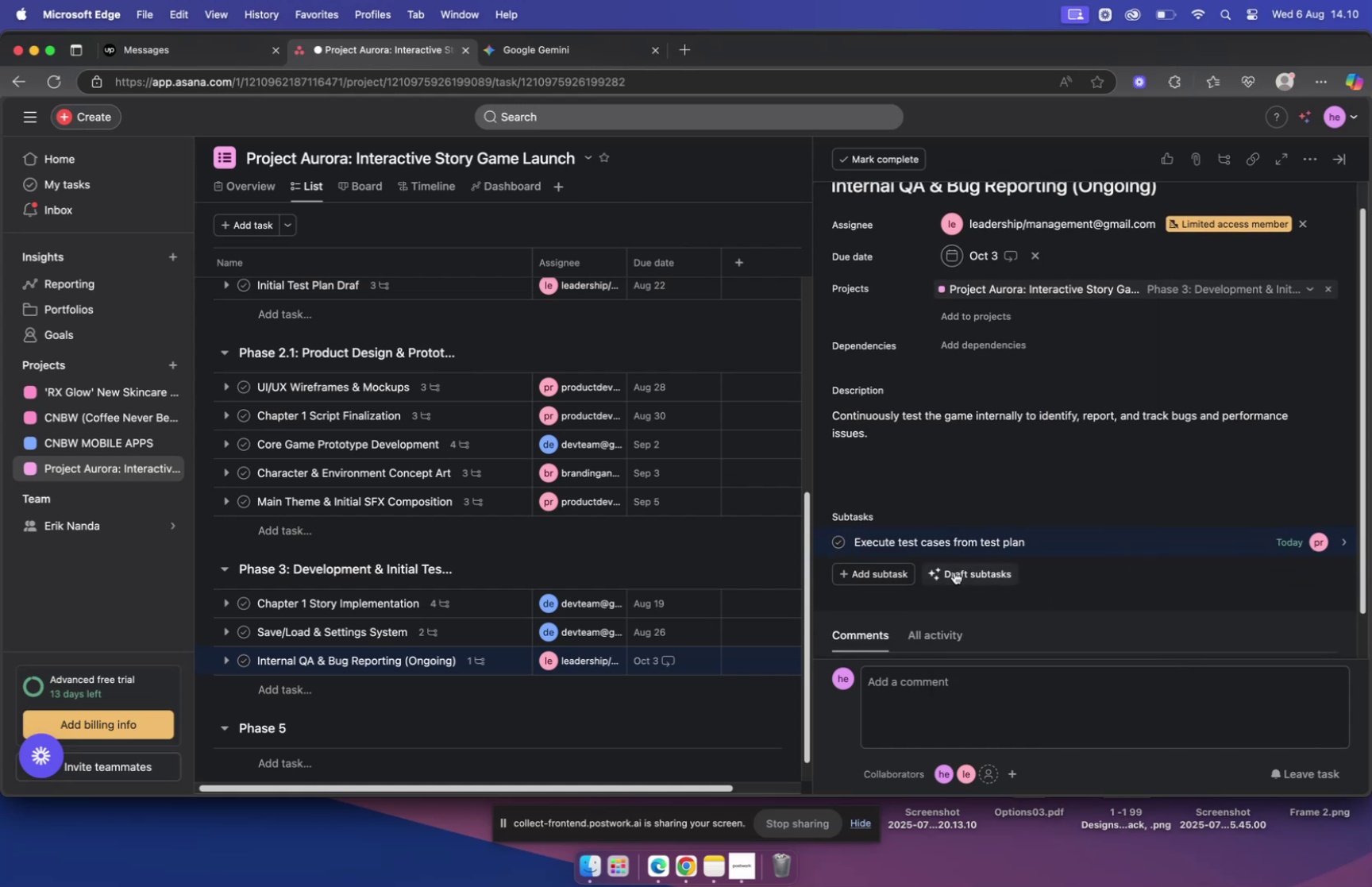 
wait(11.02)
 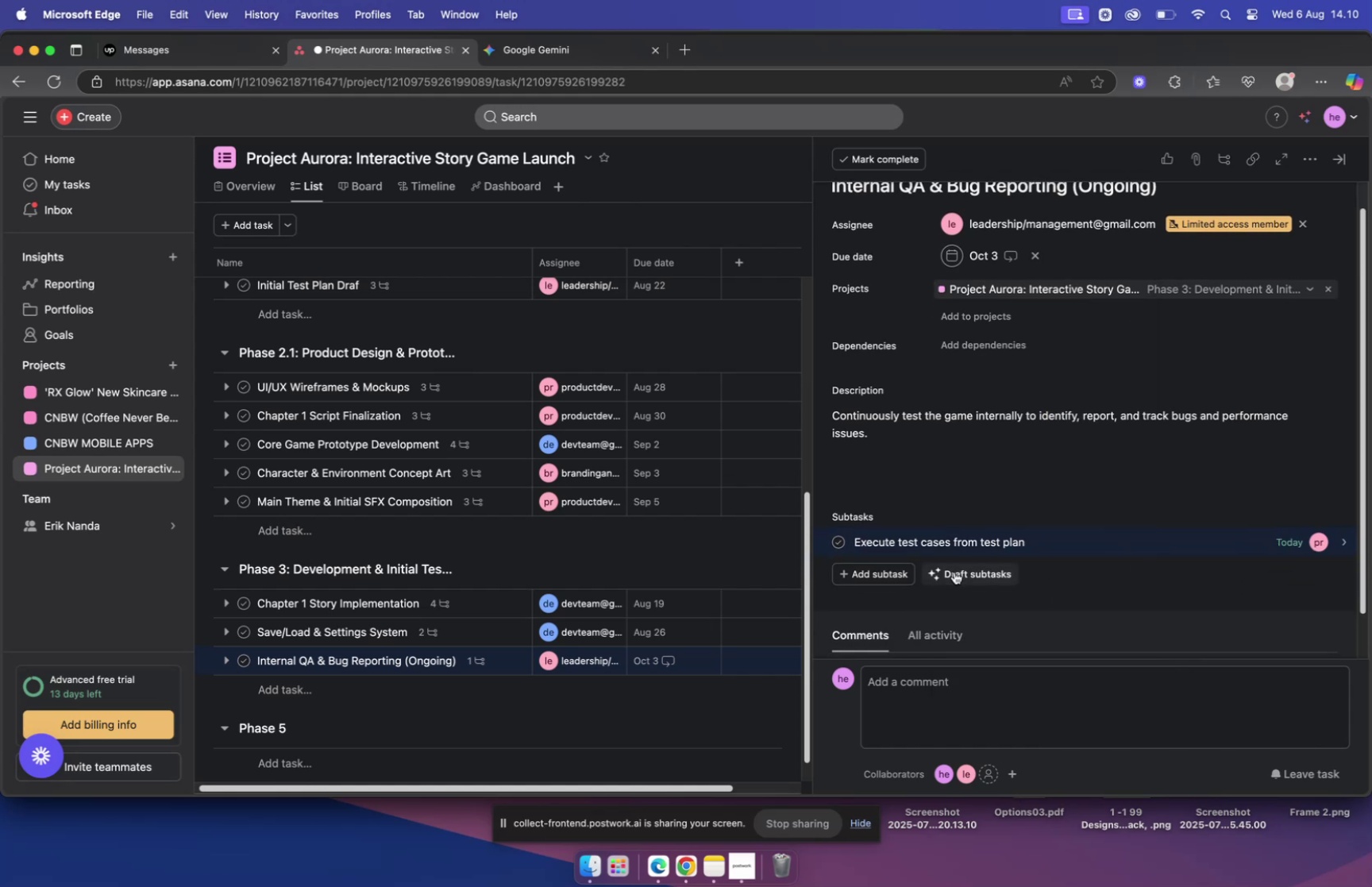 
left_click([897, 574])
 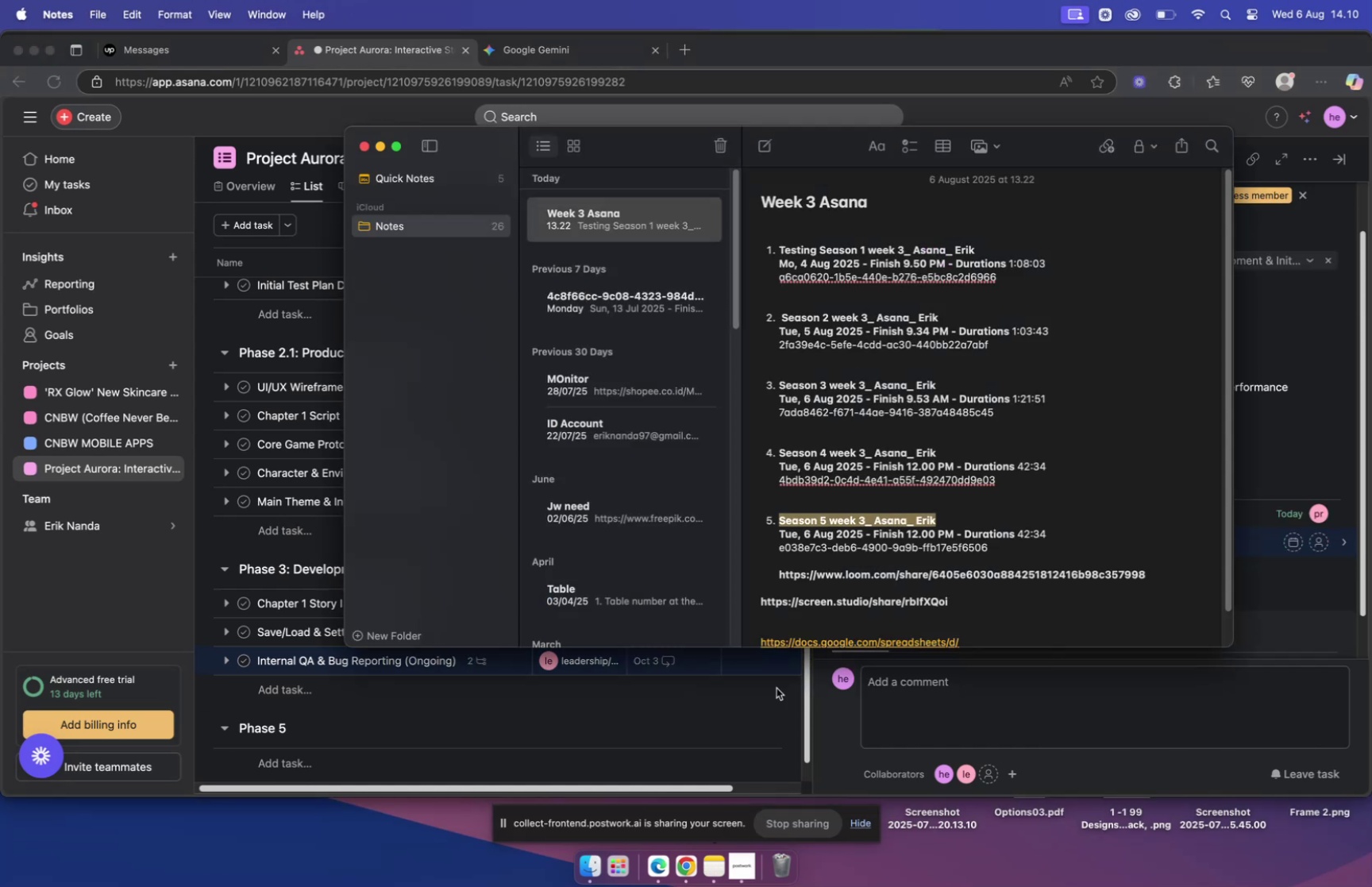 
left_click([727, 677])
 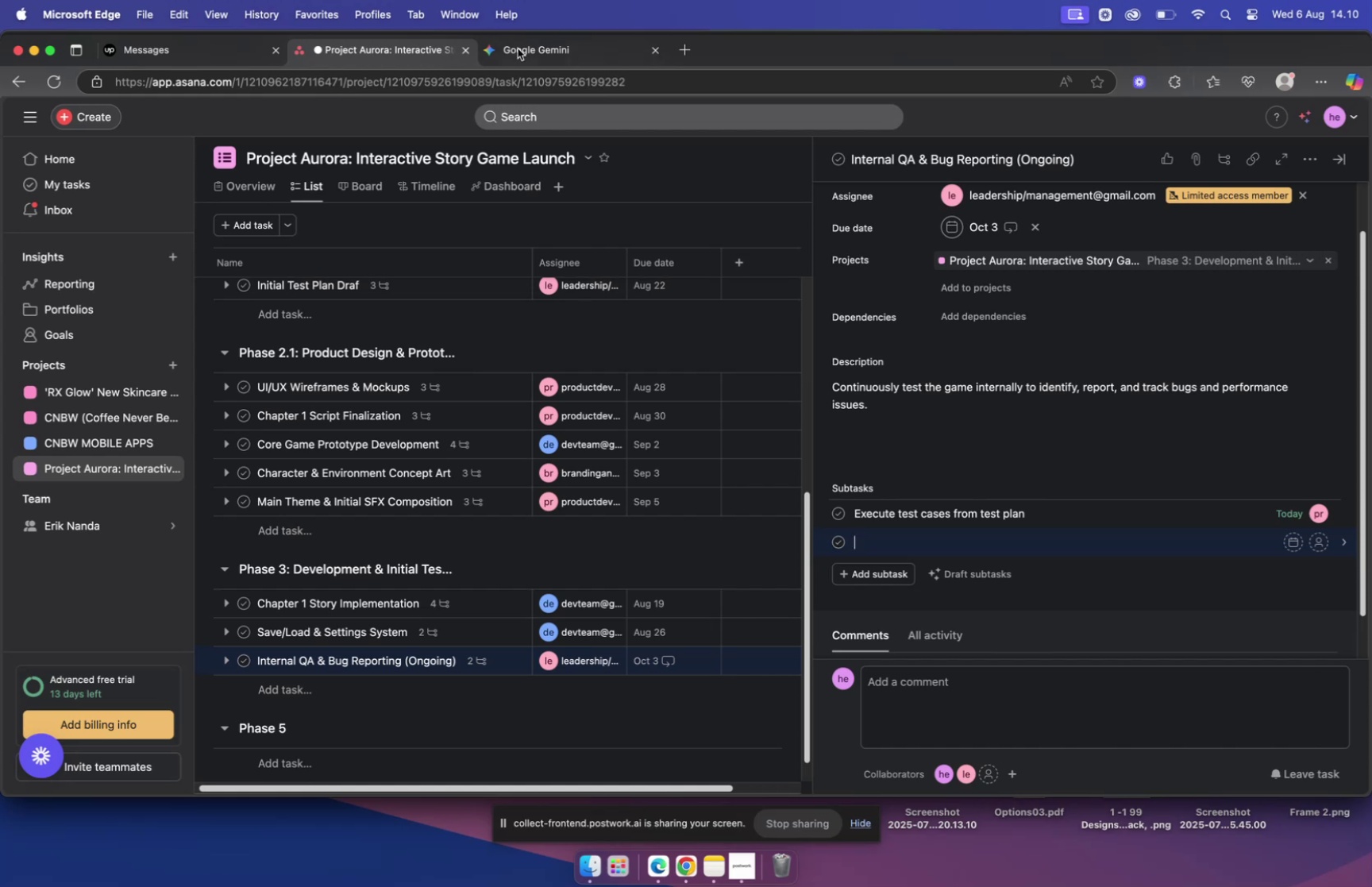 
wait(5.83)
 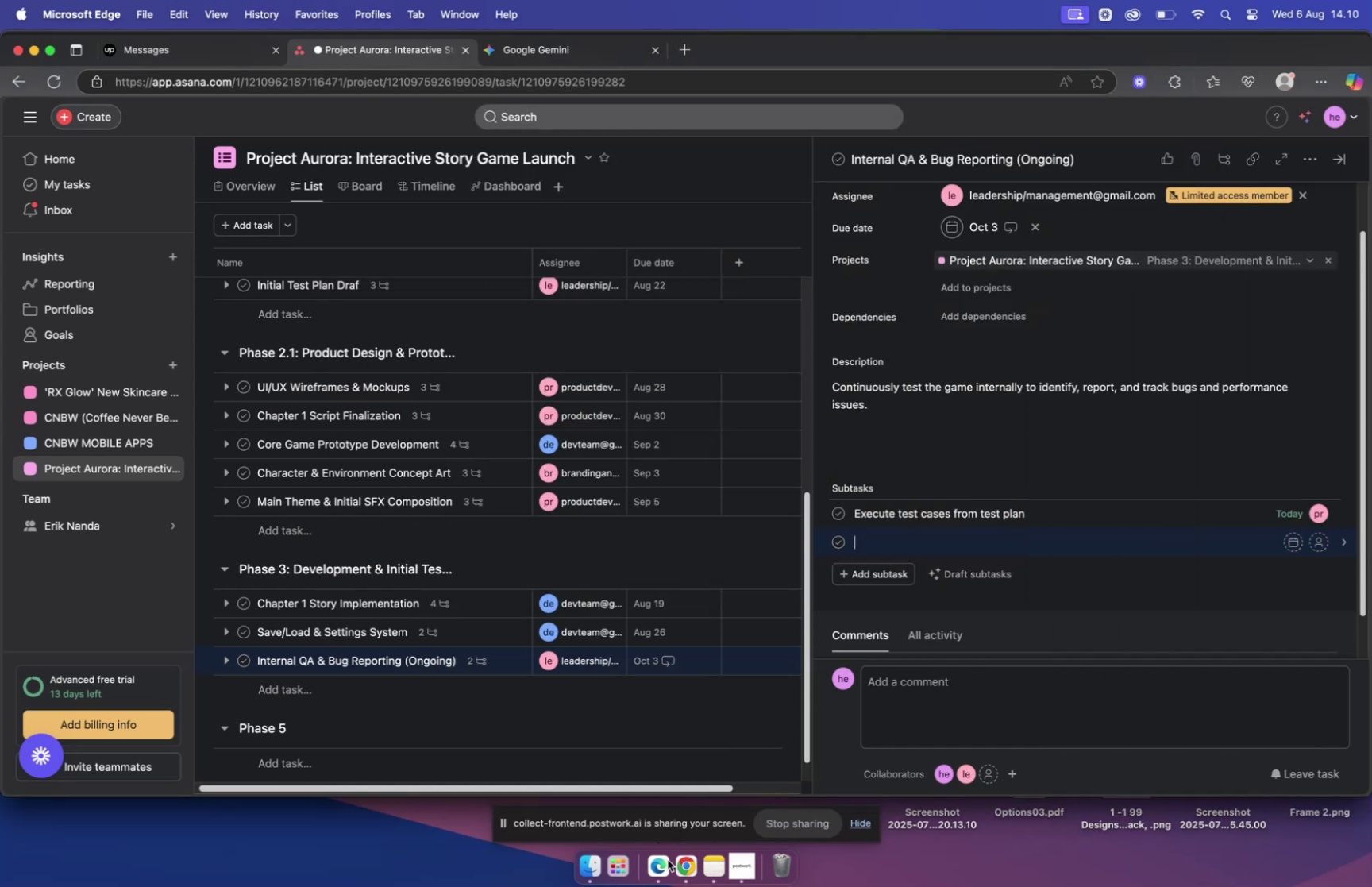 
left_click([984, 486])
 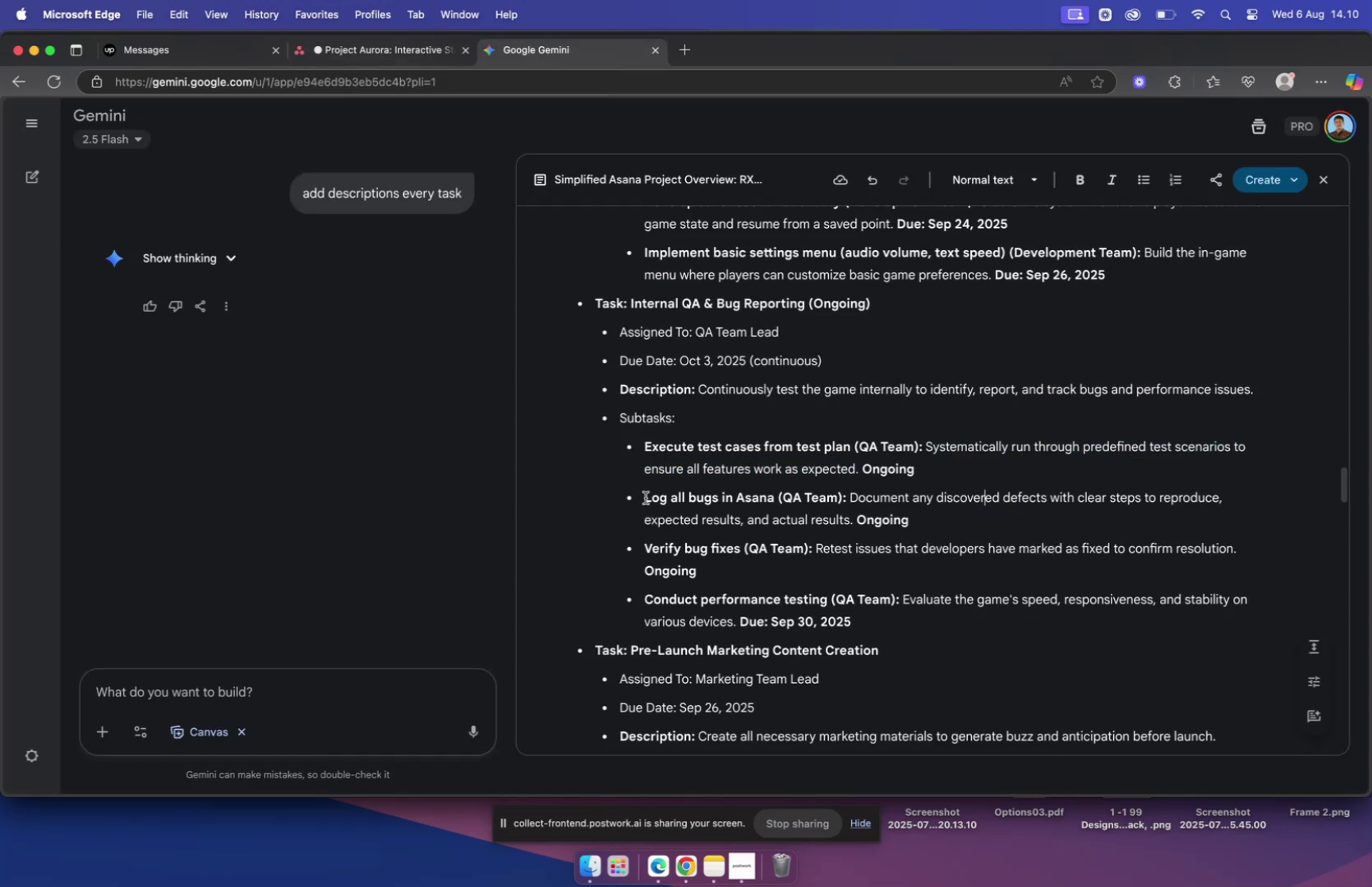 
left_click_drag(start_coordinate=[645, 497], to_coordinate=[841, 498])
 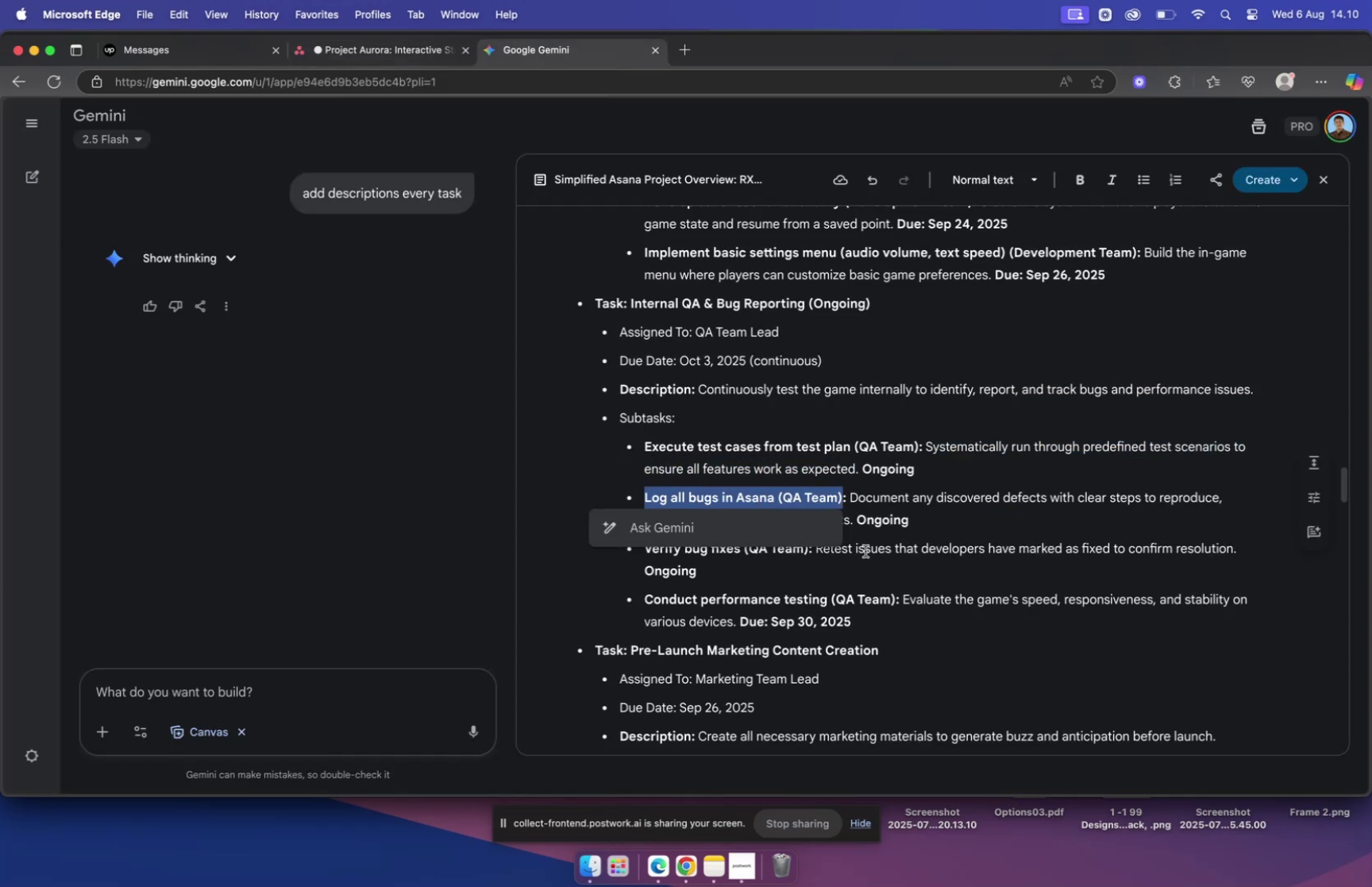 
key(Meta+C)
 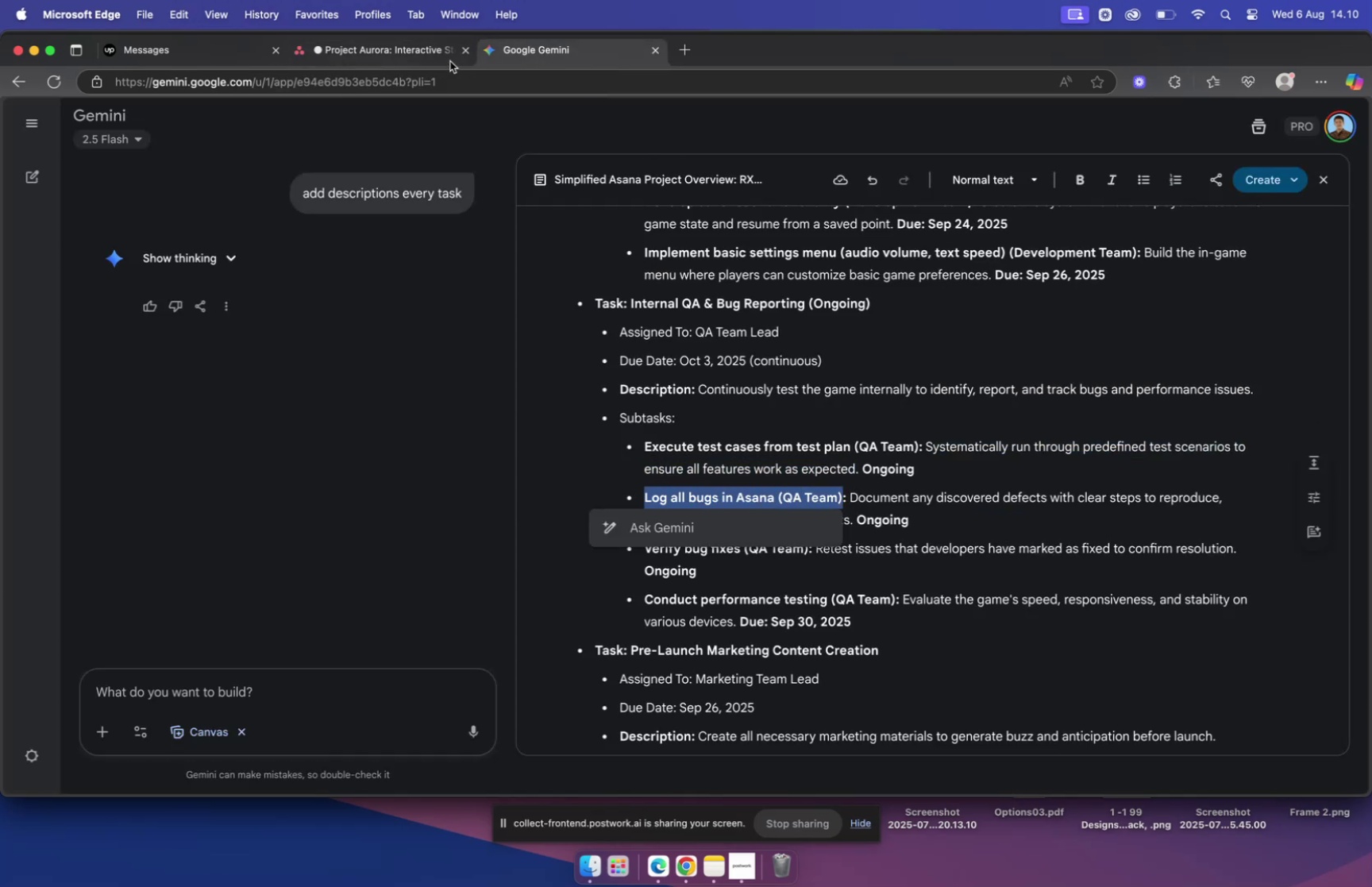 
left_click([415, 48])
 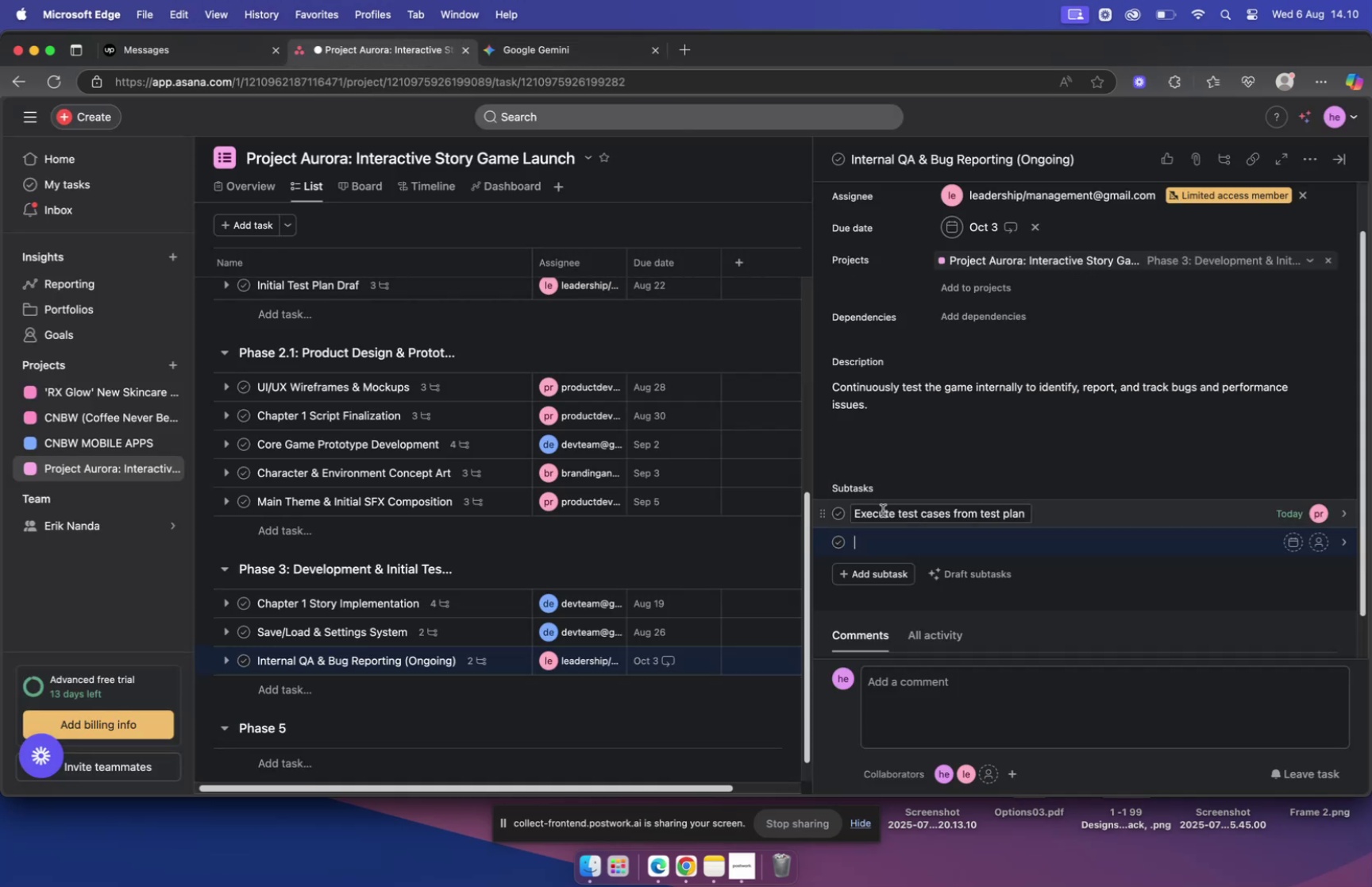 
key(Meta+V)
 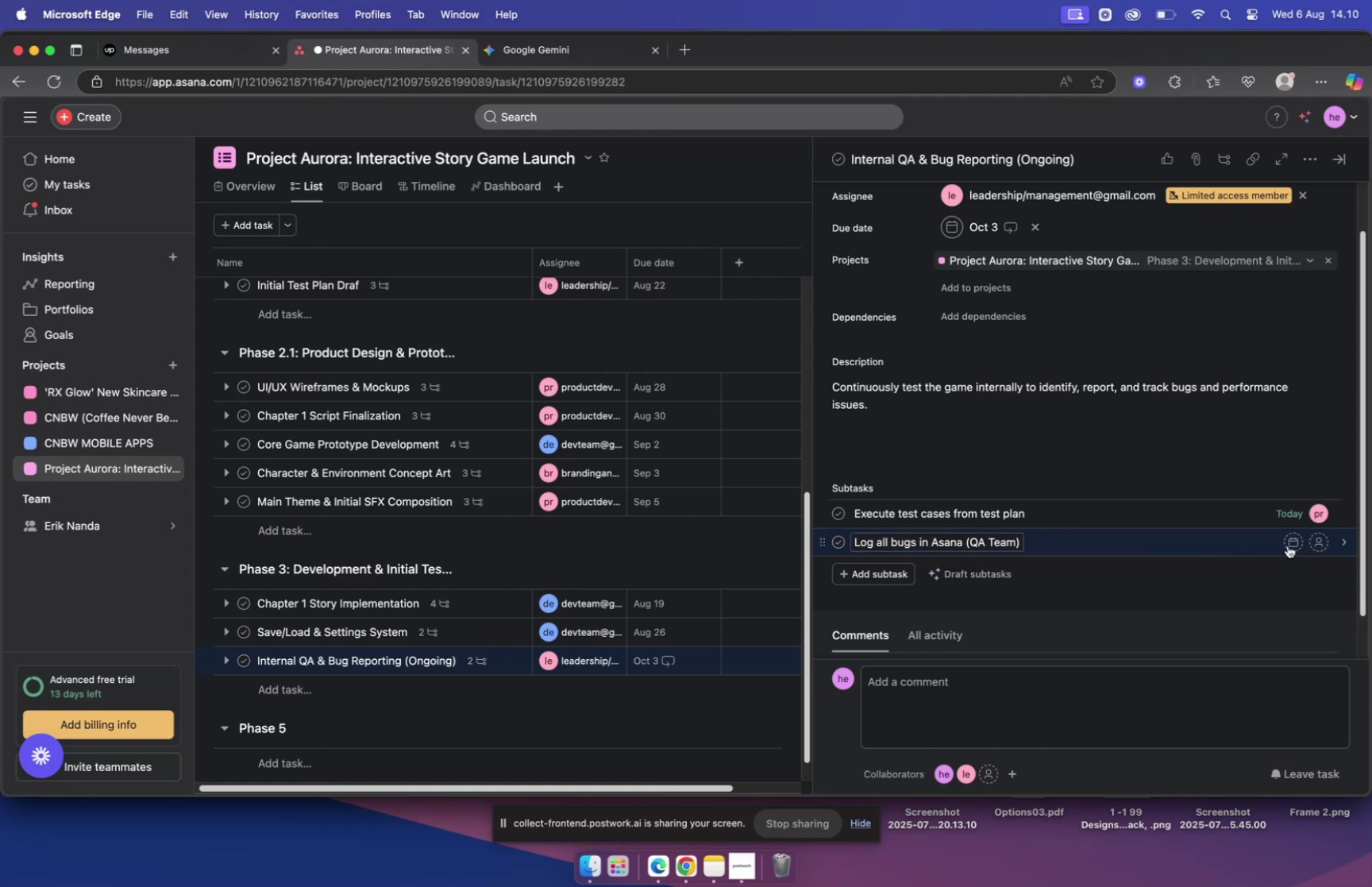 
left_click([1292, 545])
 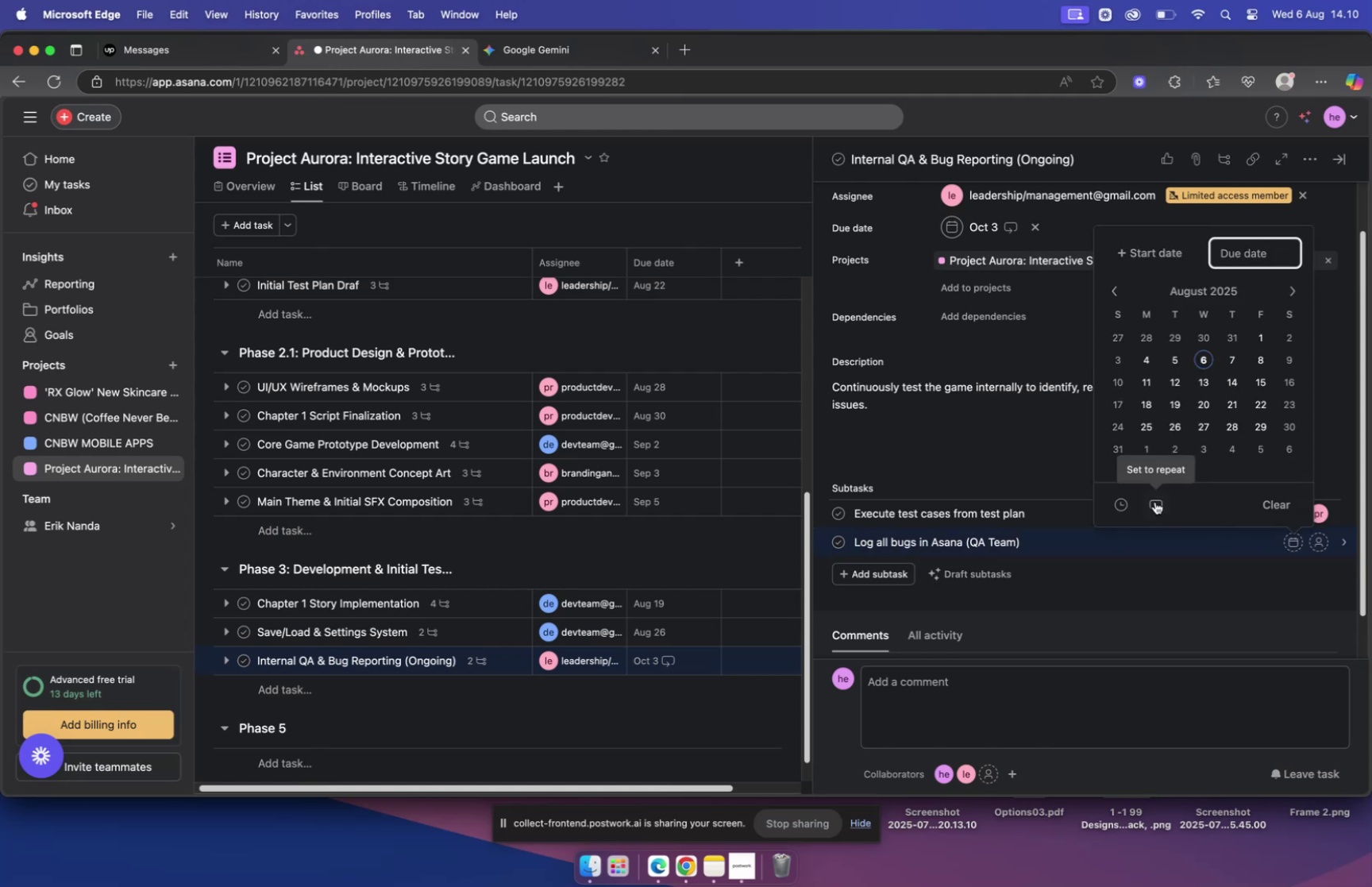 
left_click([1155, 504])
 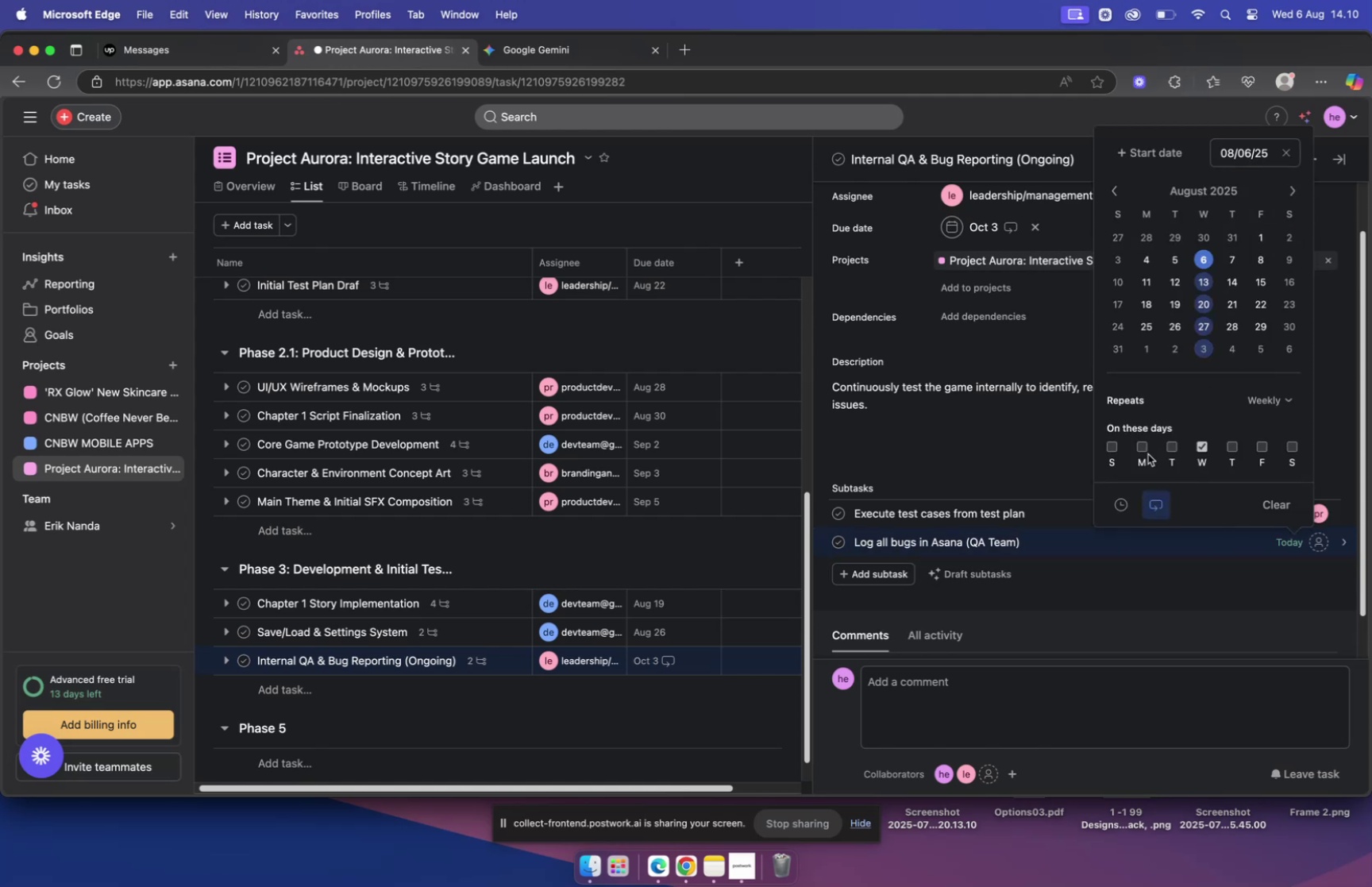 
left_click([1145, 448])
 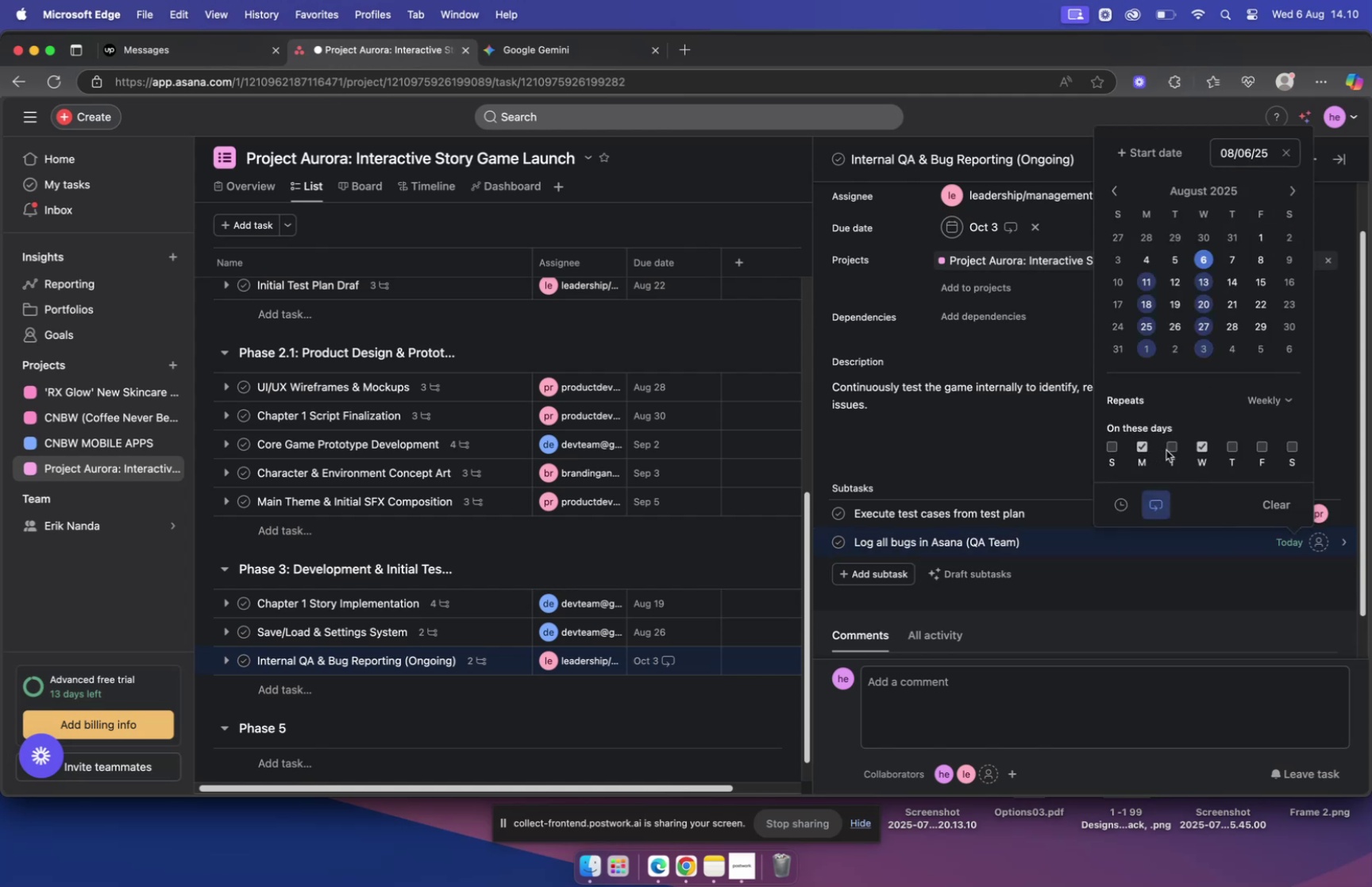 
left_click([1170, 449])
 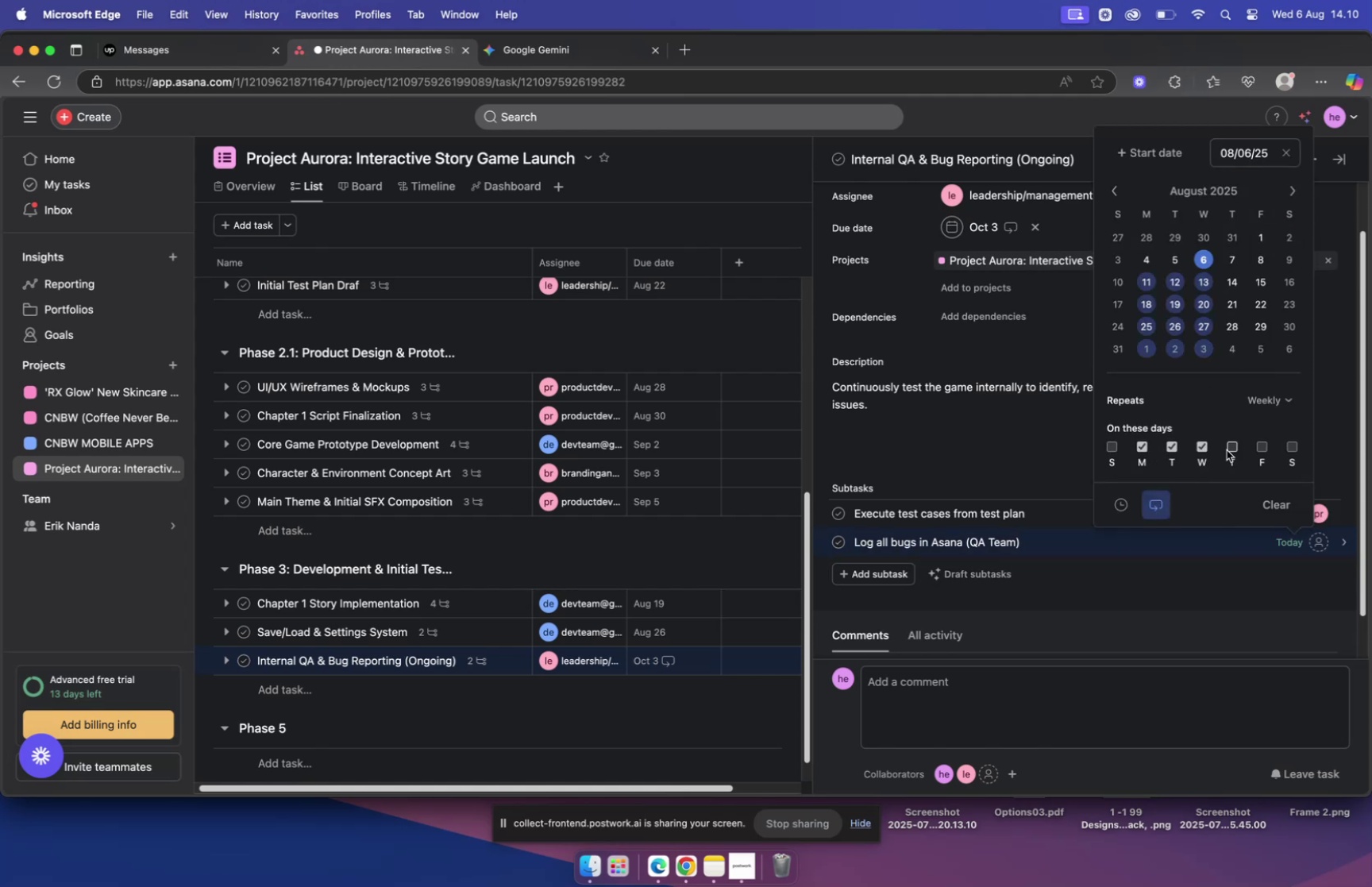 
left_click([1227, 450])
 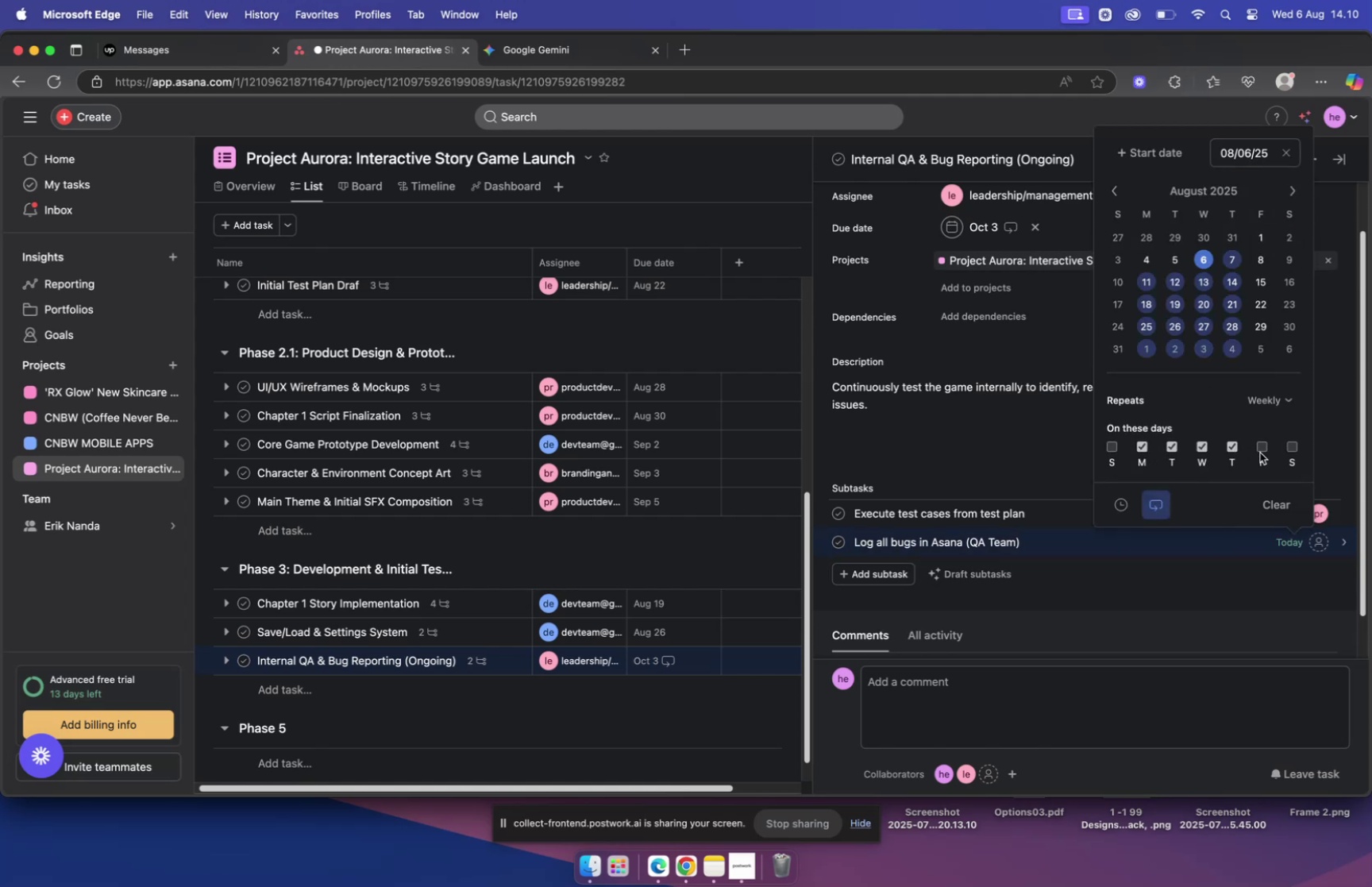 
left_click([1260, 450])
 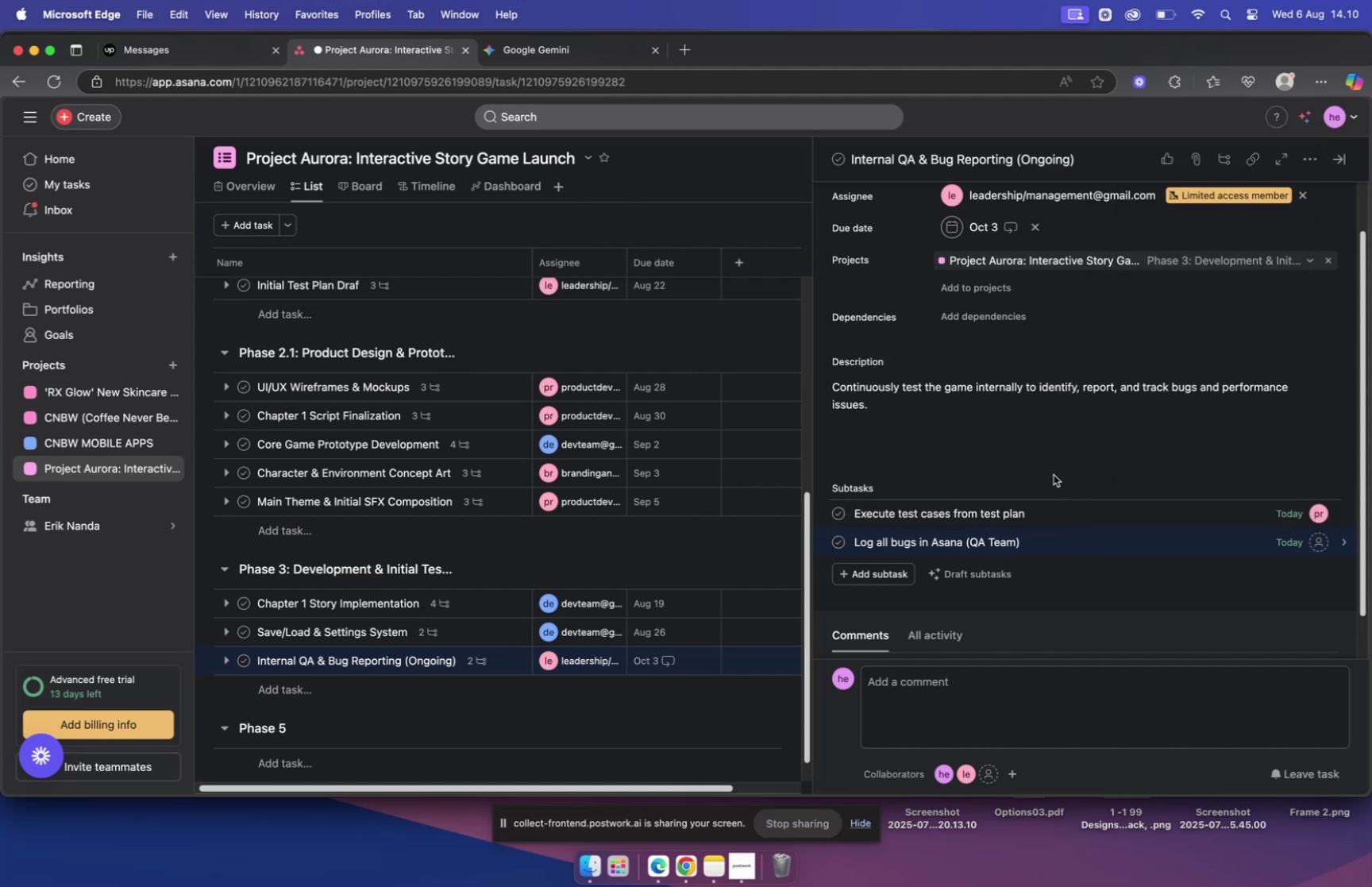 
wait(5.42)
 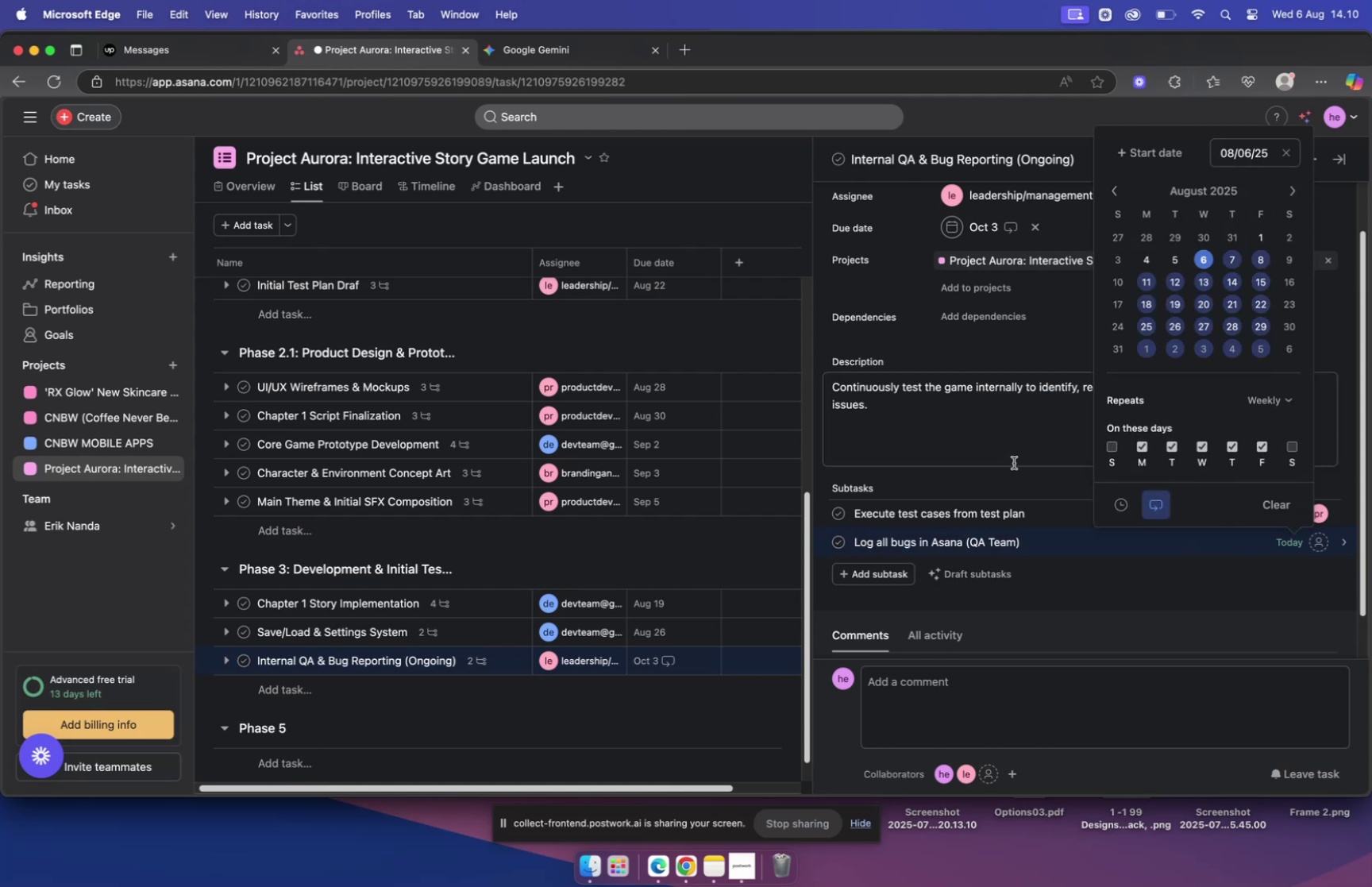 
left_click([1316, 543])
 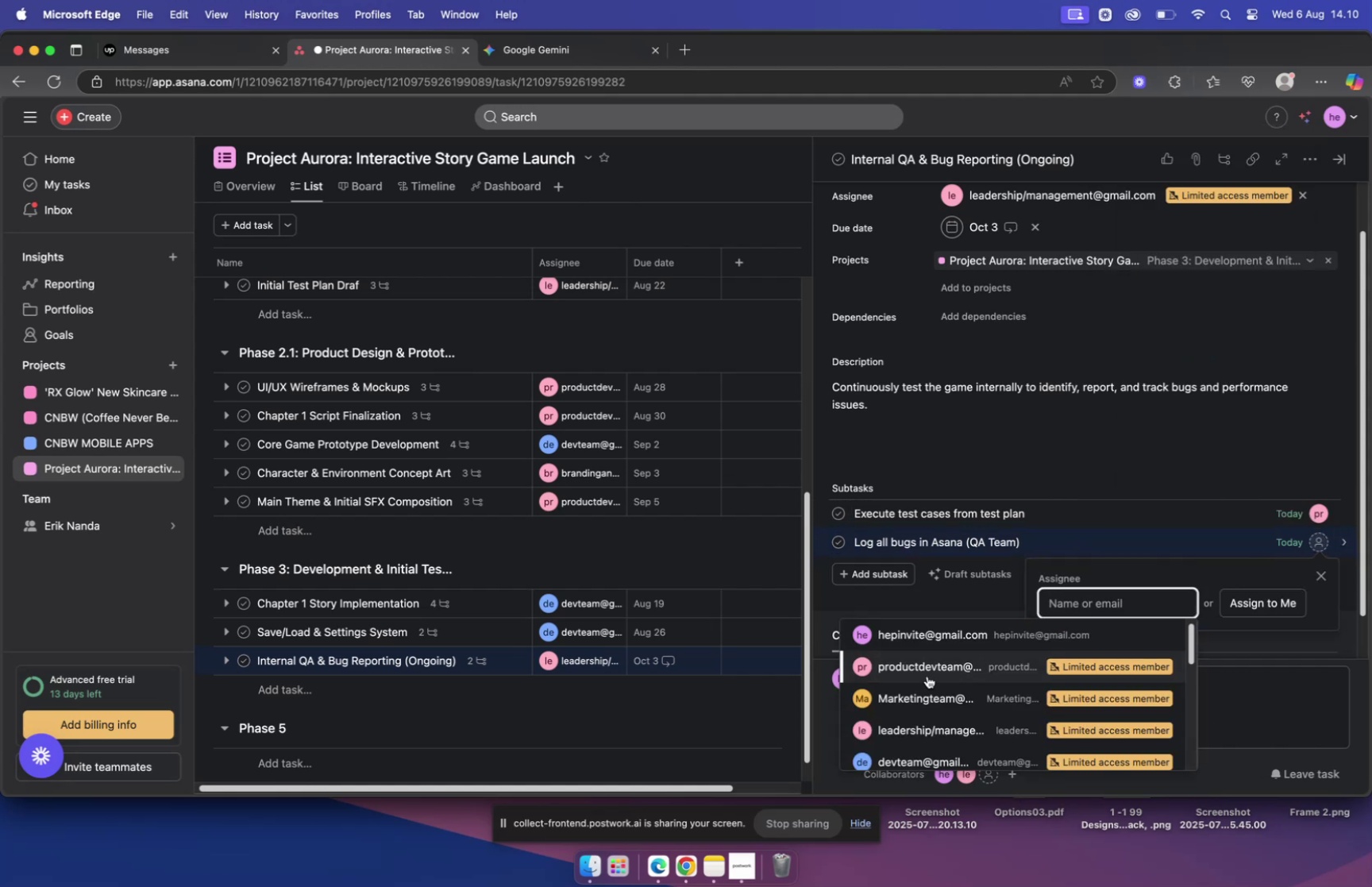 
scroll: coordinate [927, 675], scroll_direction: down, amount: 3.0
 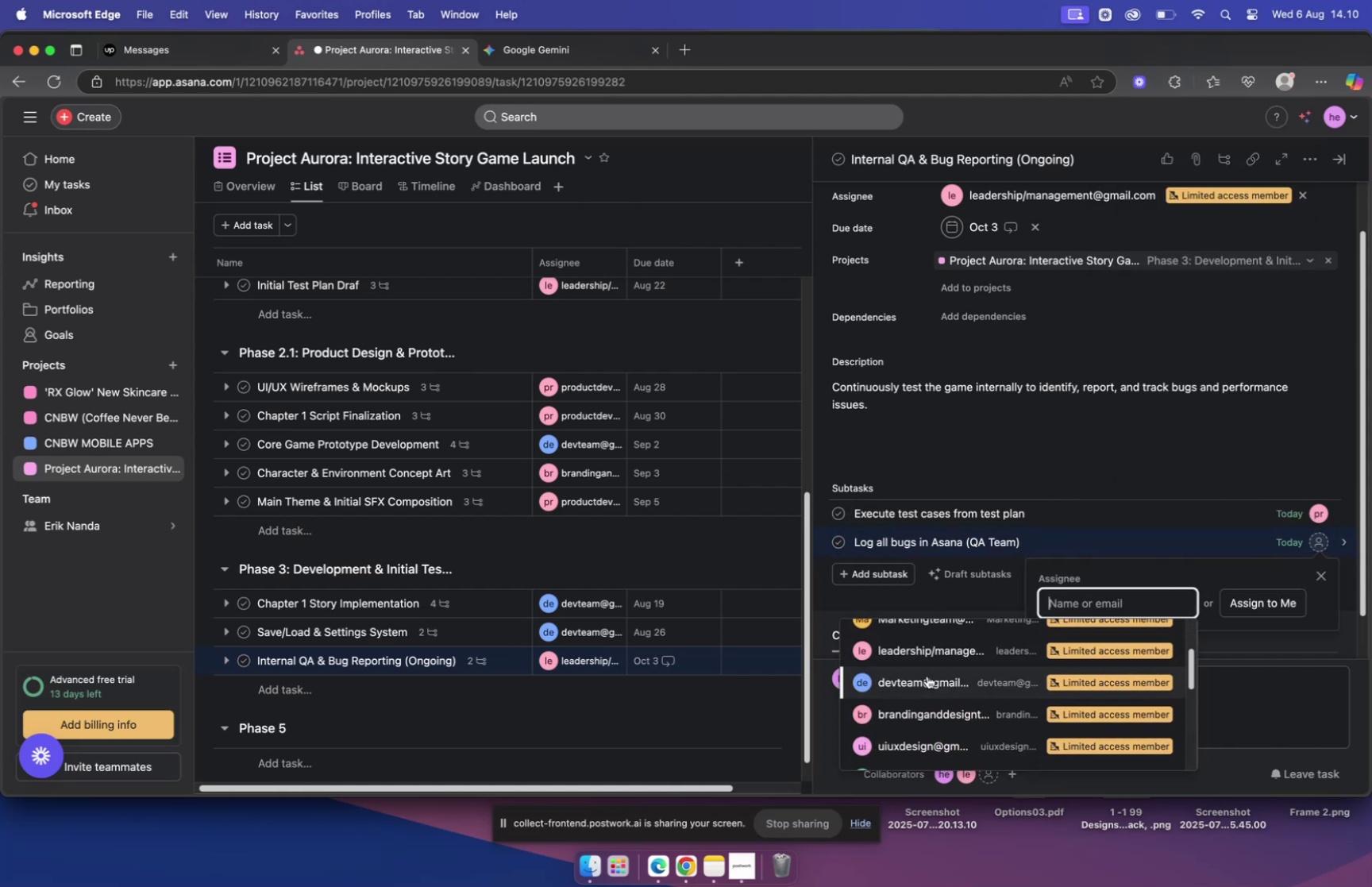 
scroll: coordinate [927, 675], scroll_direction: up, amount: 2.0
 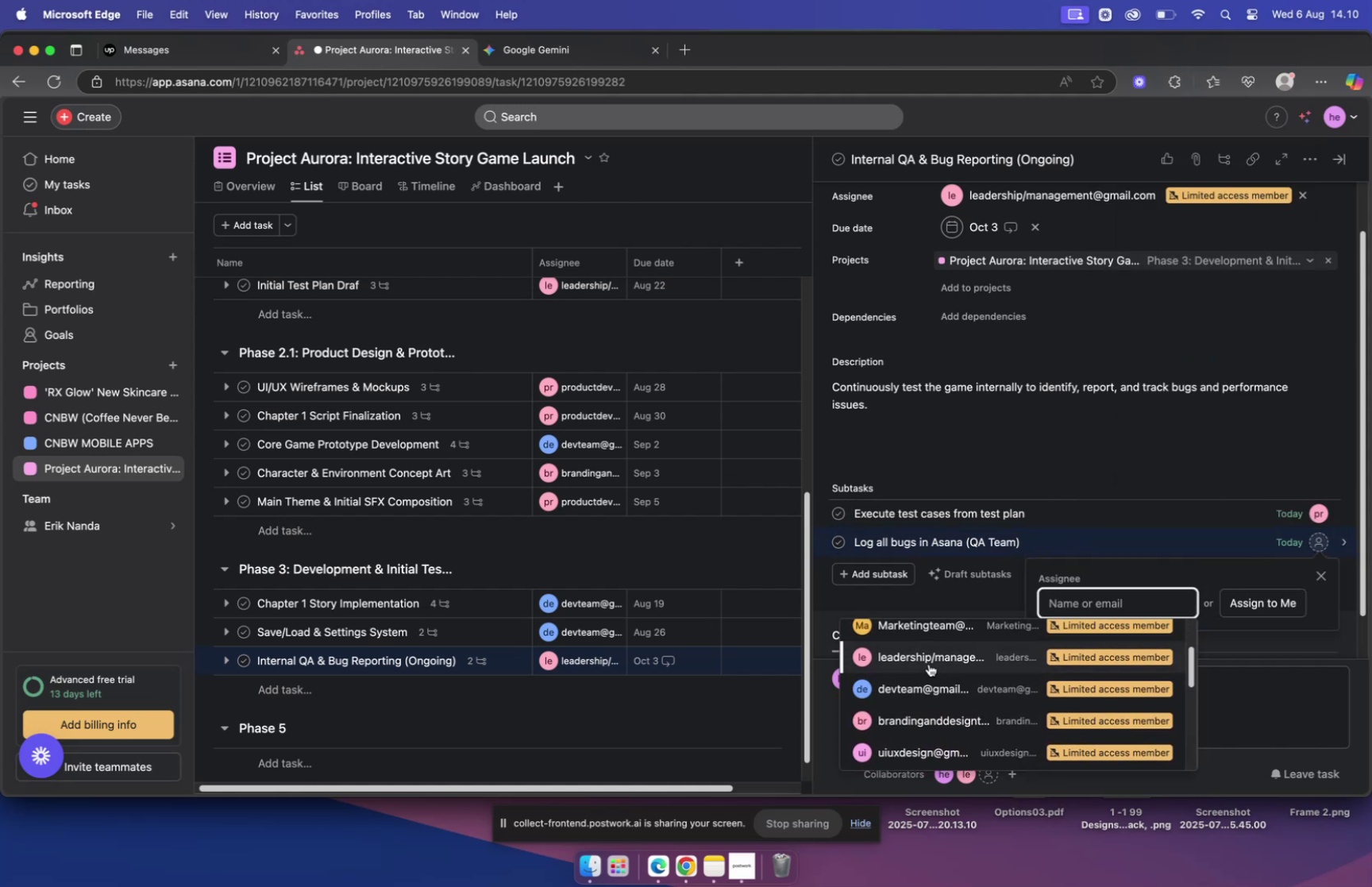 
left_click([931, 653])
 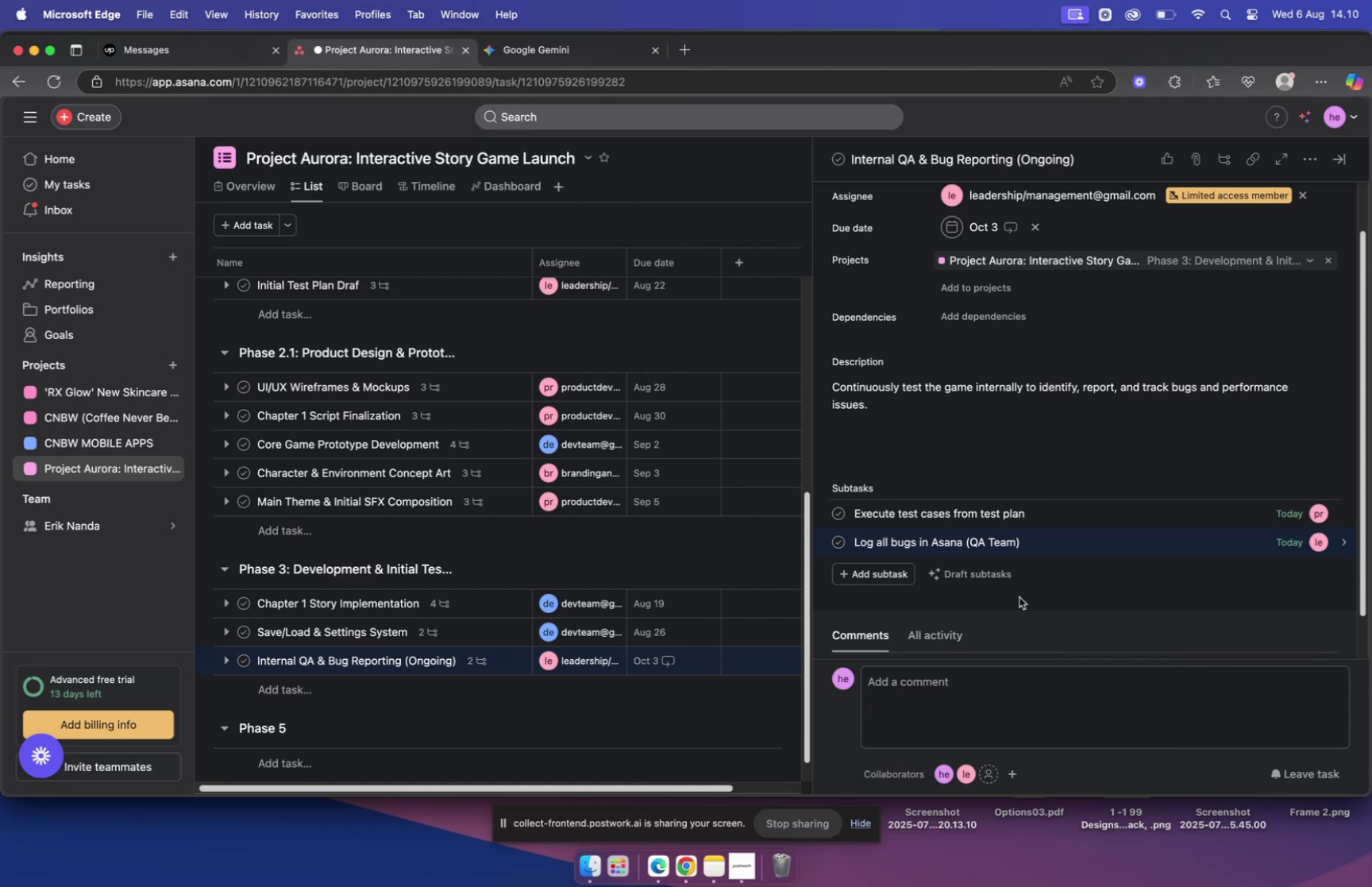 
mouse_move([865, 572])
 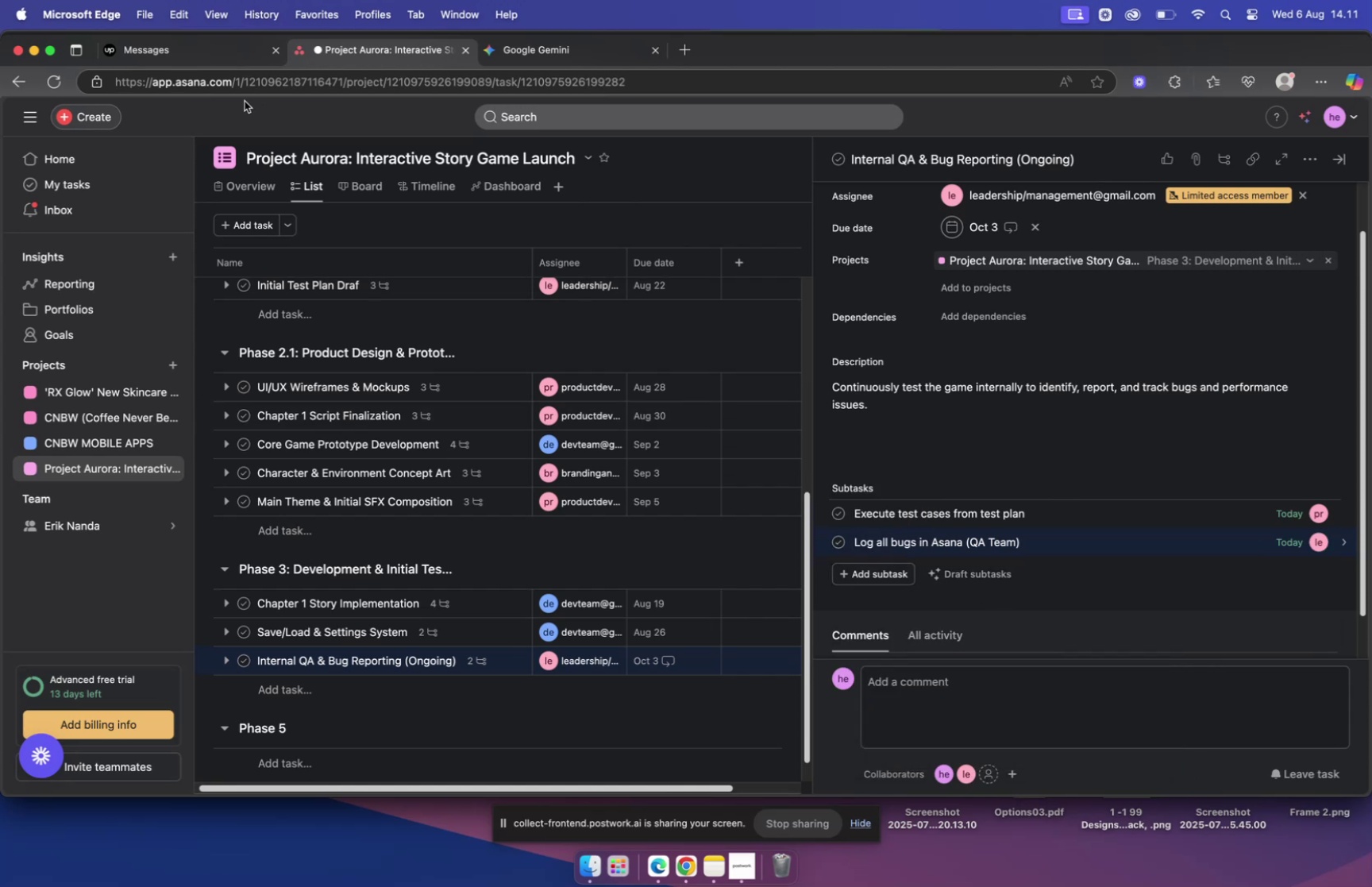 
left_click([185, 56])
 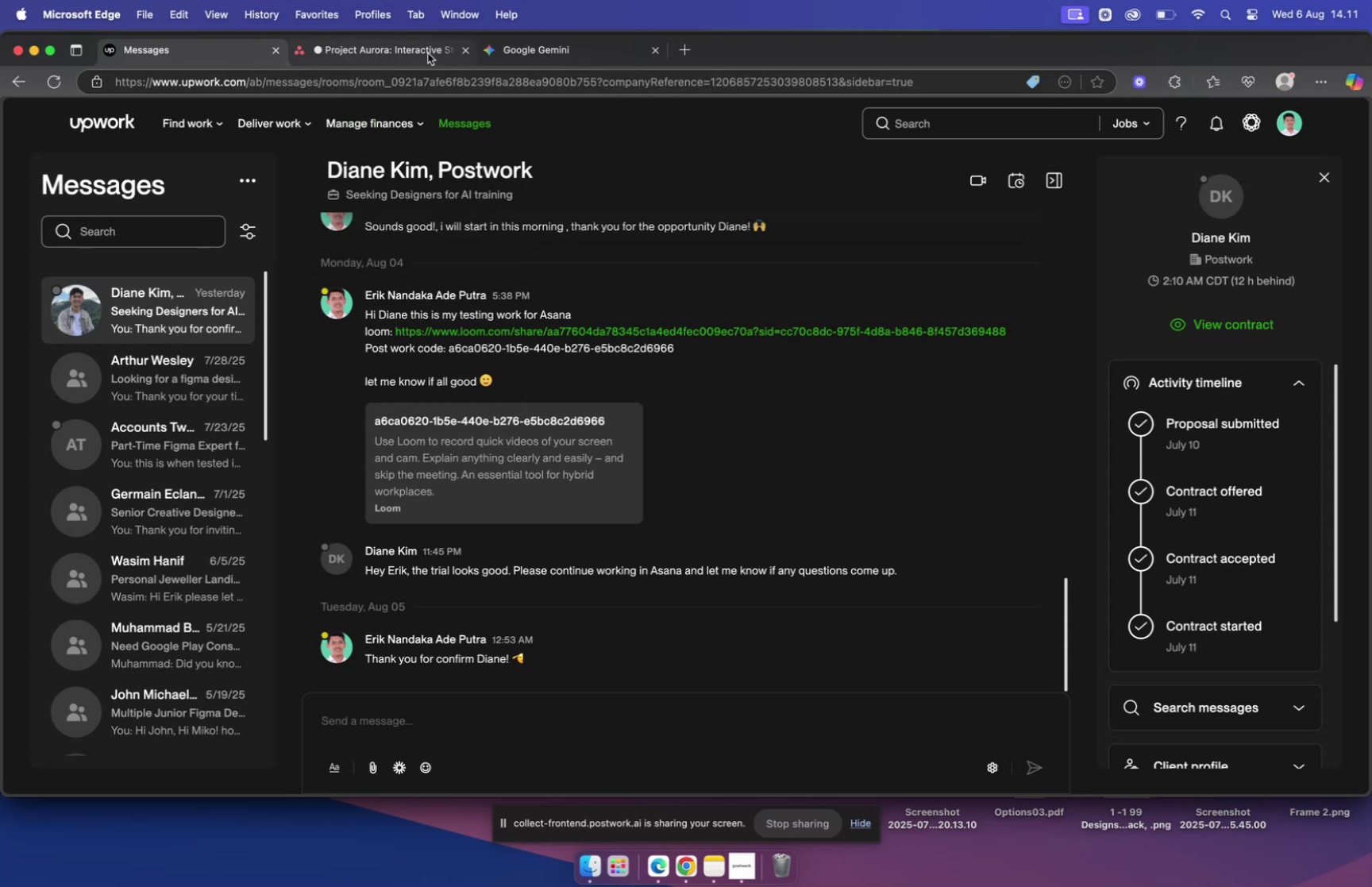 
double_click([572, 54])
 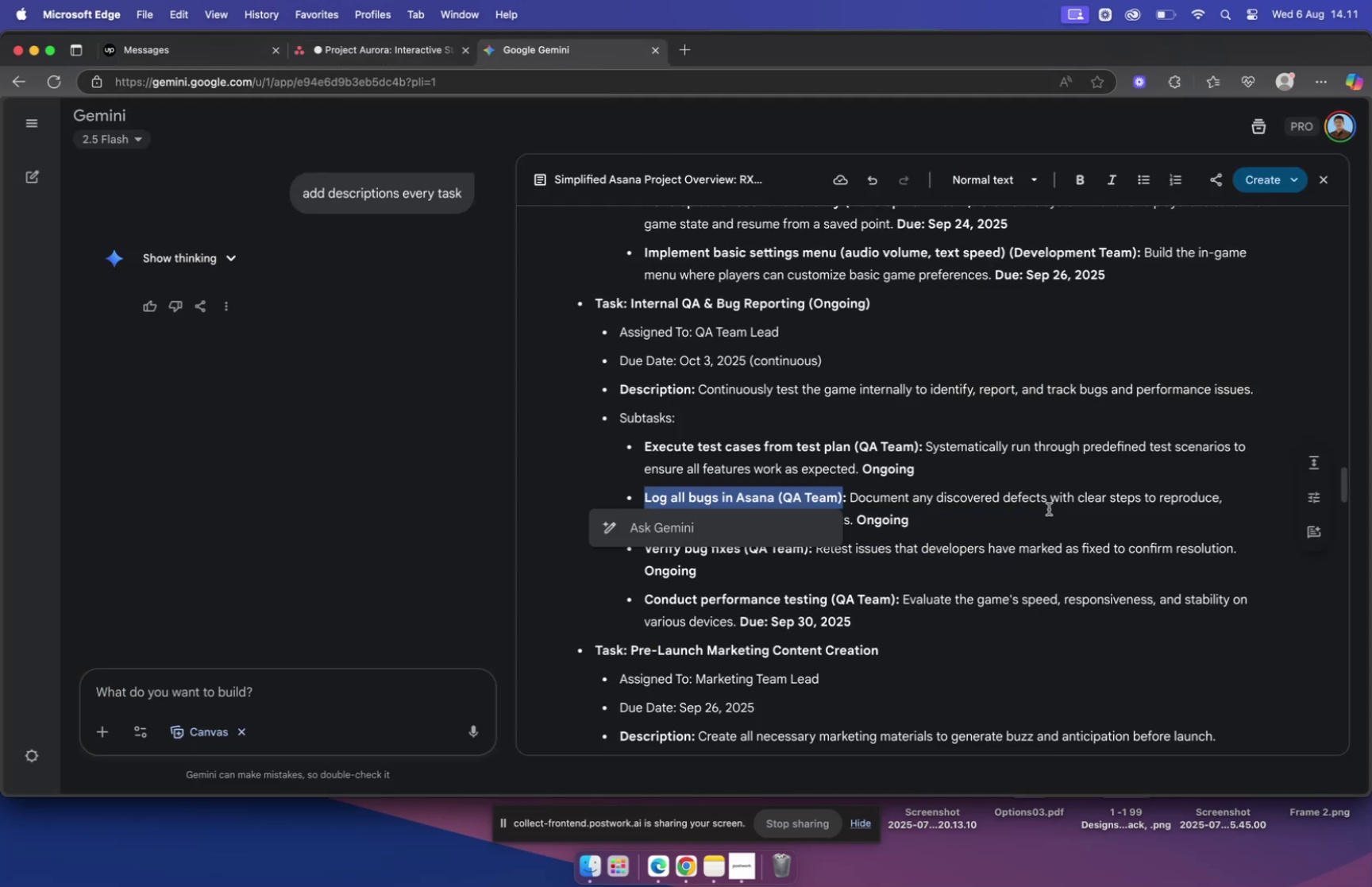 
left_click([1046, 506])
 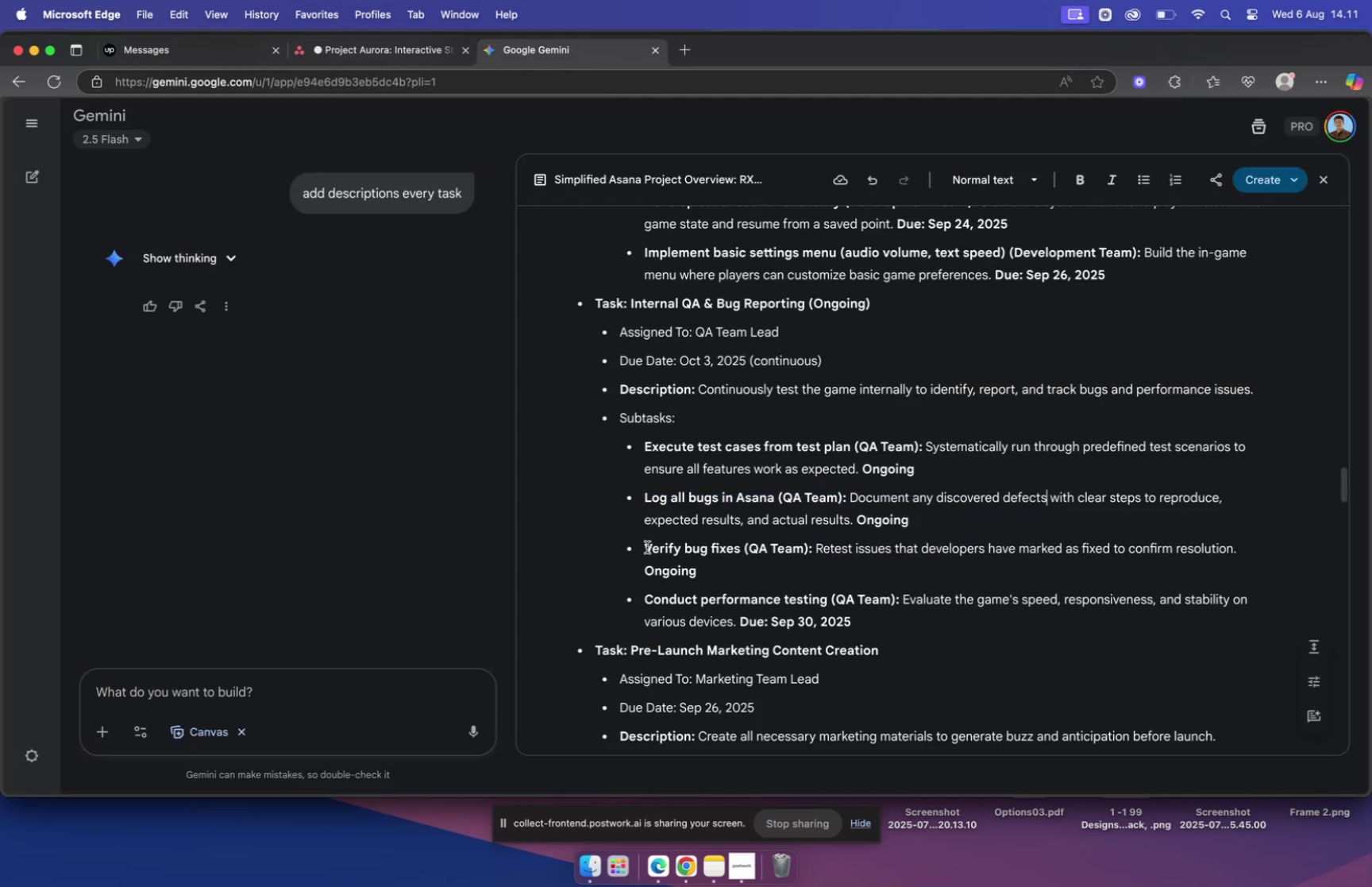 
left_click_drag(start_coordinate=[646, 546], to_coordinate=[809, 549])
 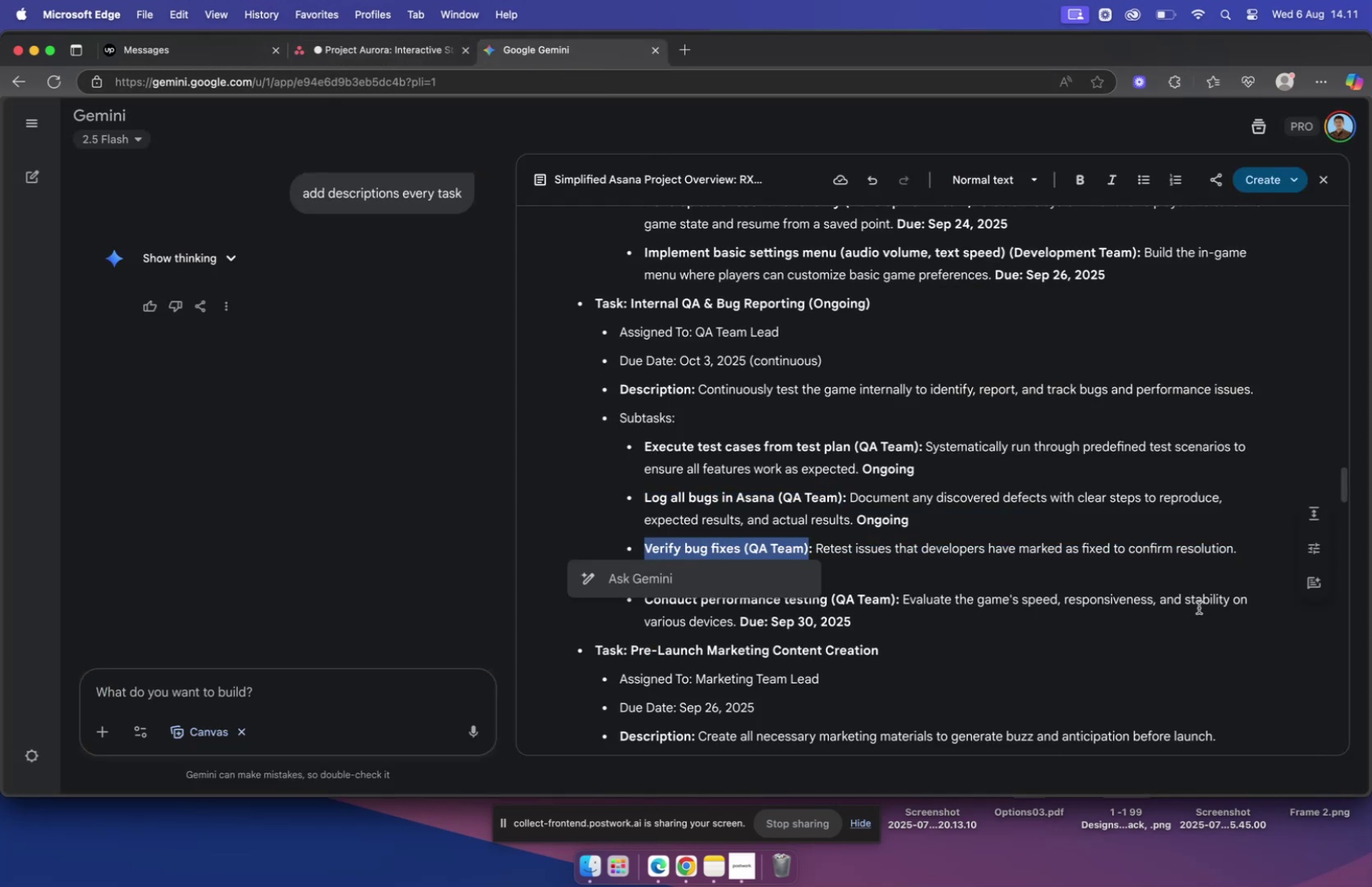 
key(Meta+C)
 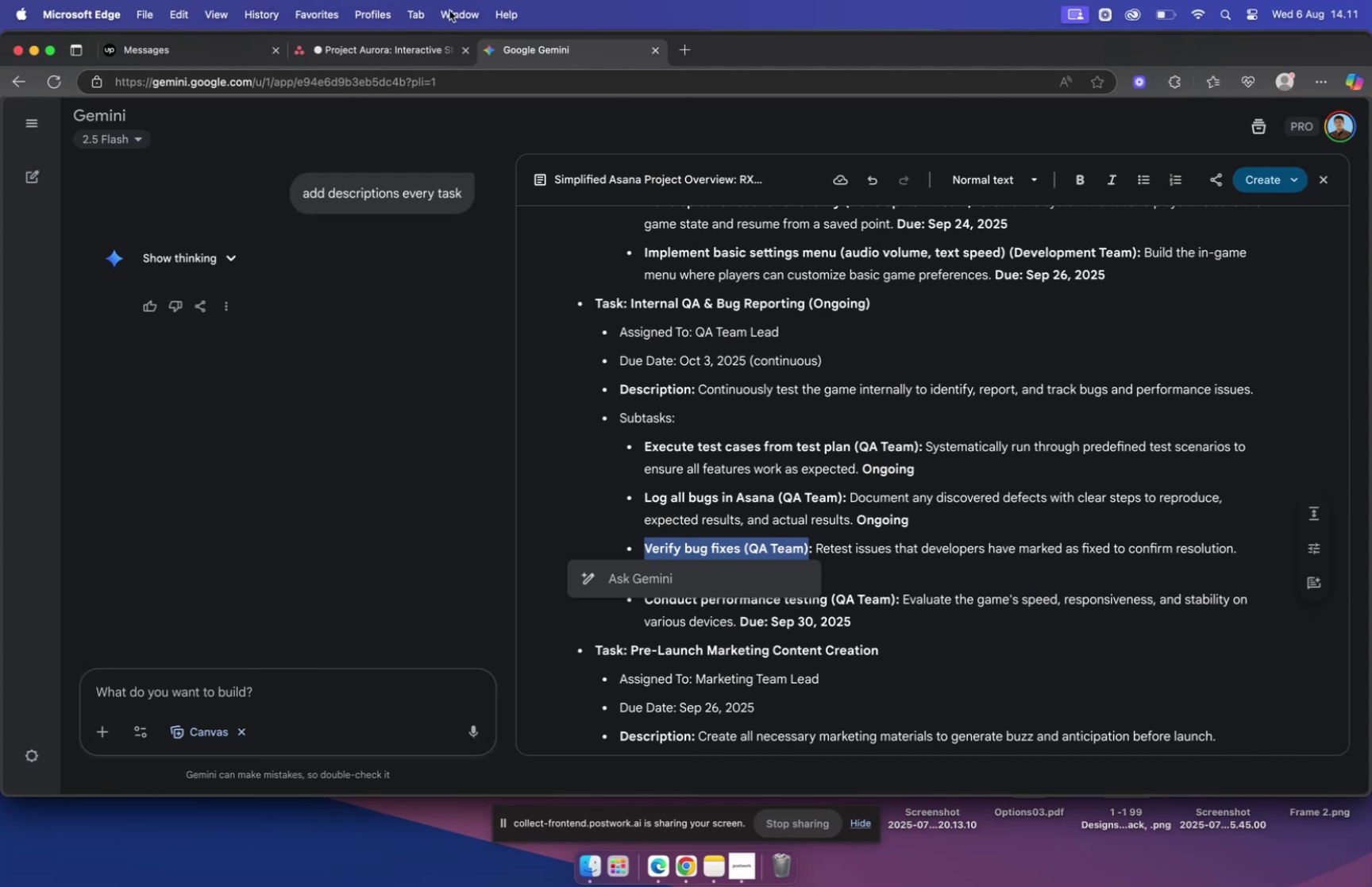 
left_click([399, 43])
 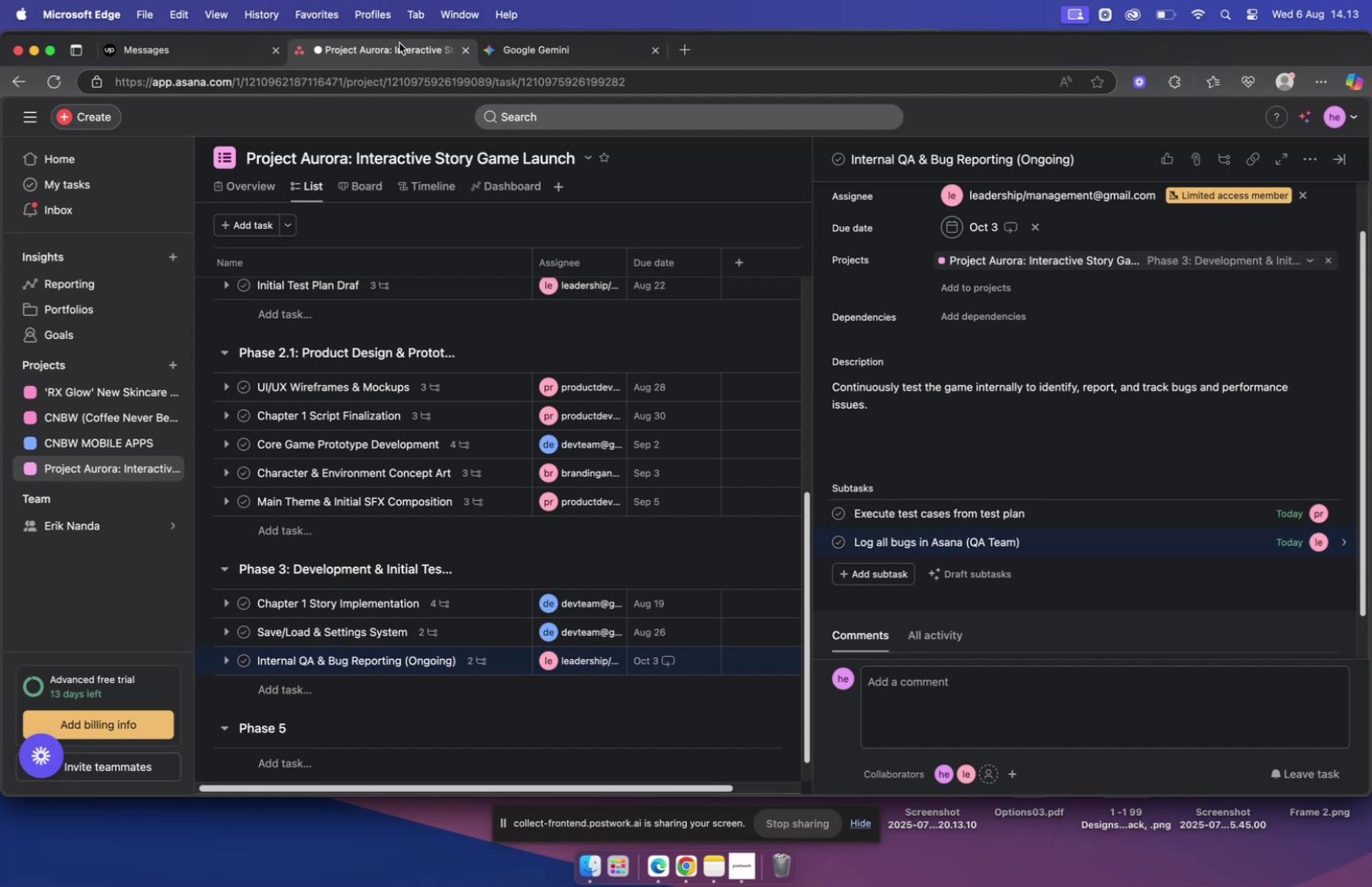 
wait(108.79)
 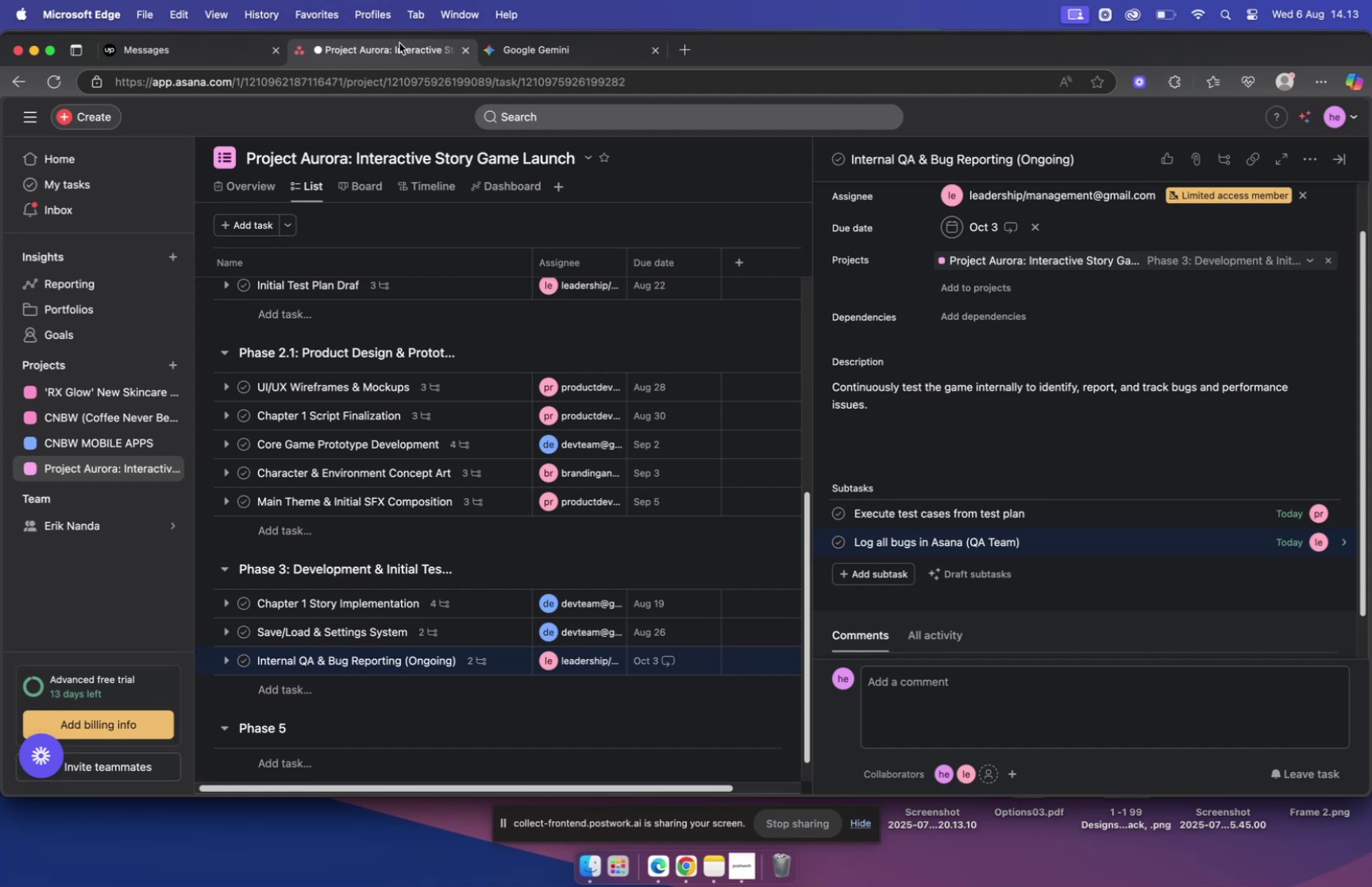 
scroll: coordinate [890, 531], scroll_direction: down, amount: 2.0
 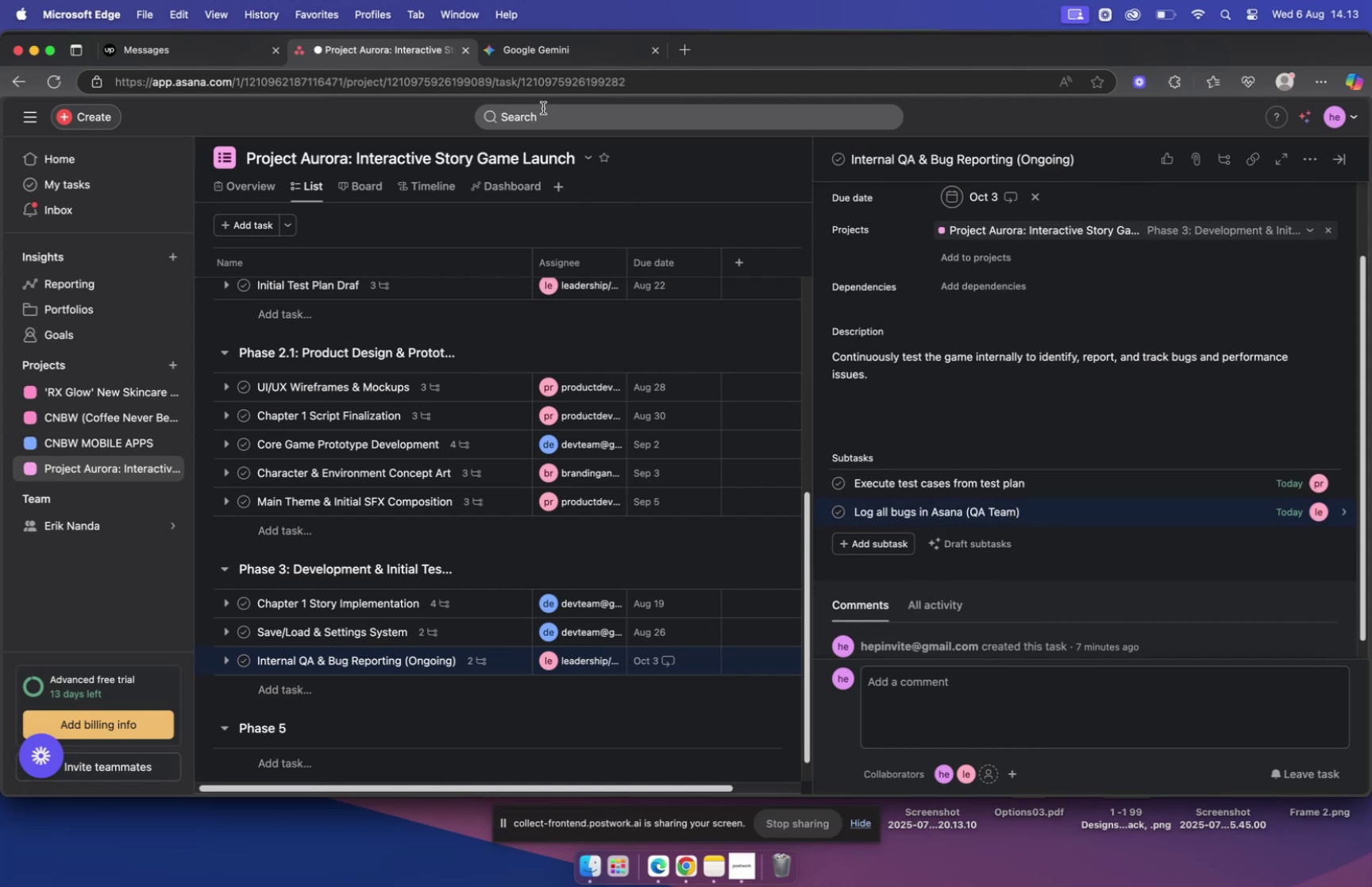 
left_click([546, 48])
 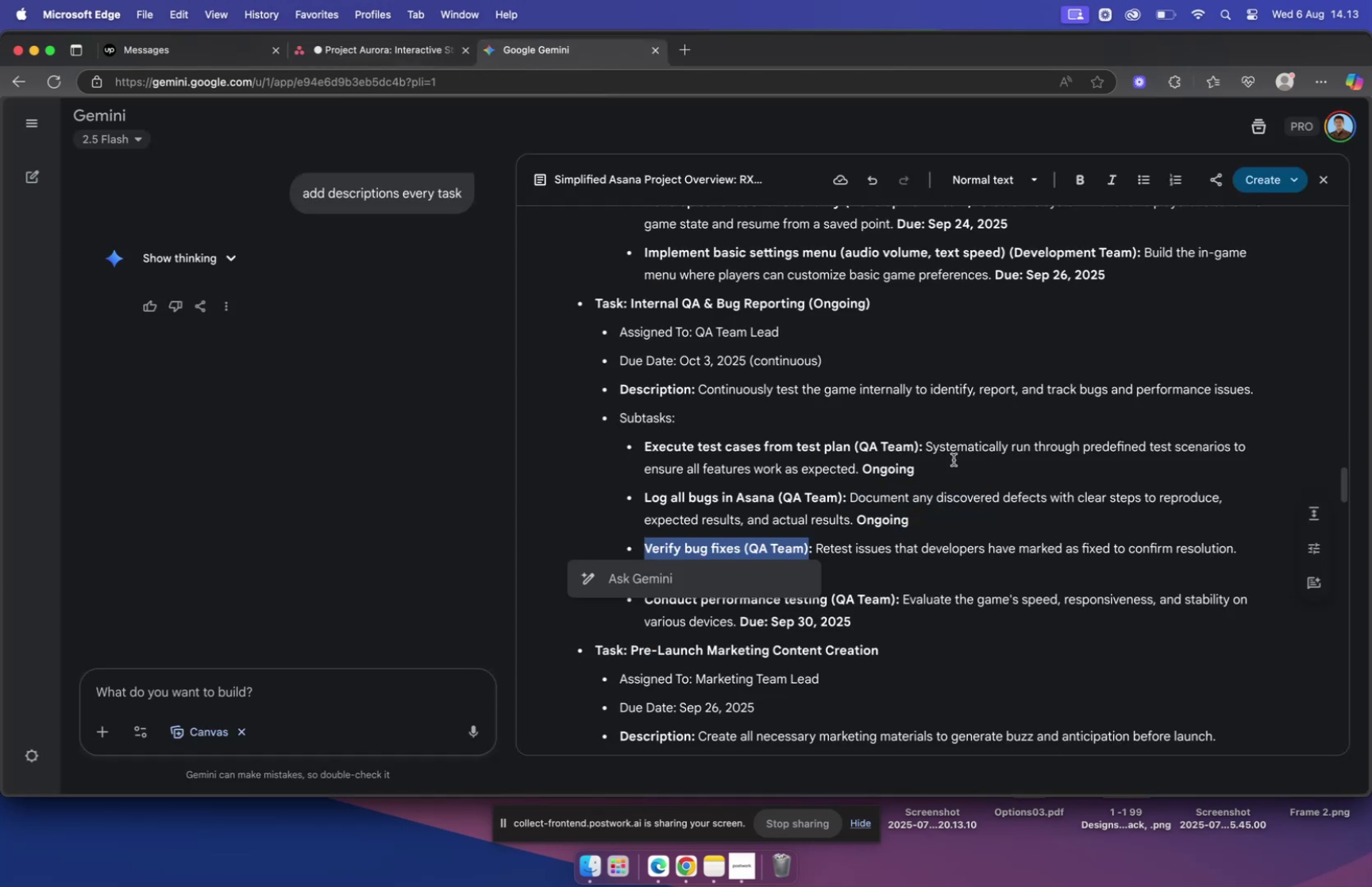 
scroll: coordinate [847, 473], scroll_direction: down, amount: 5.0
 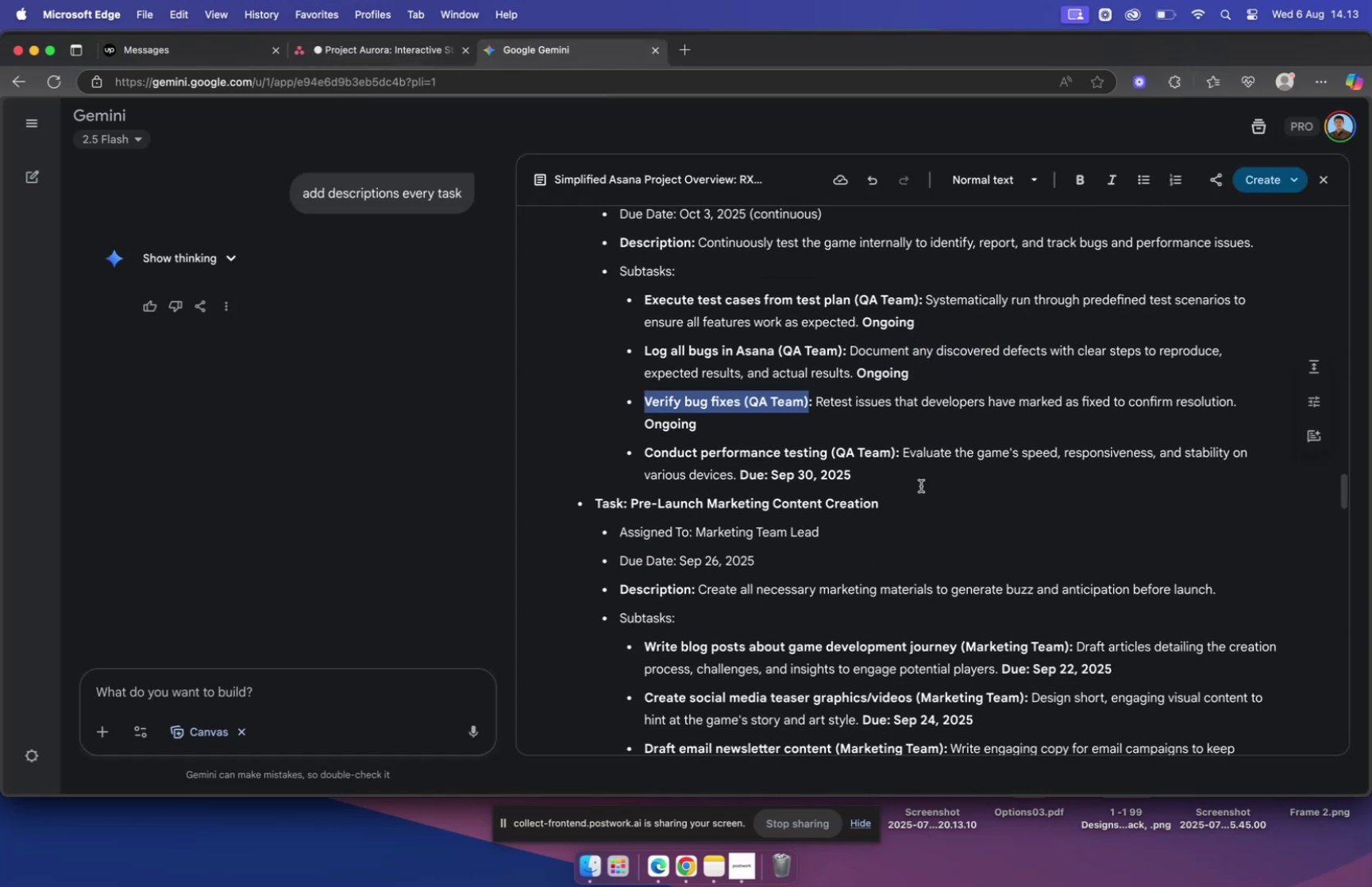 
wait(6.59)
 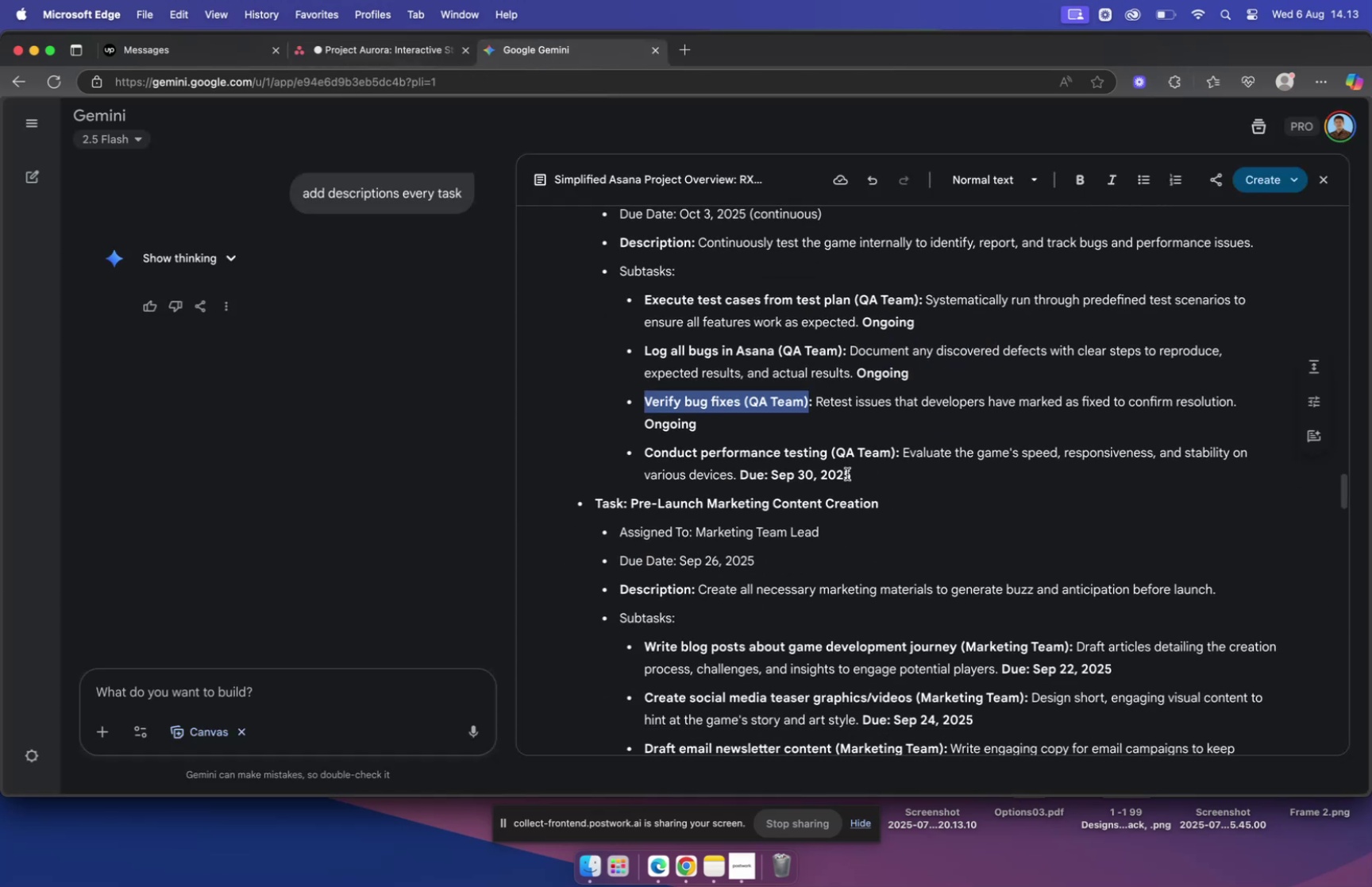 
left_click_drag(start_coordinate=[649, 451], to_coordinate=[896, 449])
 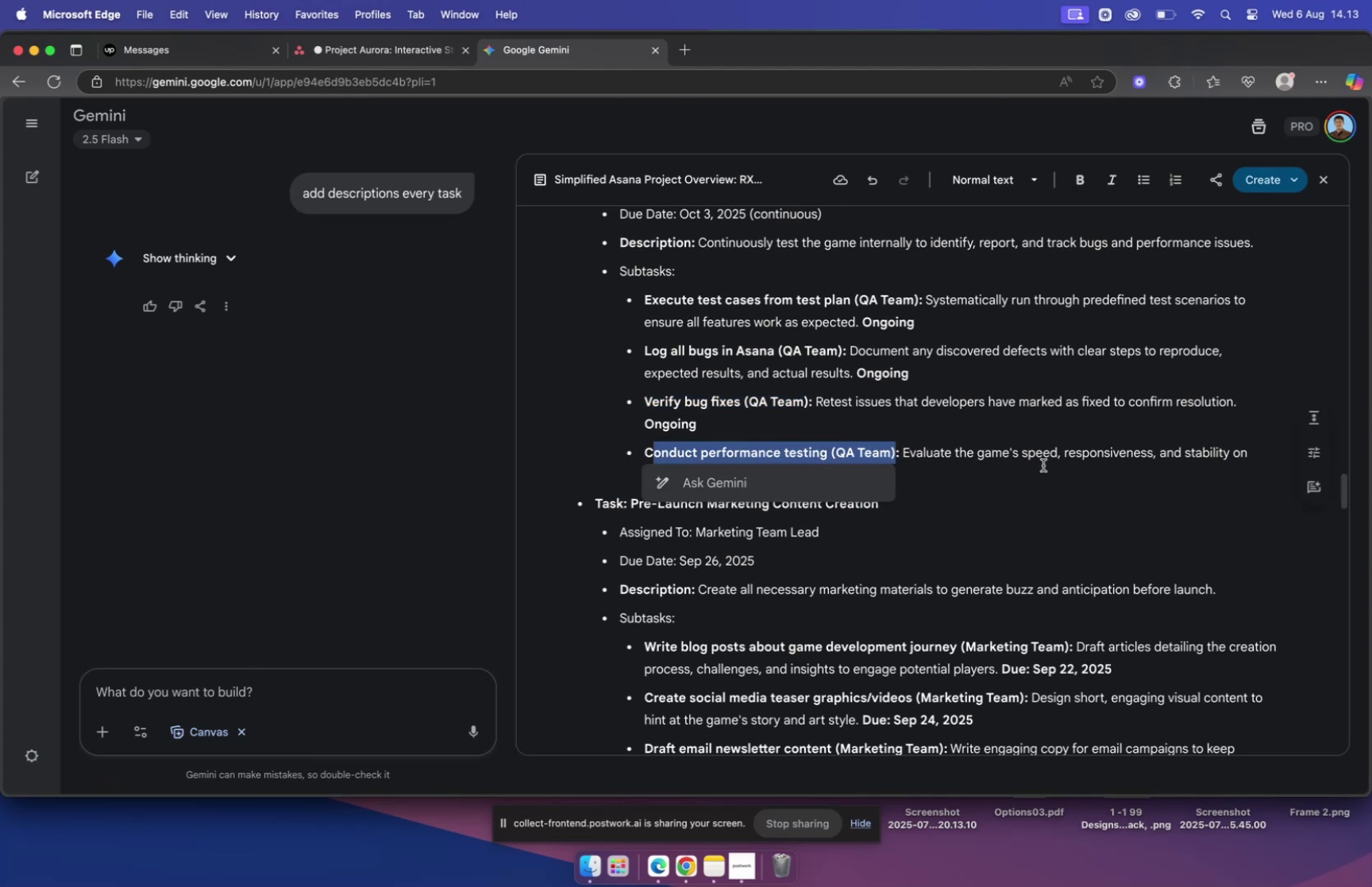 
key(Meta+CommandLeft)
 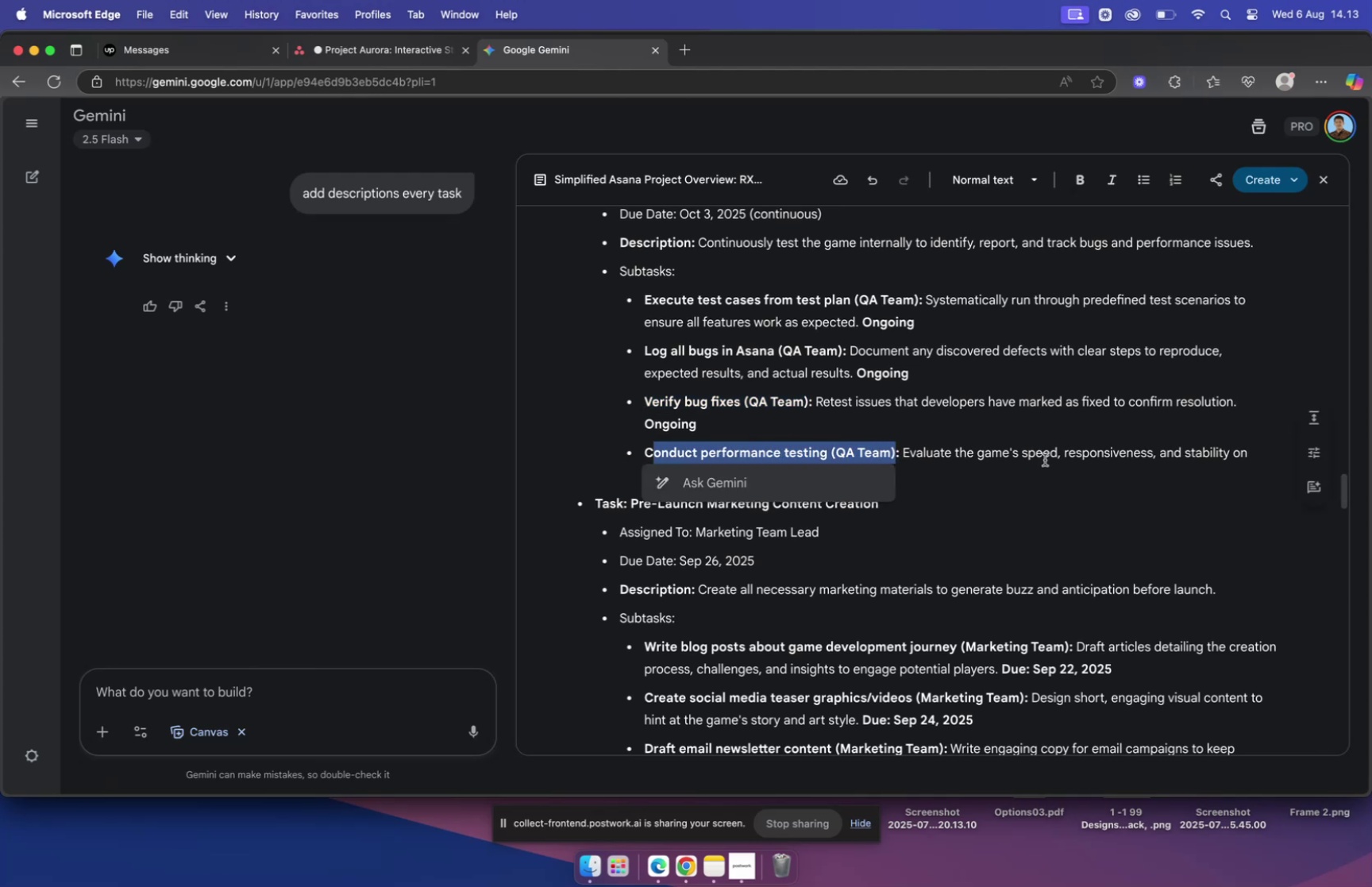 
key(Meta+C)
 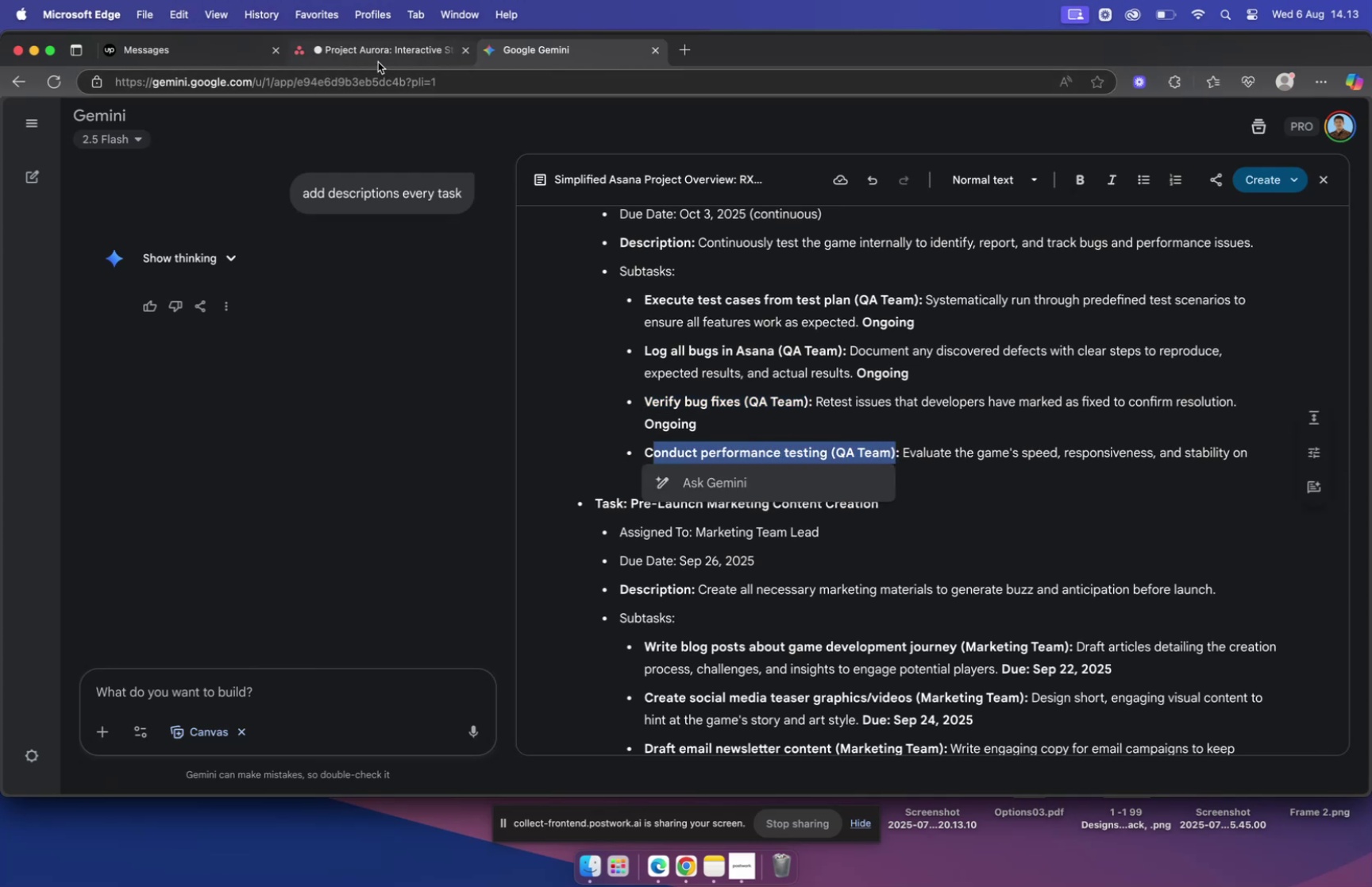 
left_click([380, 52])
 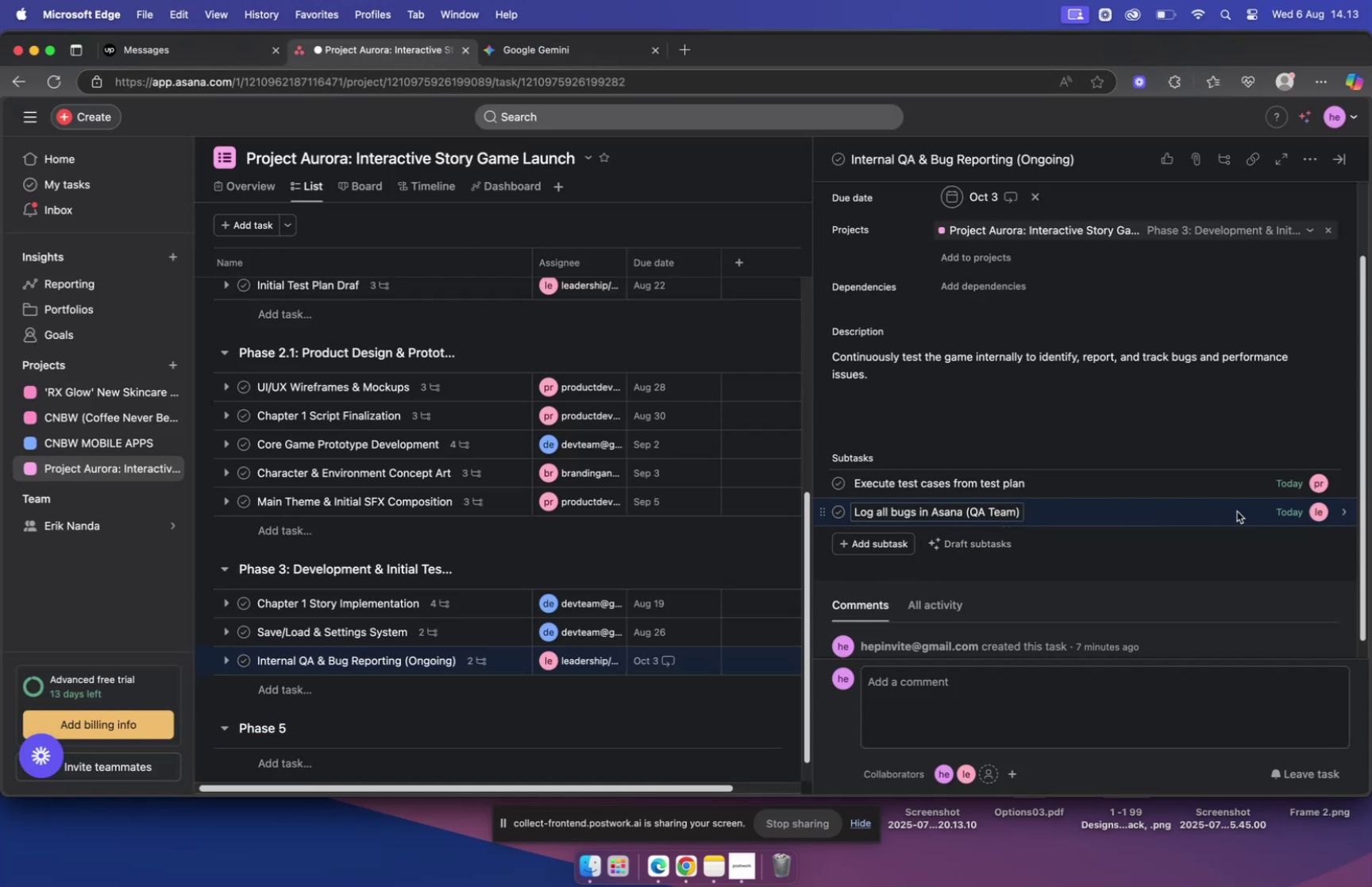 
wait(5.63)
 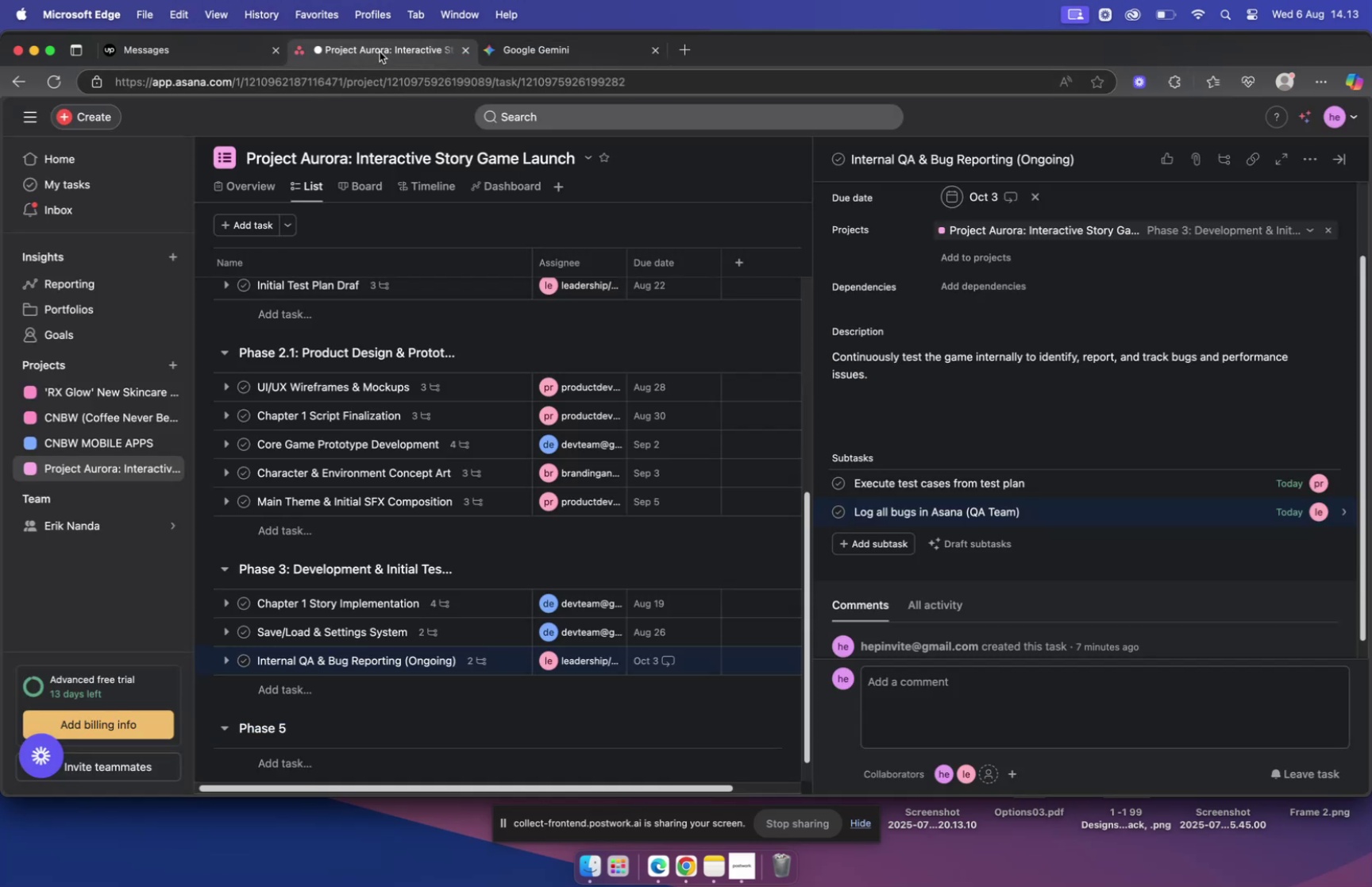 
left_click([880, 541])
 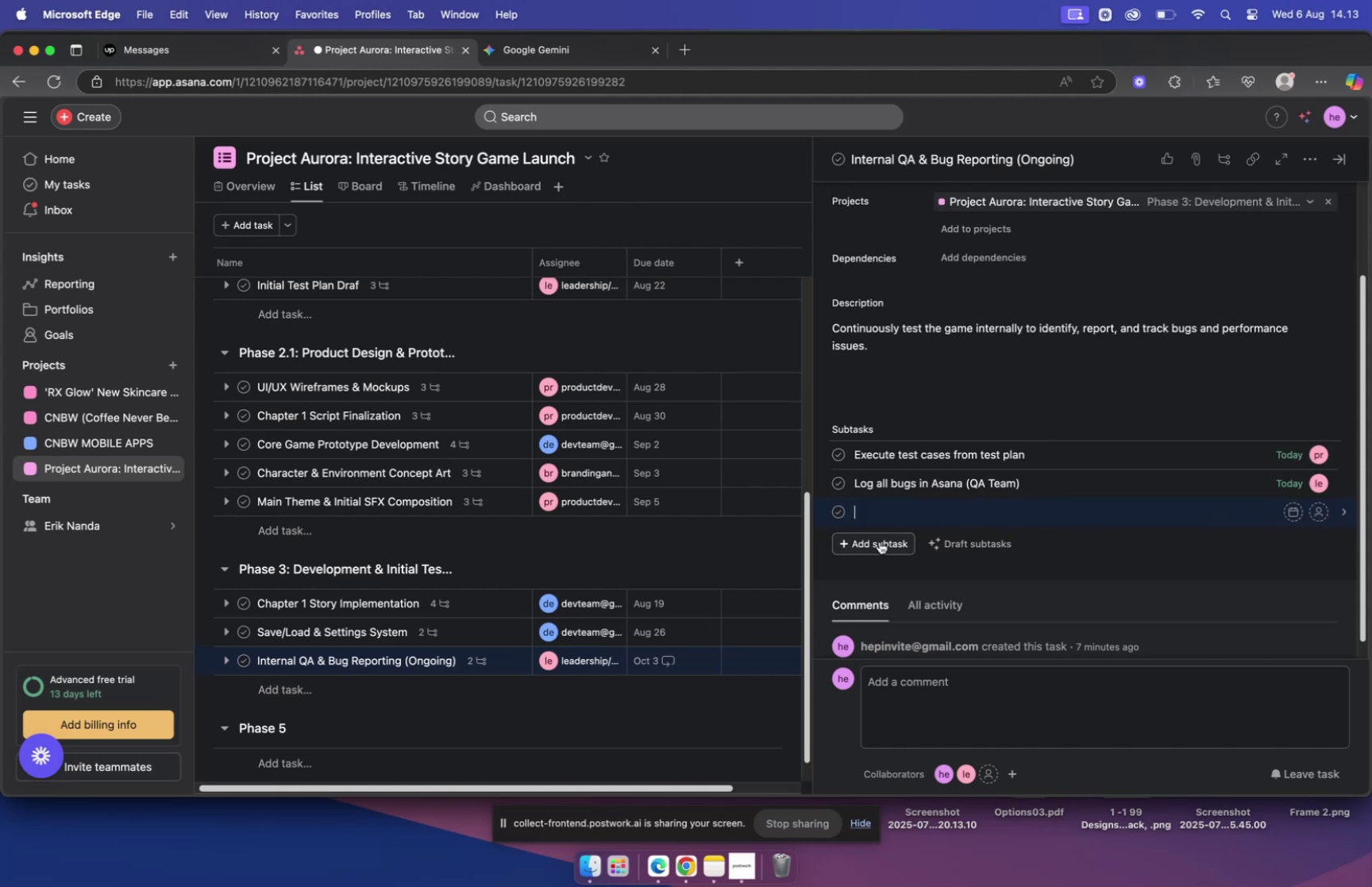 
key(Meta+V)
 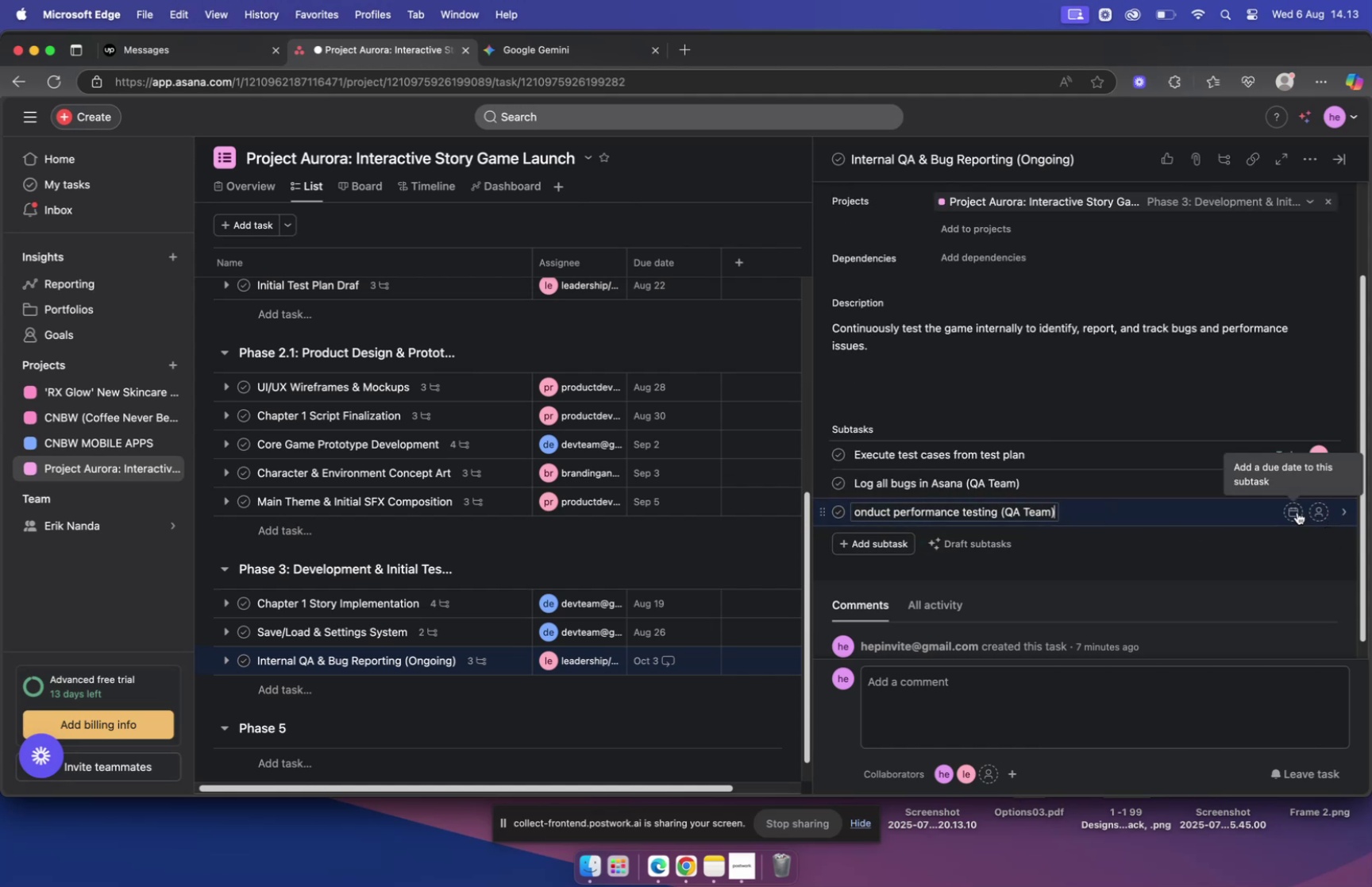 
left_click([519, 44])
 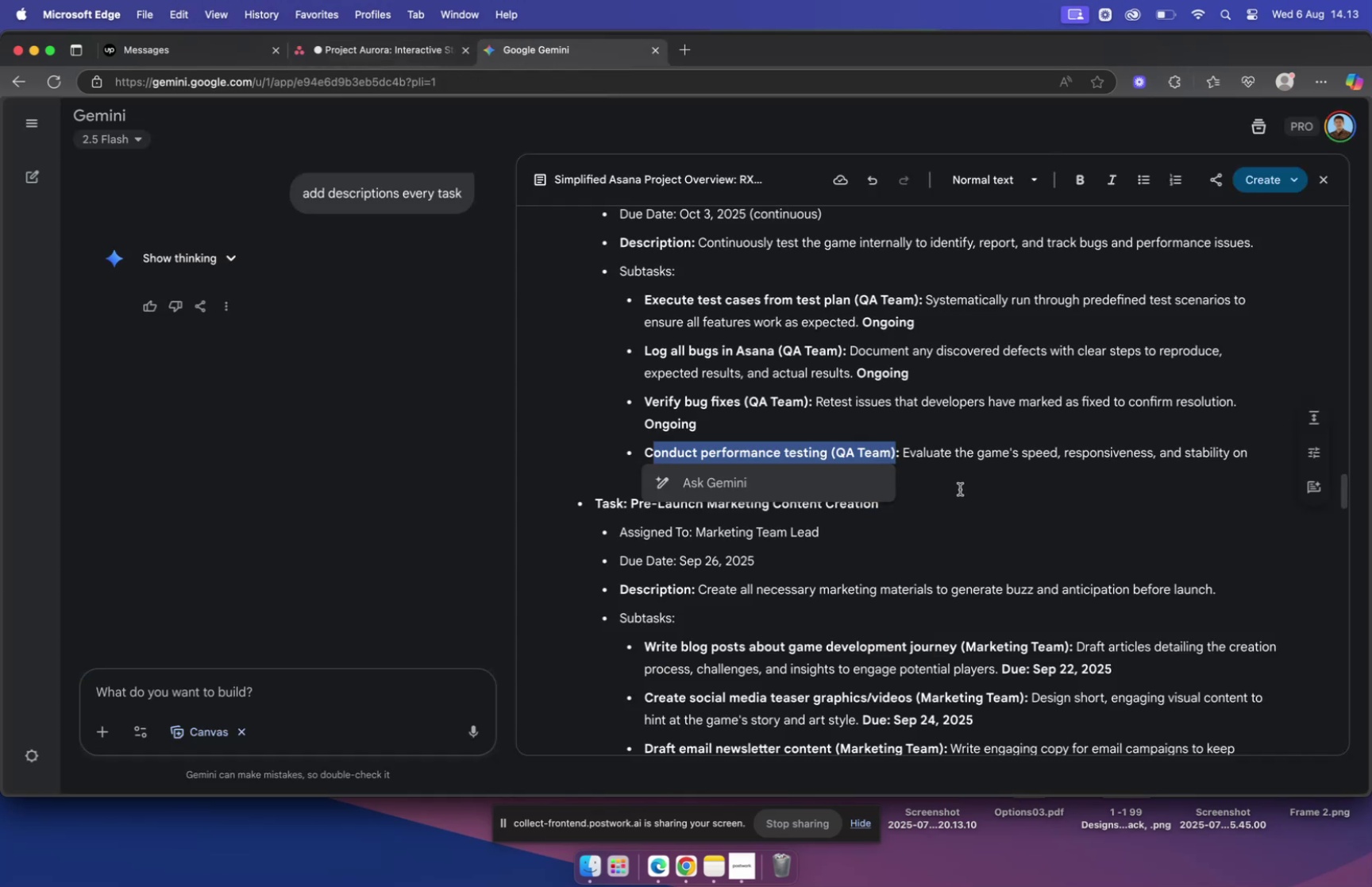 
left_click([960, 488])
 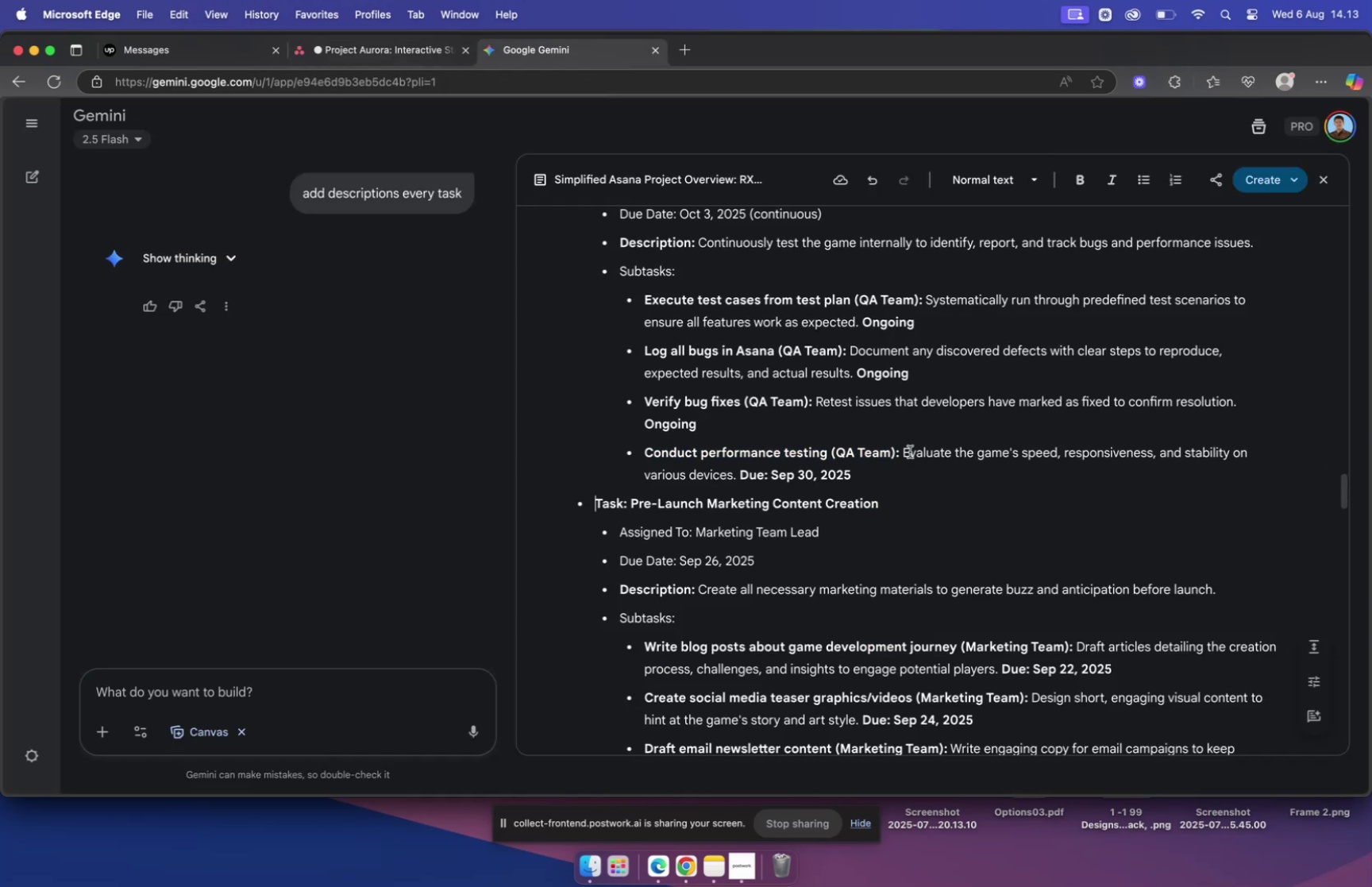 
left_click_drag(start_coordinate=[904, 450], to_coordinate=[737, 472])
 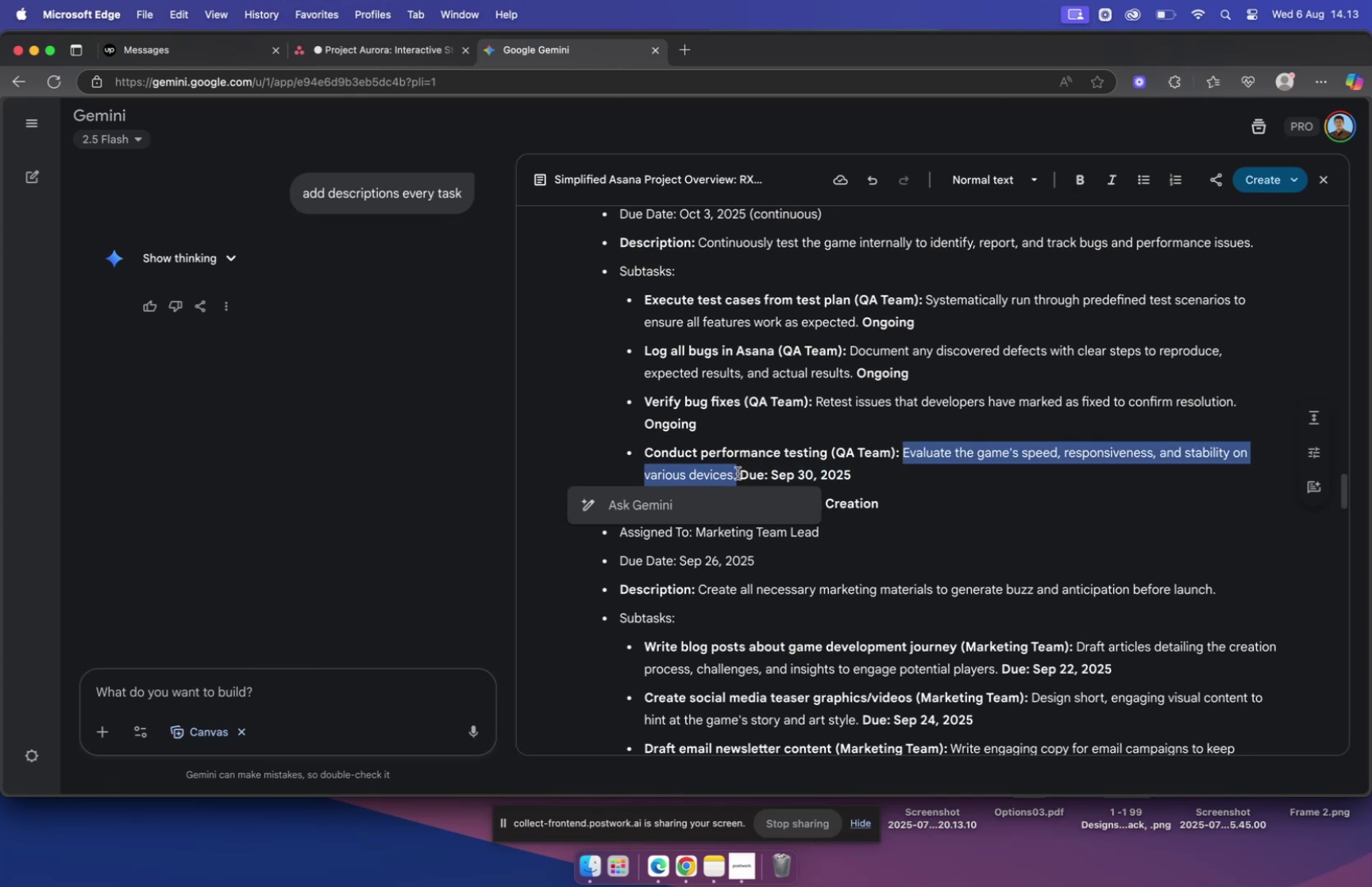 
key(Meta+C)
 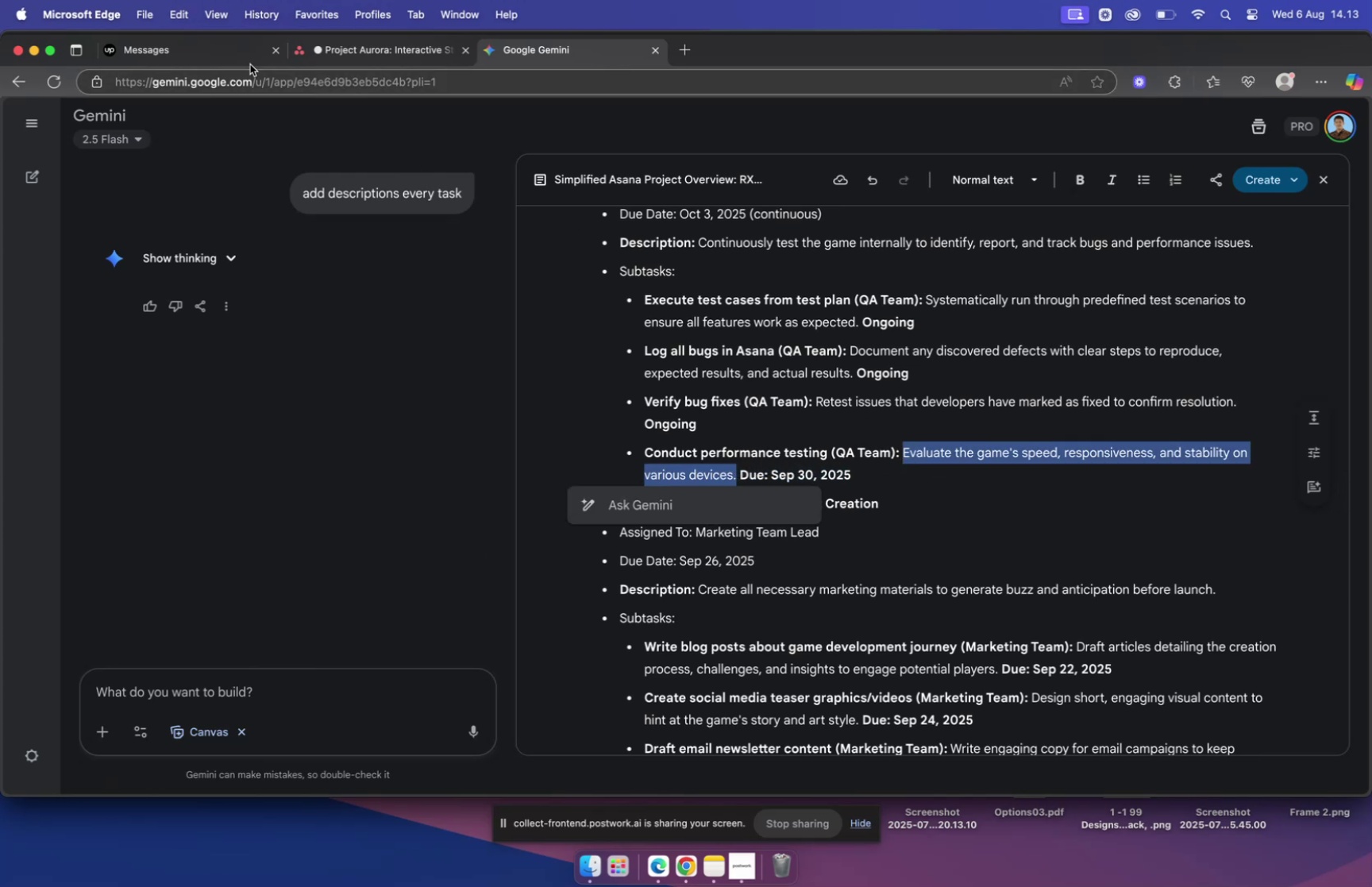 
left_click([360, 46])
 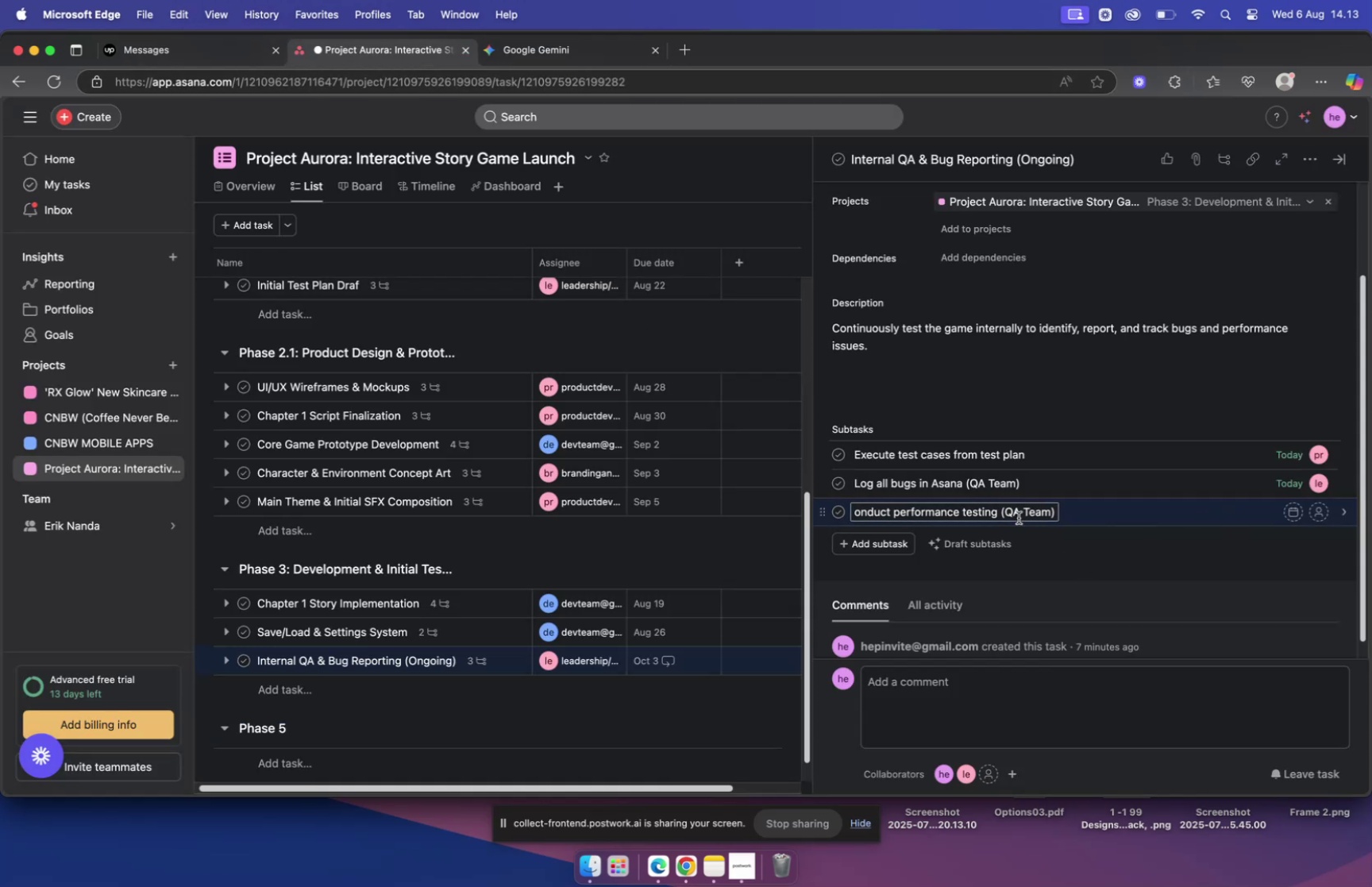 
left_click([855, 512])
 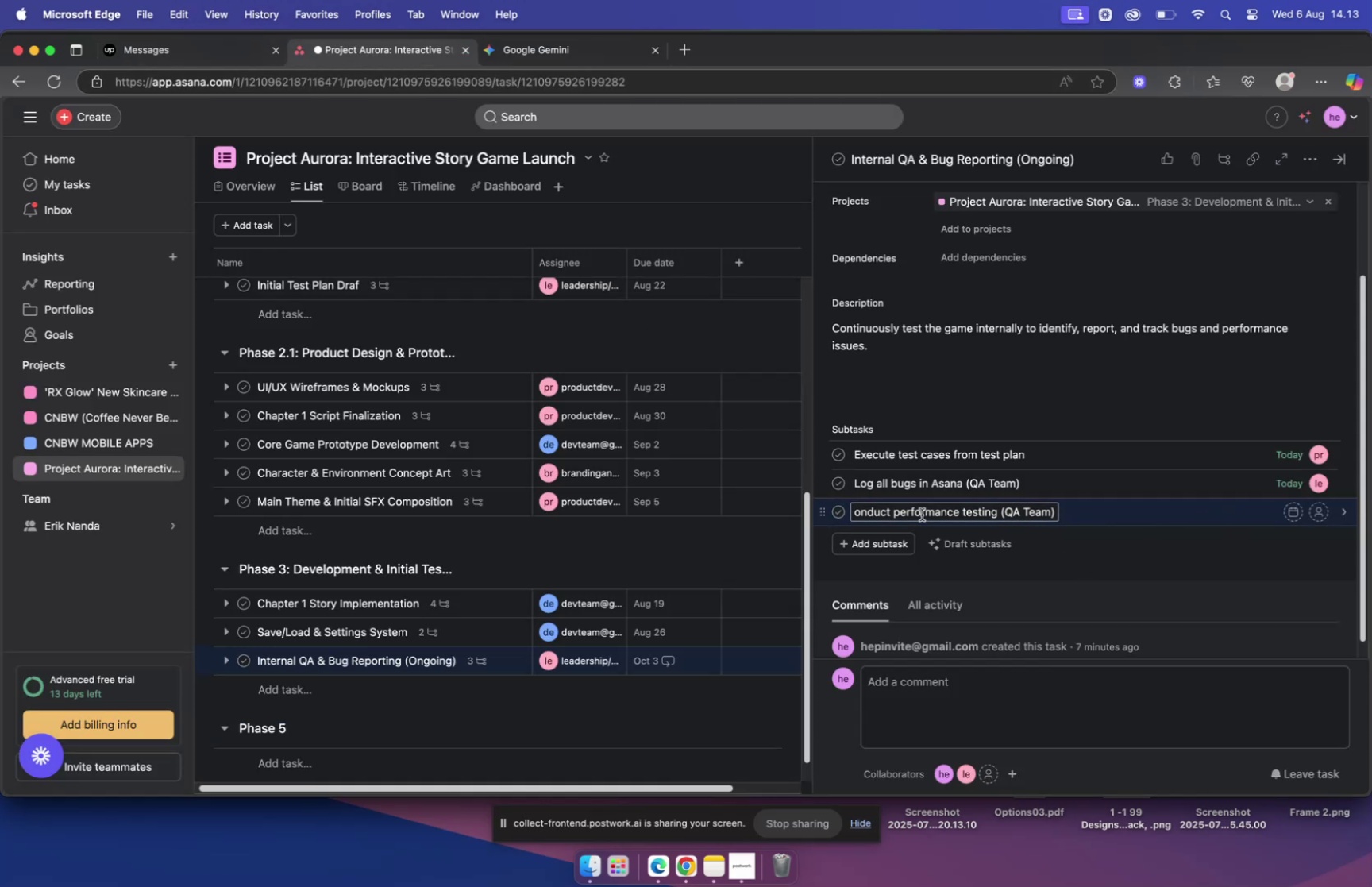 
key(Shift+C)
 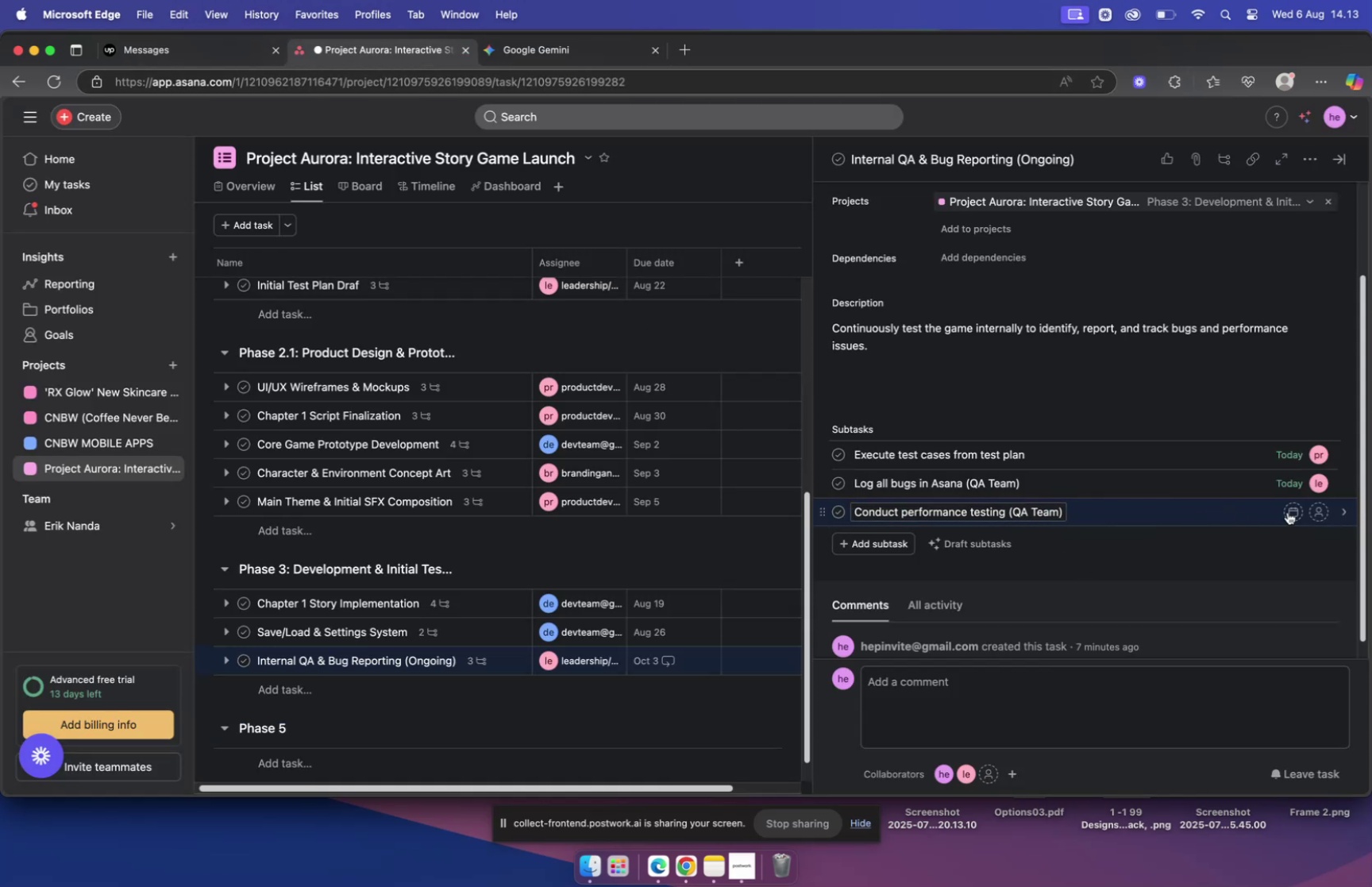 
left_click([1295, 512])
 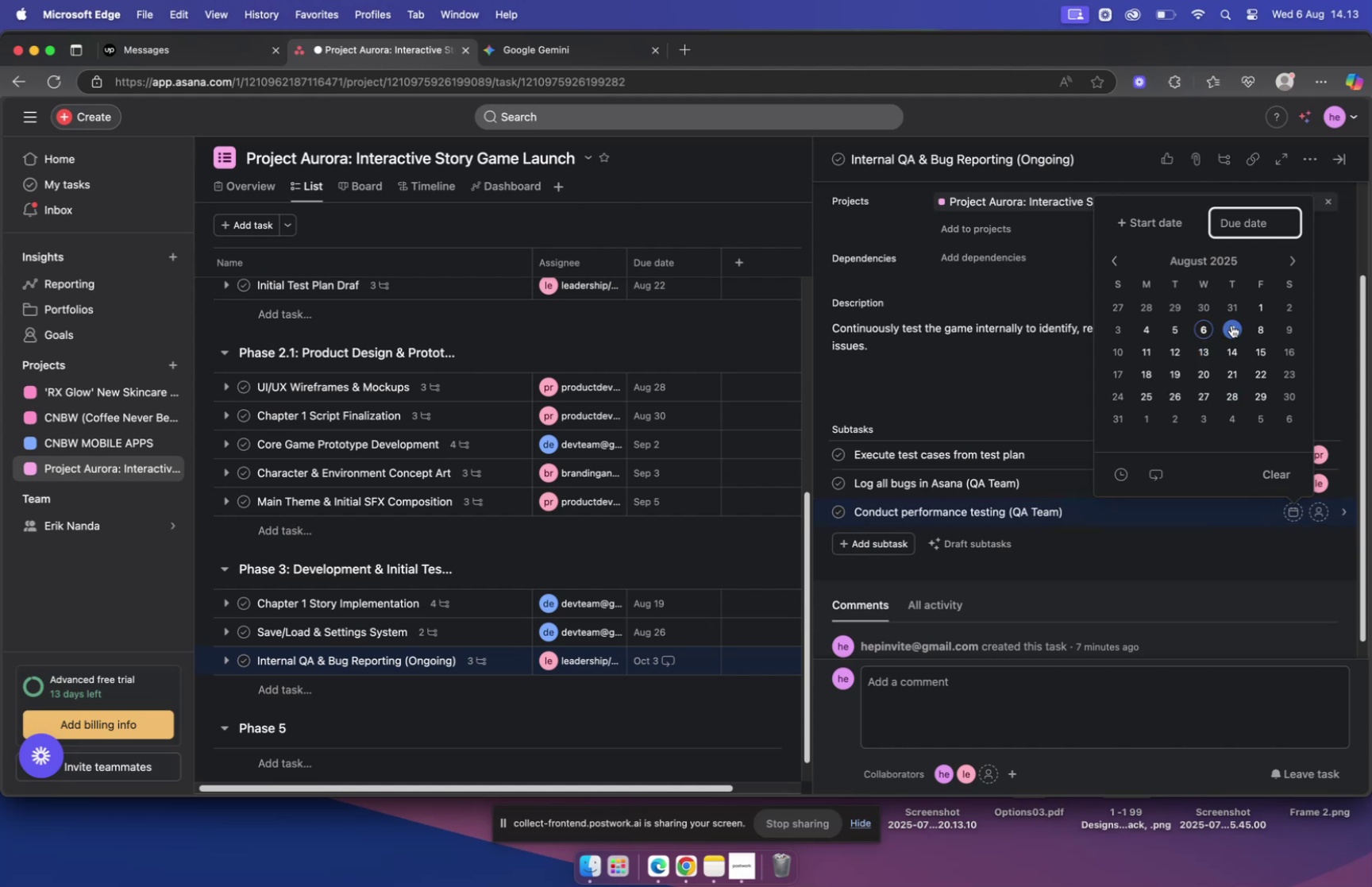 
left_click([1288, 264])
 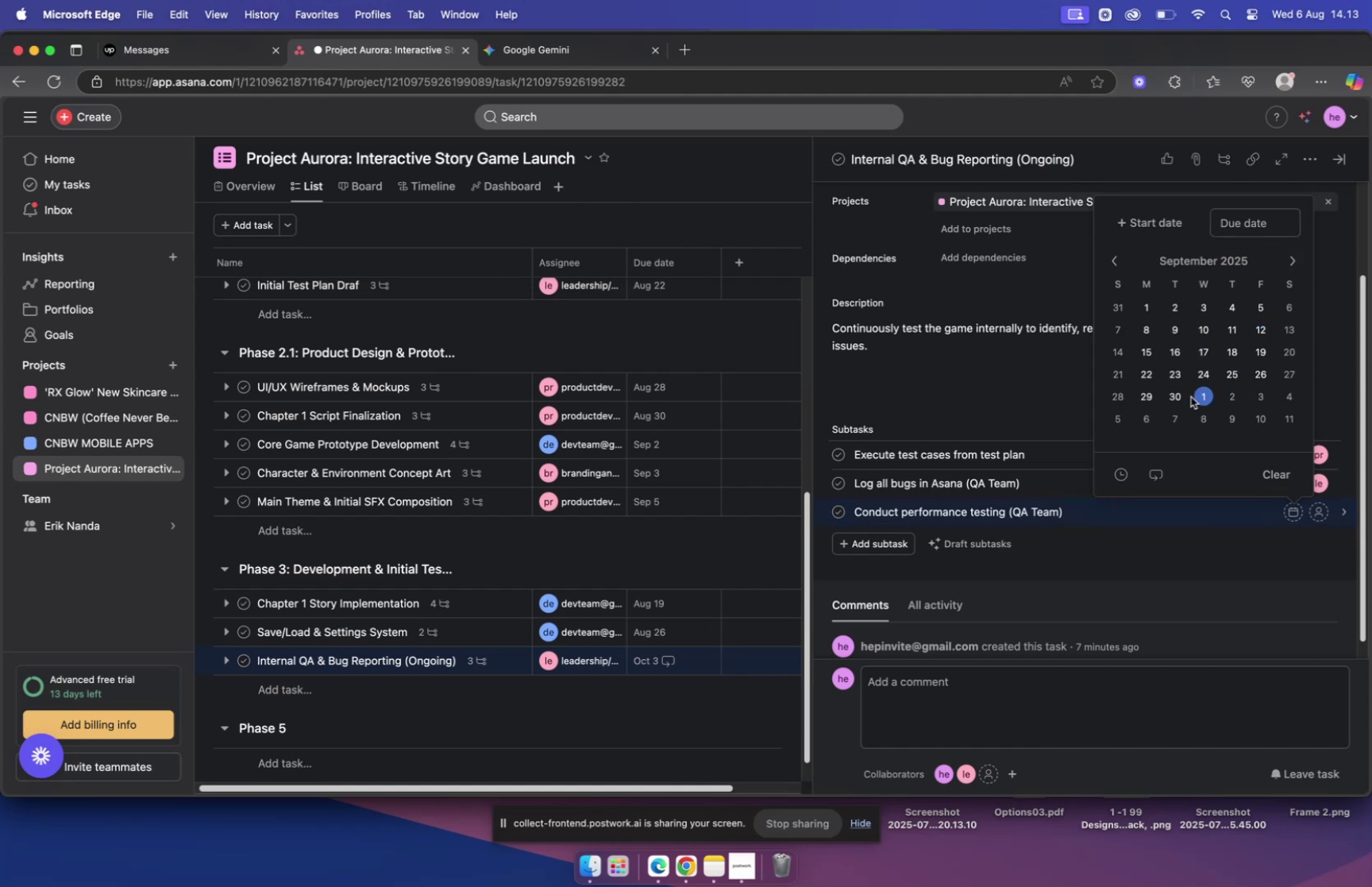 
left_click([1172, 399])
 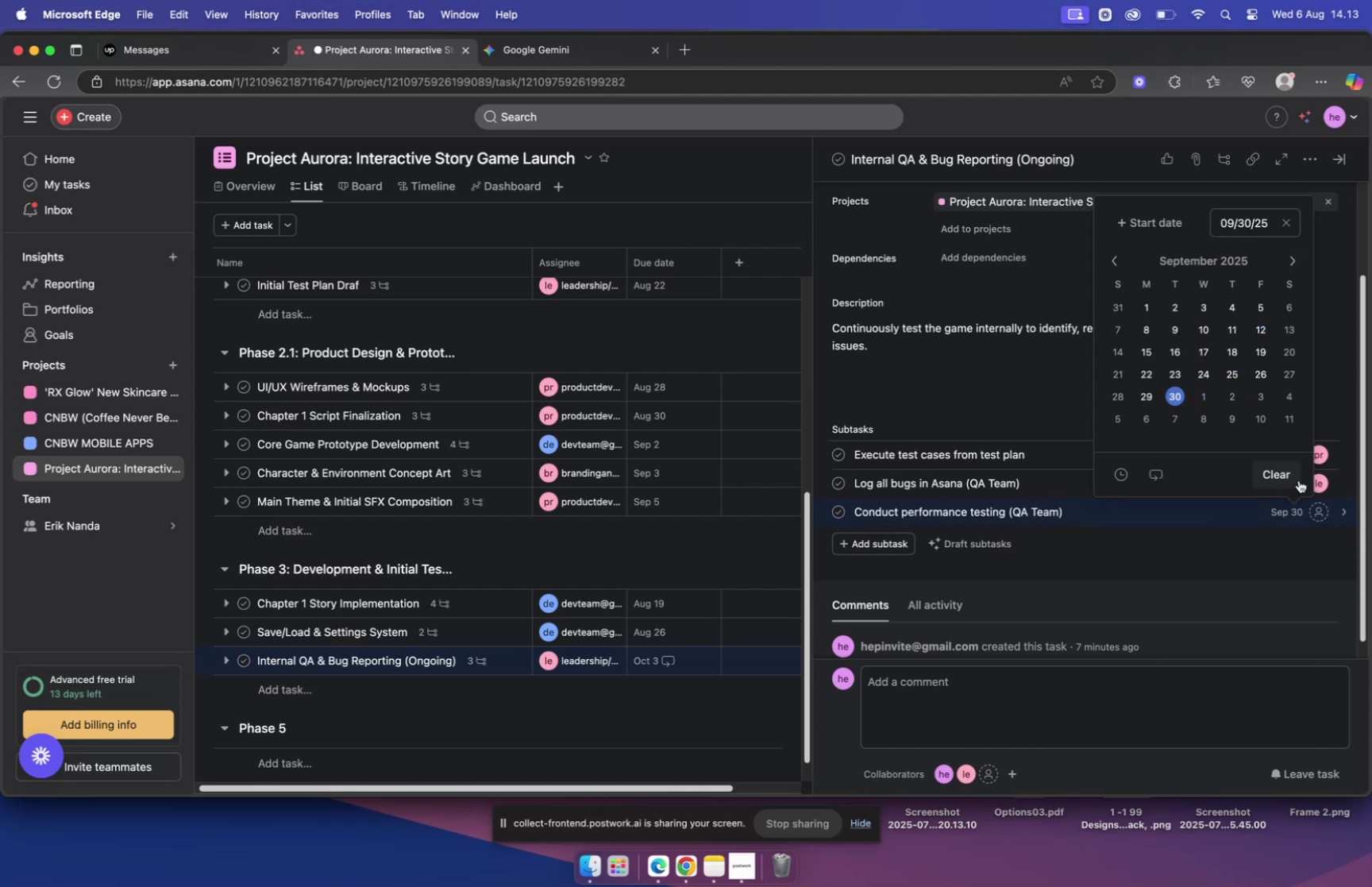 
mouse_move([1316, 514])
 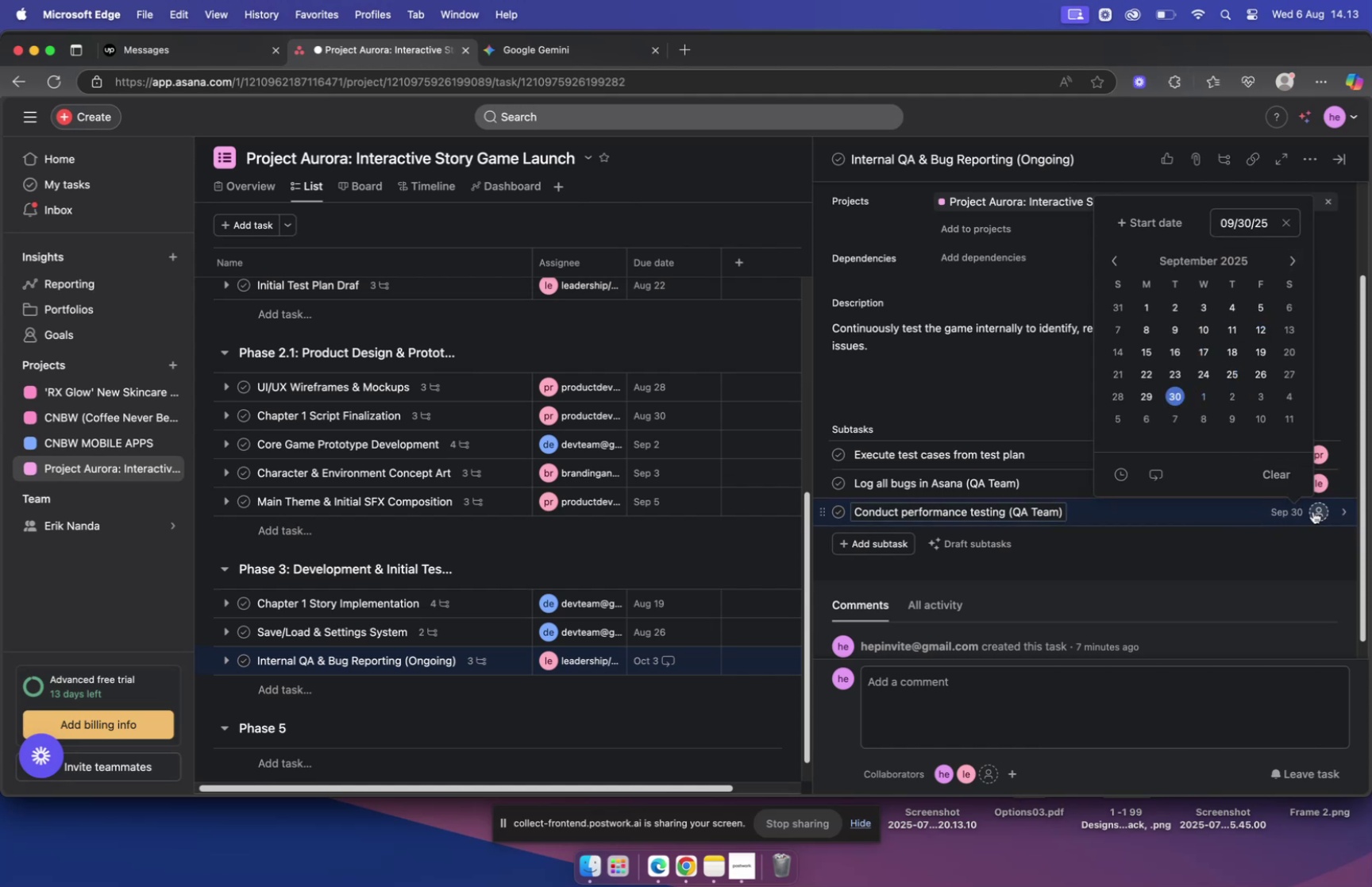 
left_click([1320, 509])
 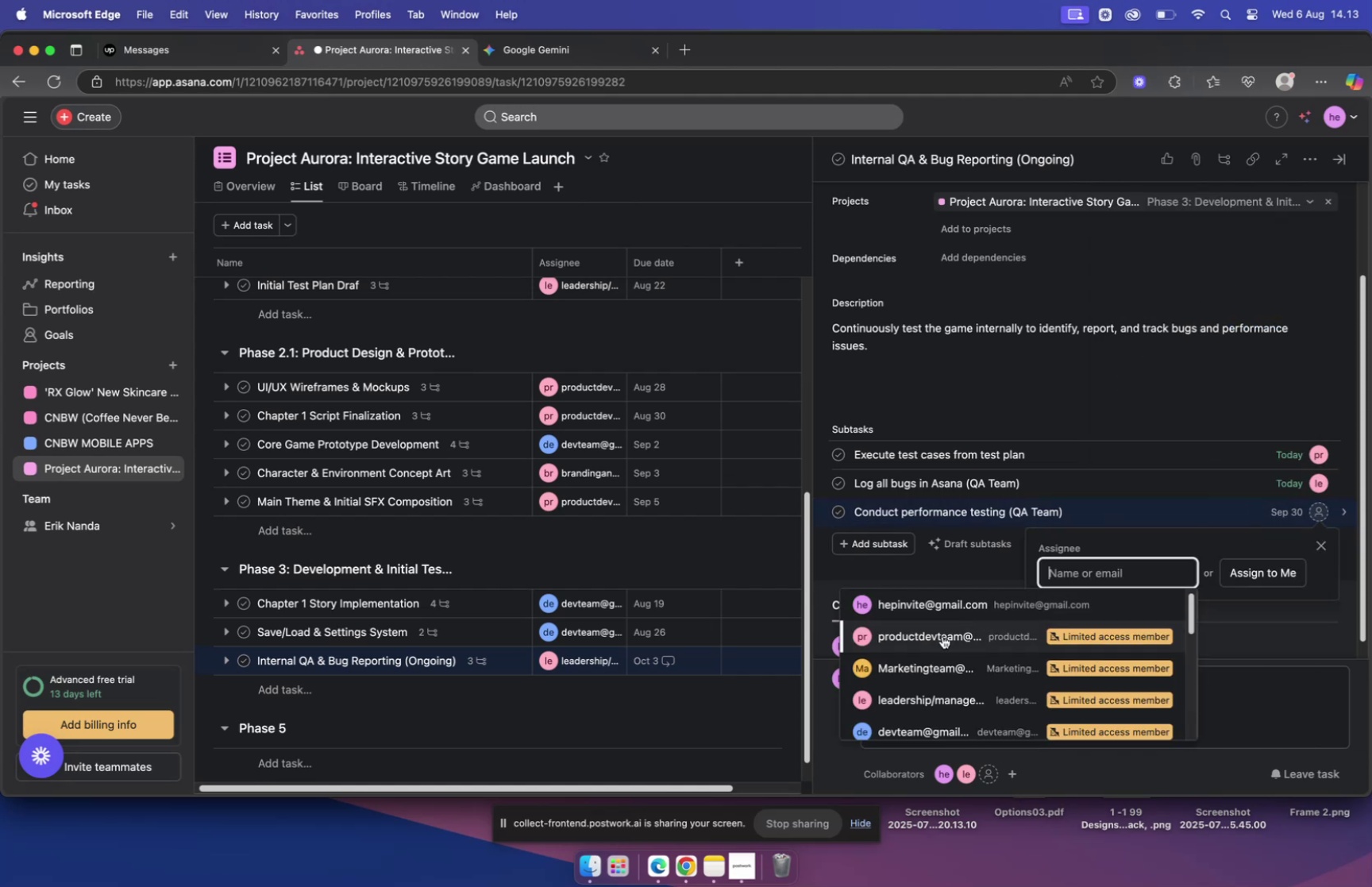 
left_click([942, 635])
 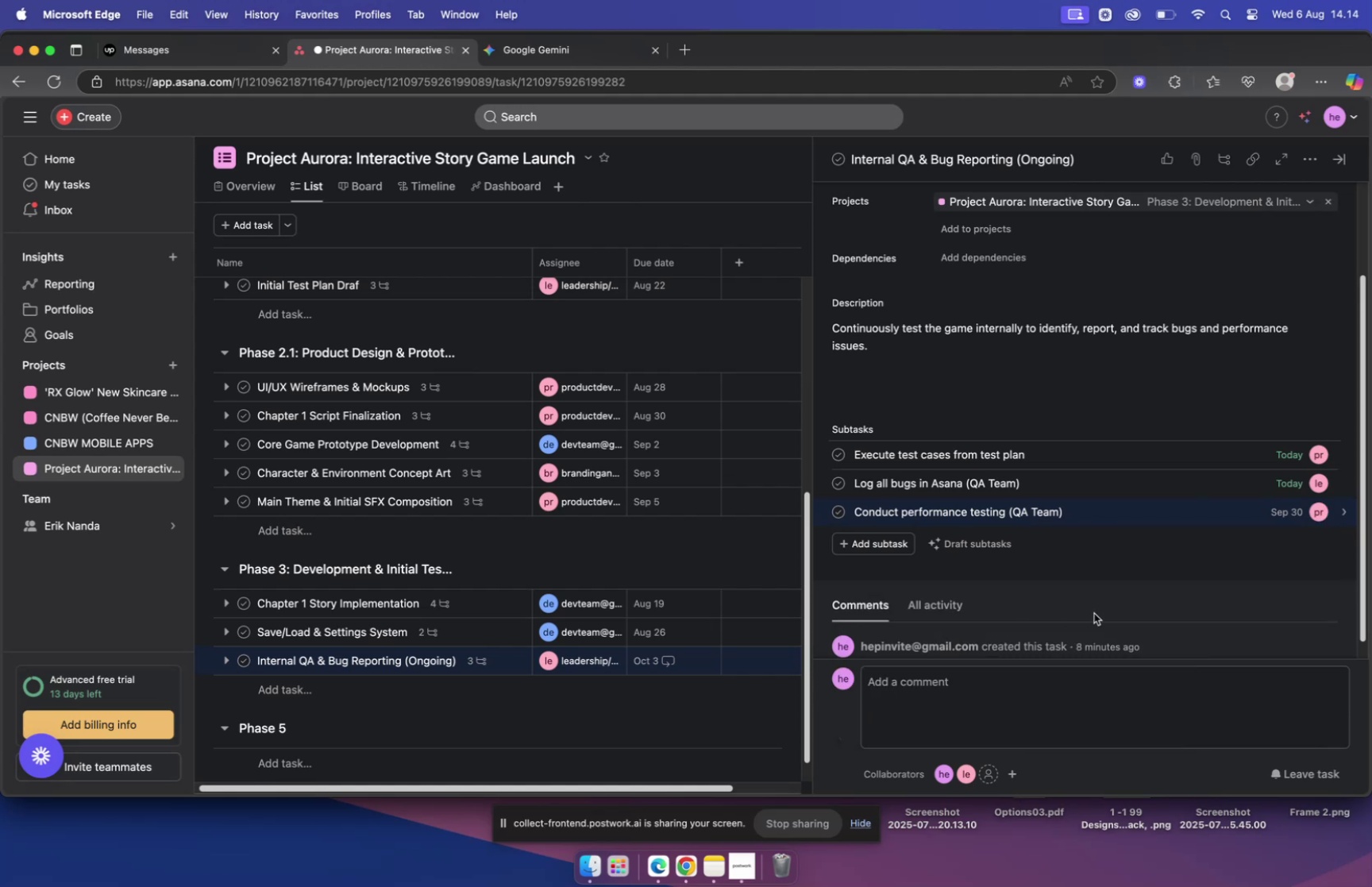 
wait(5.38)
 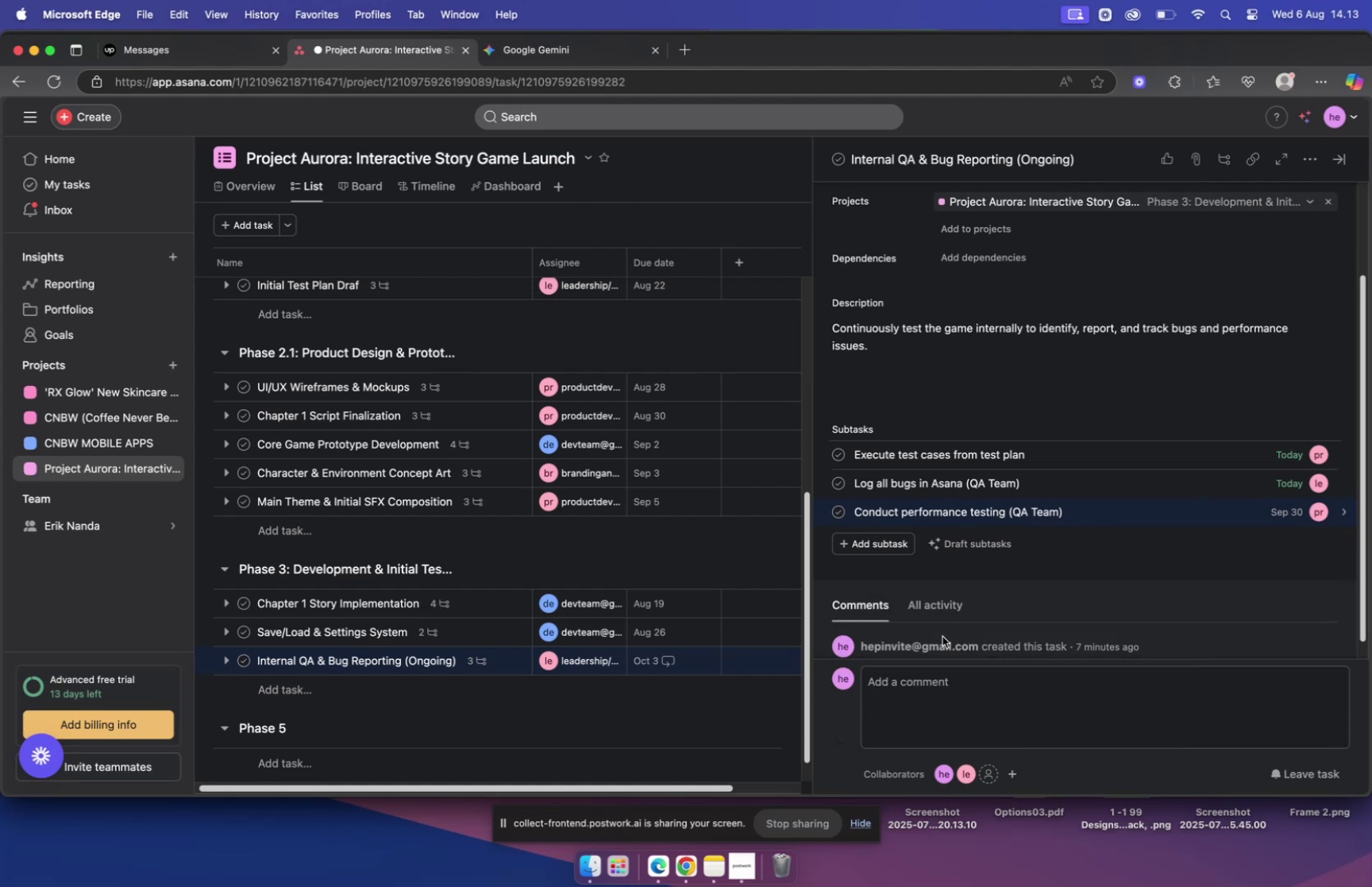 
left_click([1321, 513])
 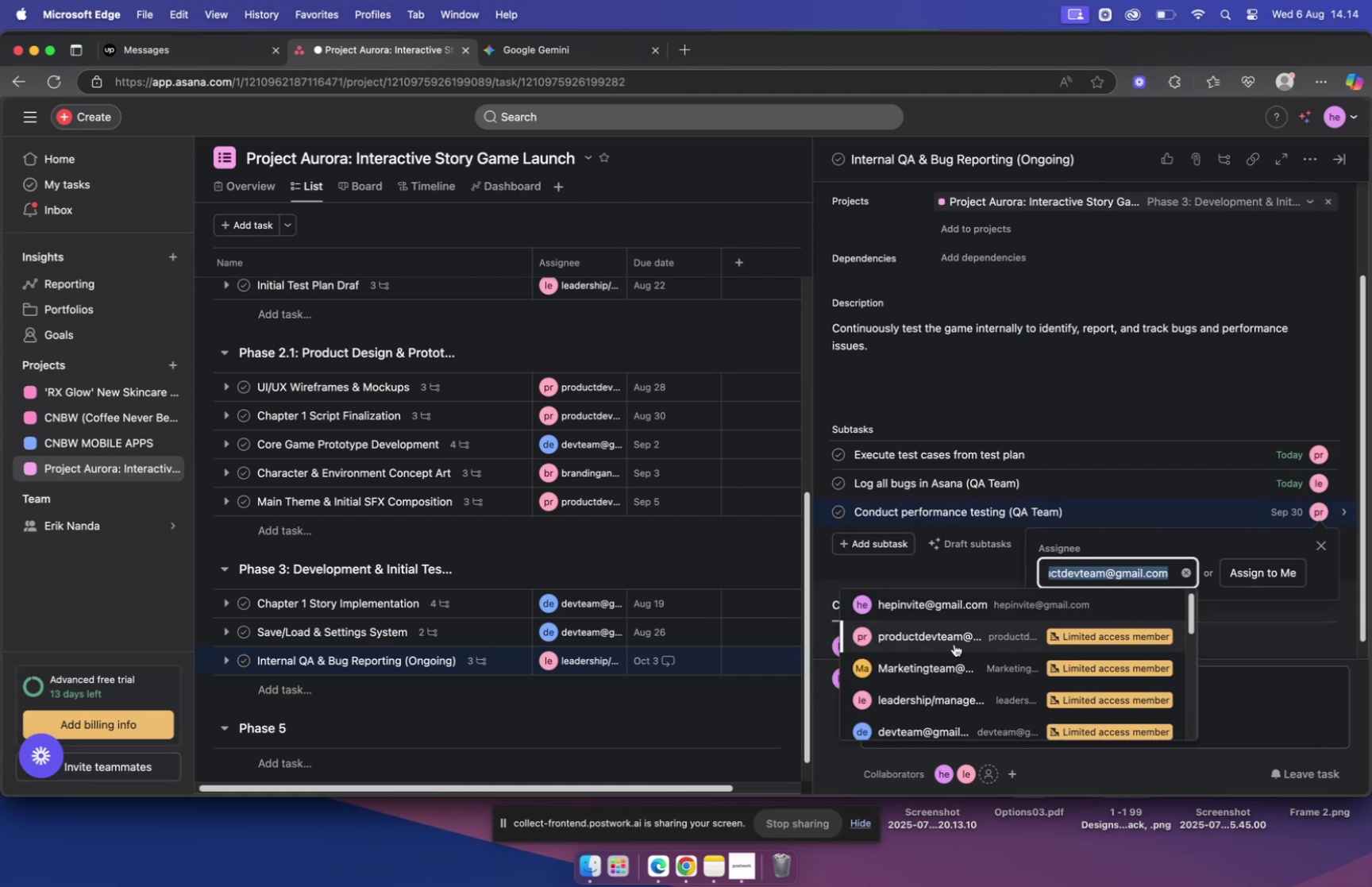 
scroll: coordinate [952, 656], scroll_direction: down, amount: 1.0
 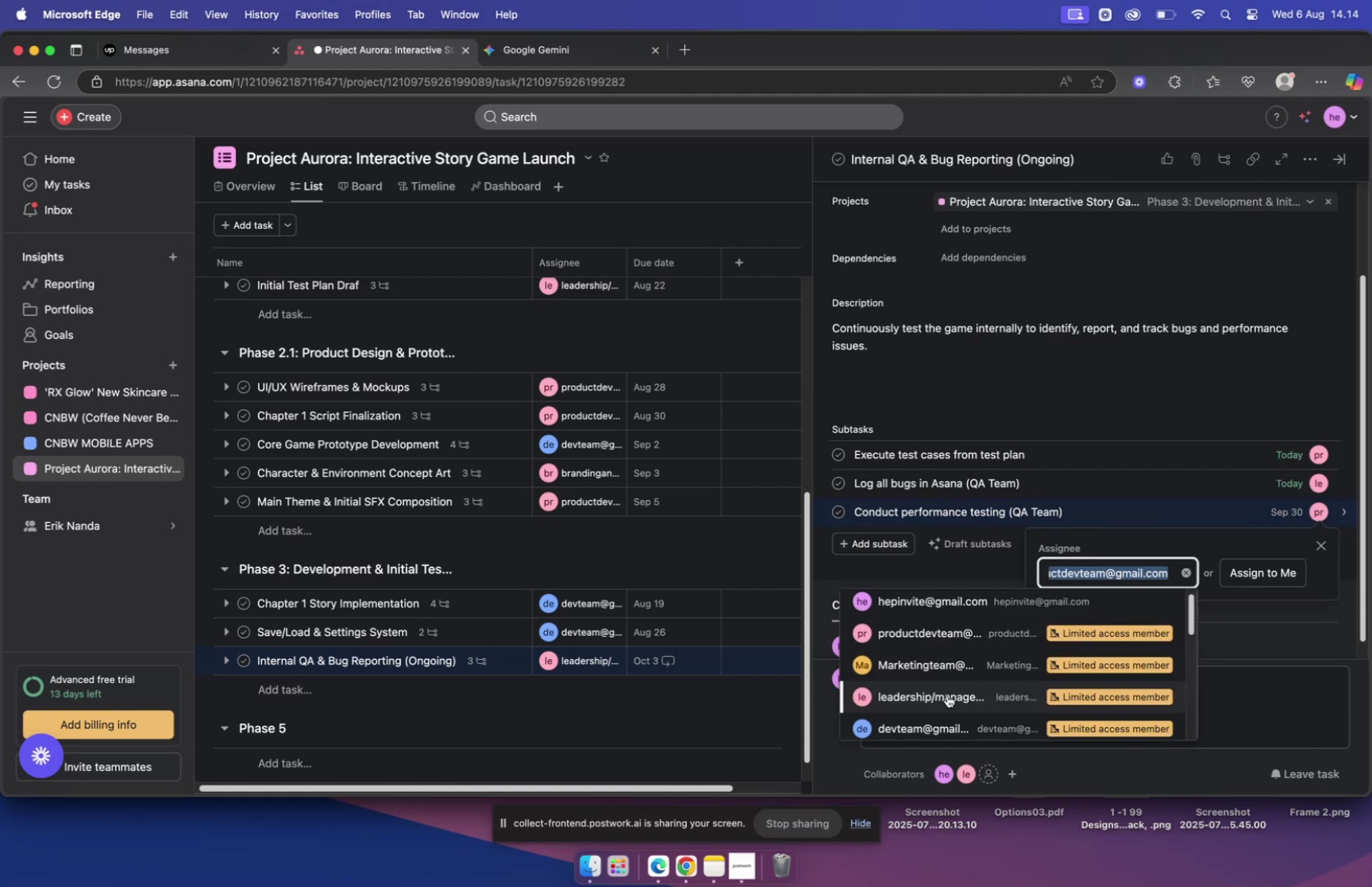 
left_click([947, 694])
 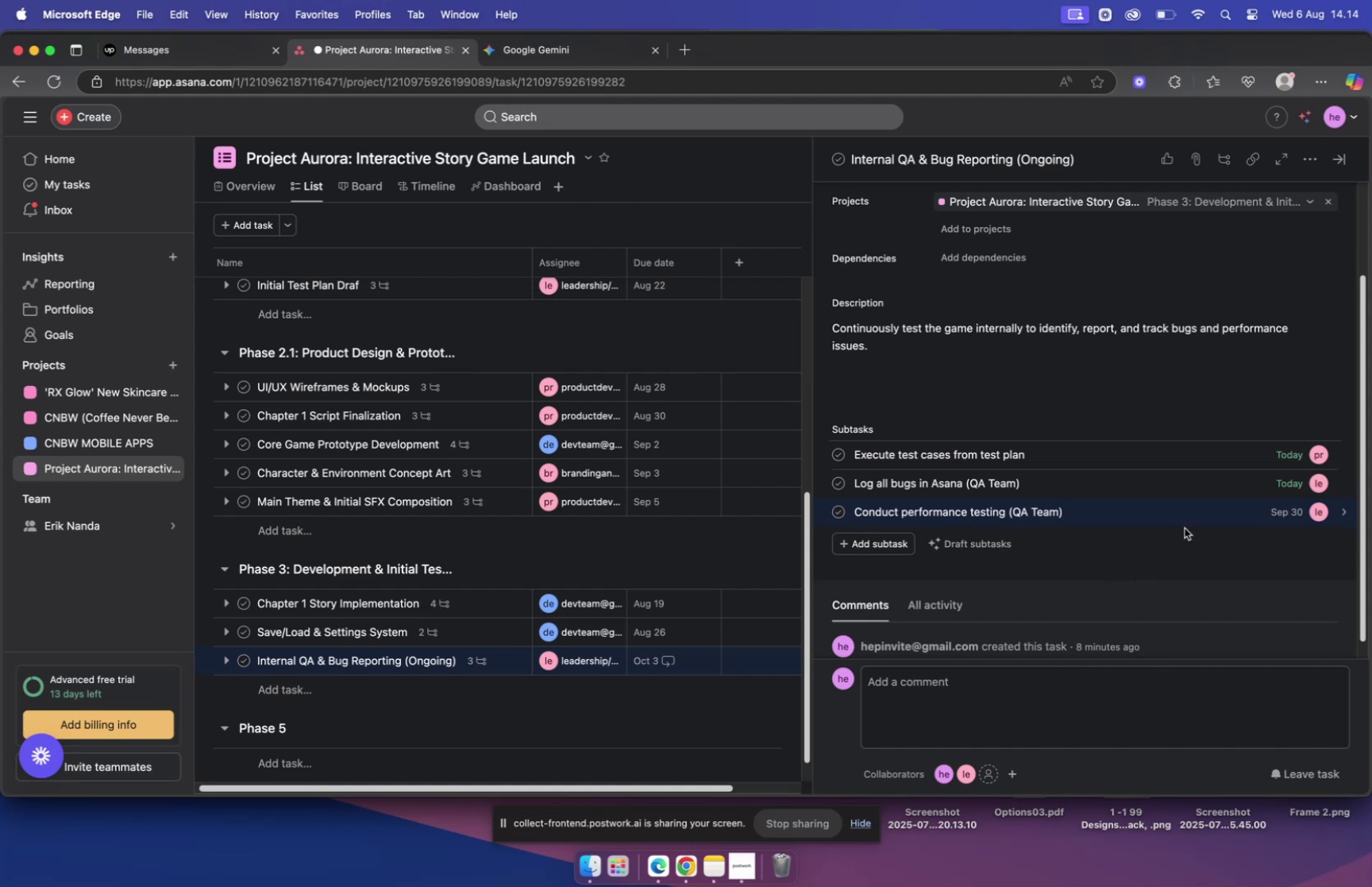 
left_click([1318, 511])
 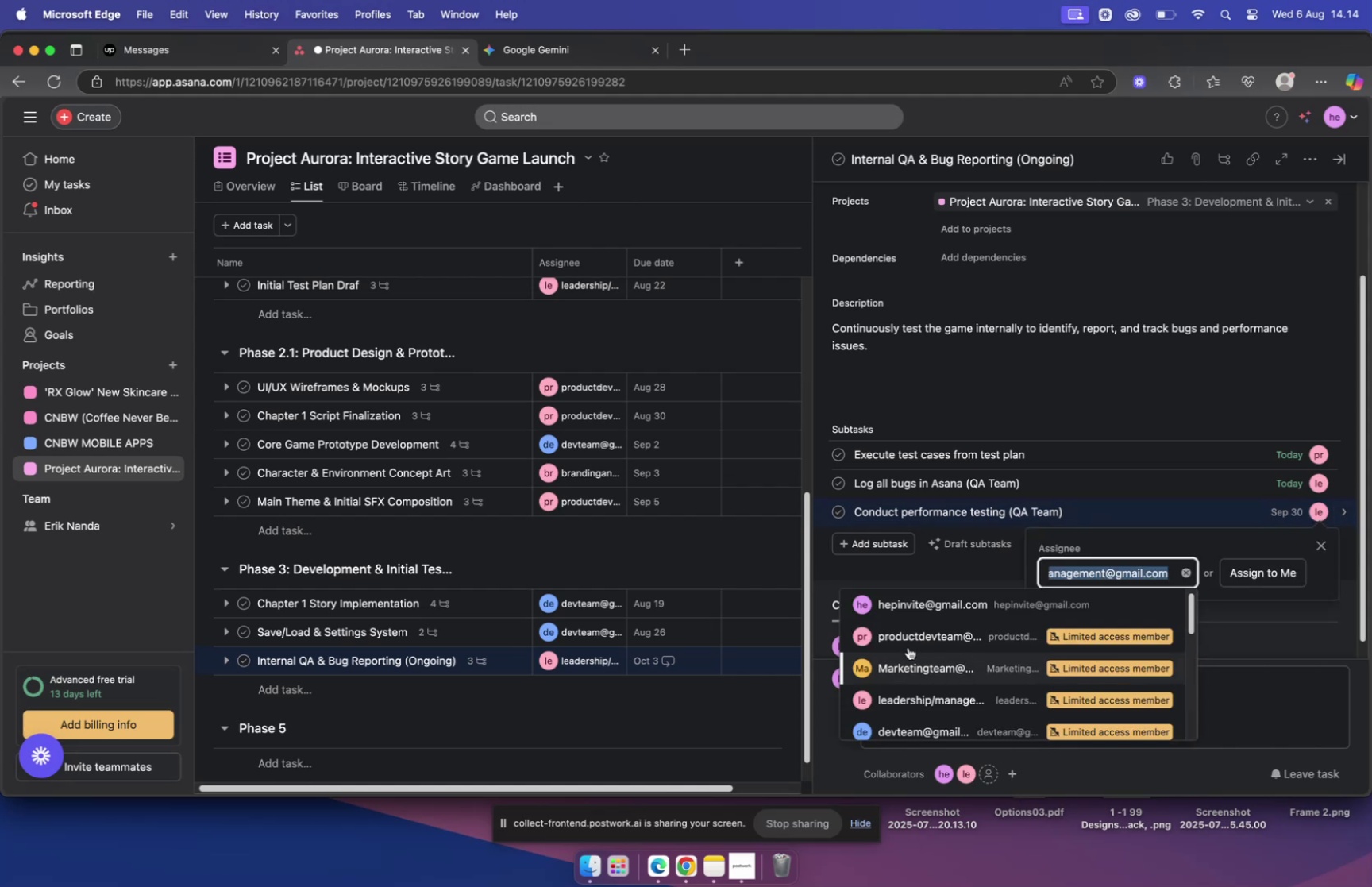 
left_click([912, 638])
 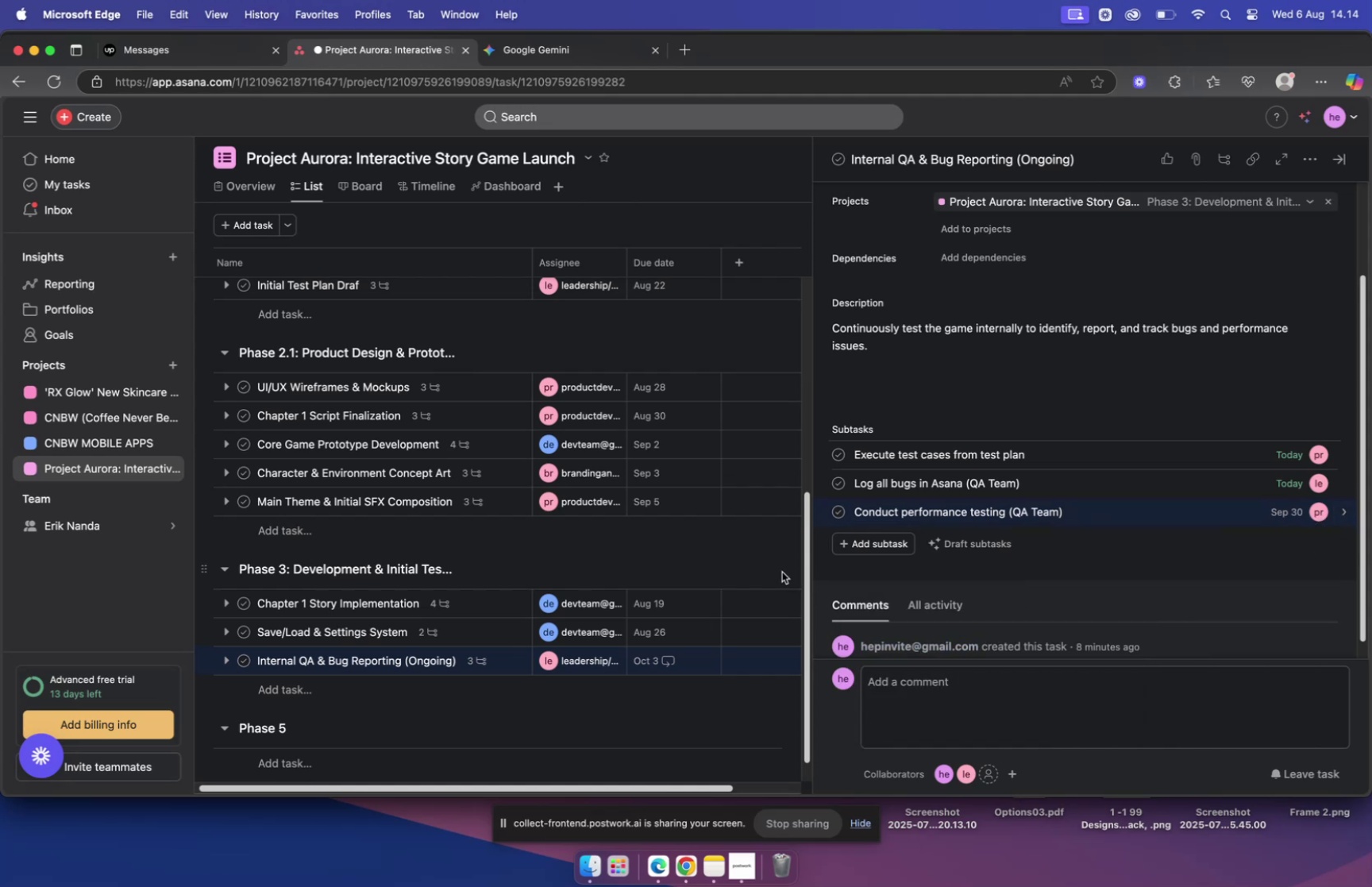 
left_click([778, 566])
 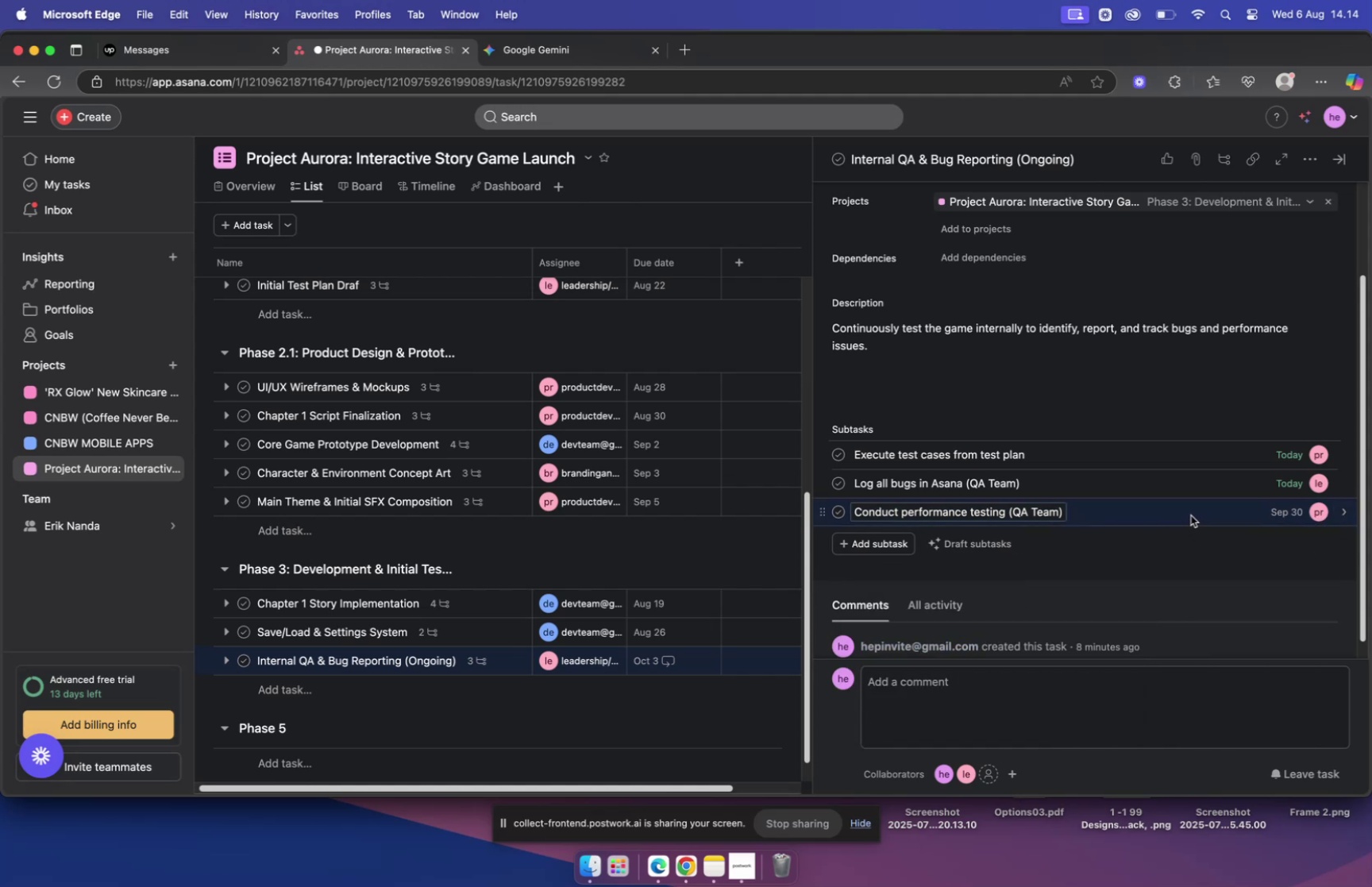 
wait(8.56)
 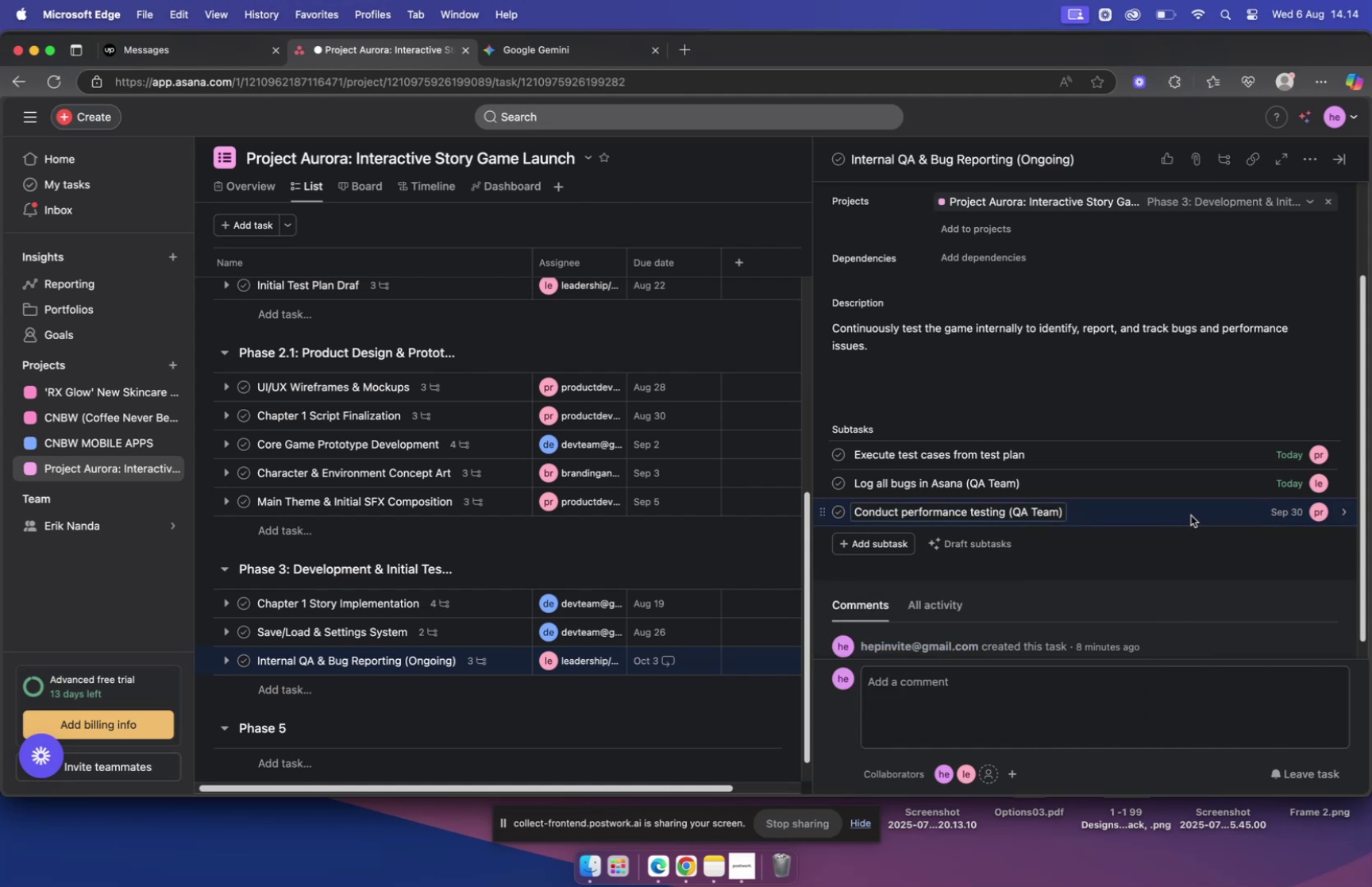 
left_click([1335, 159])
 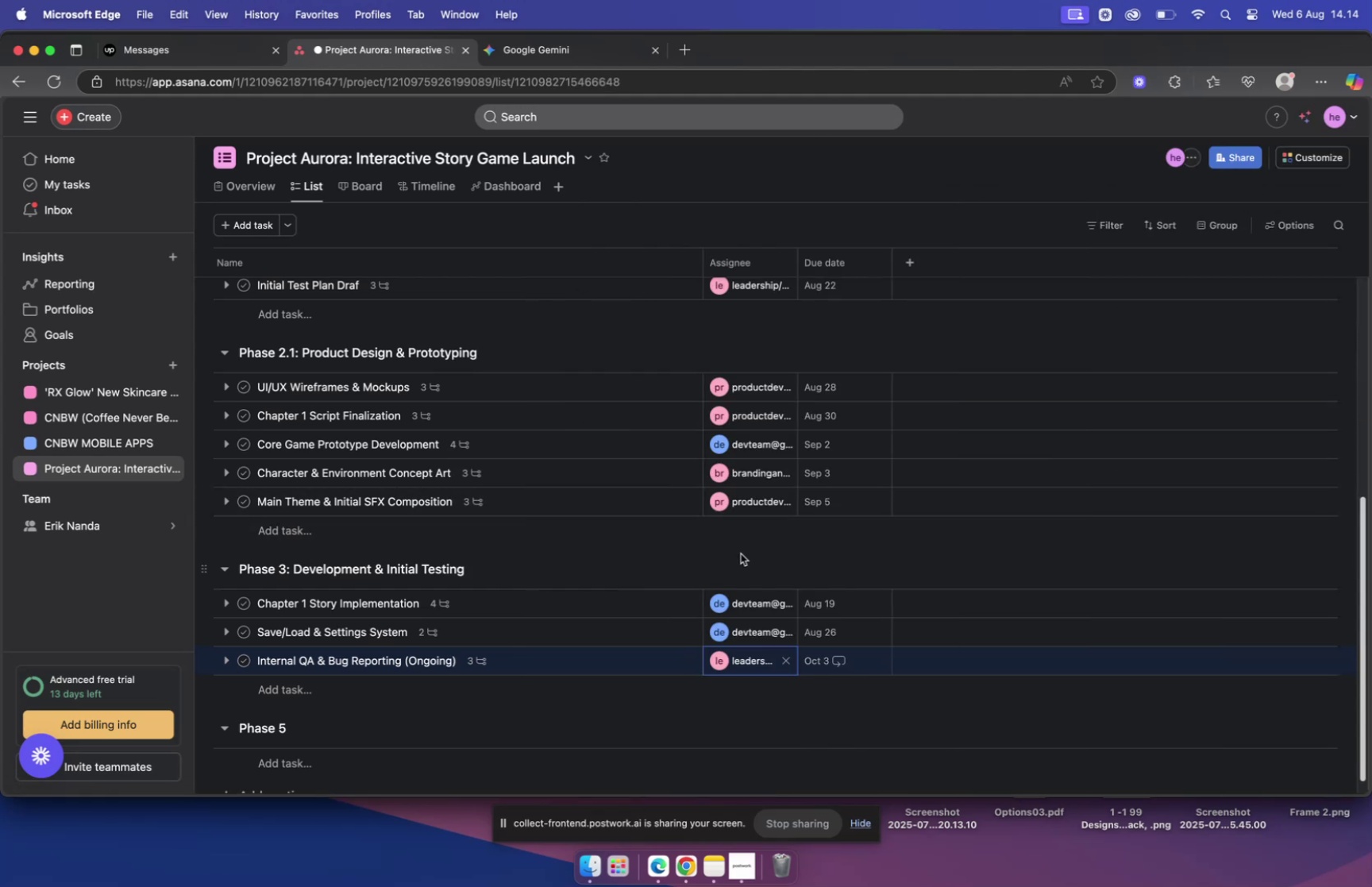 
scroll: coordinate [782, 555], scroll_direction: down, amount: 7.0
 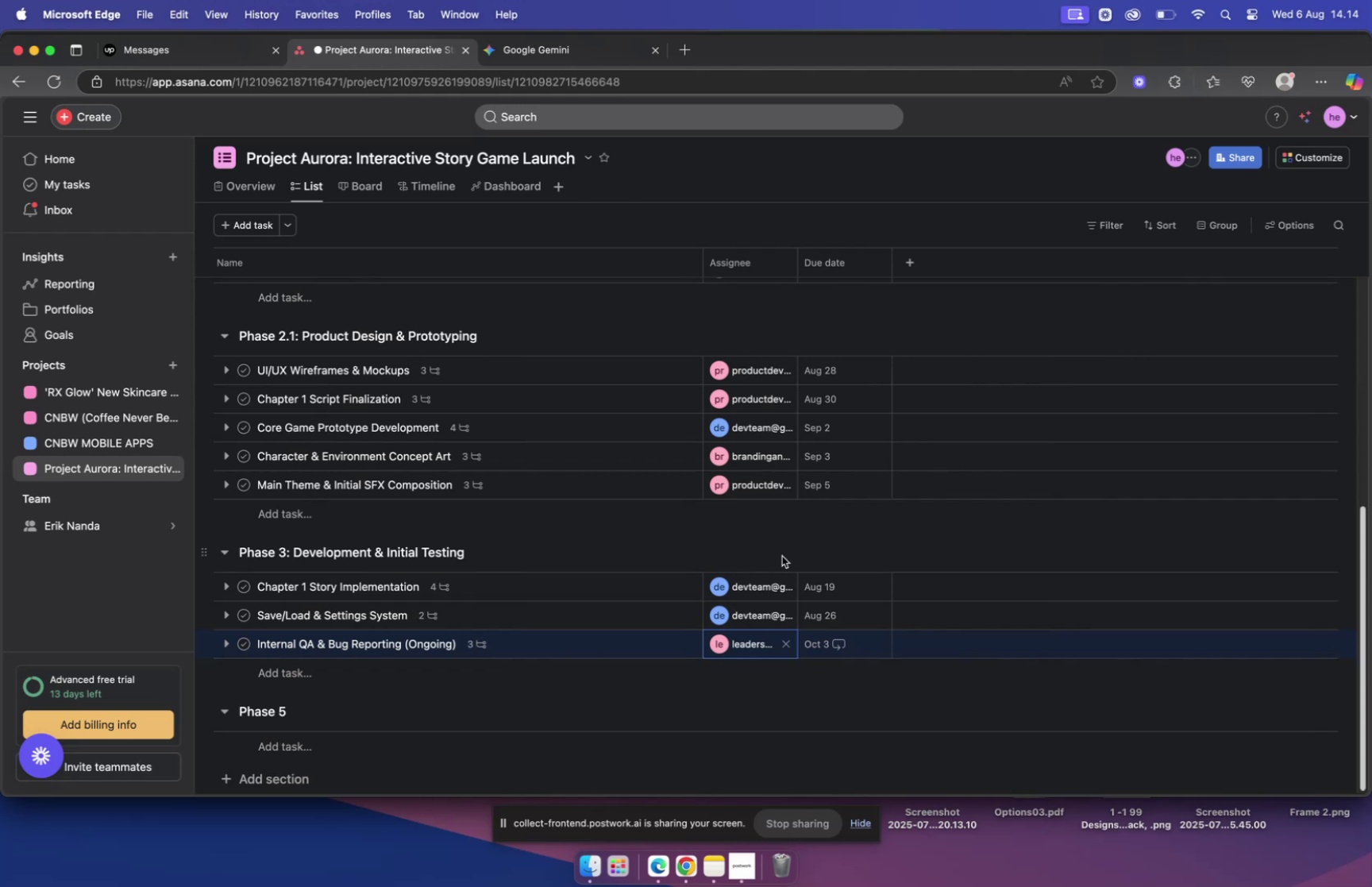 
wait(16.65)
 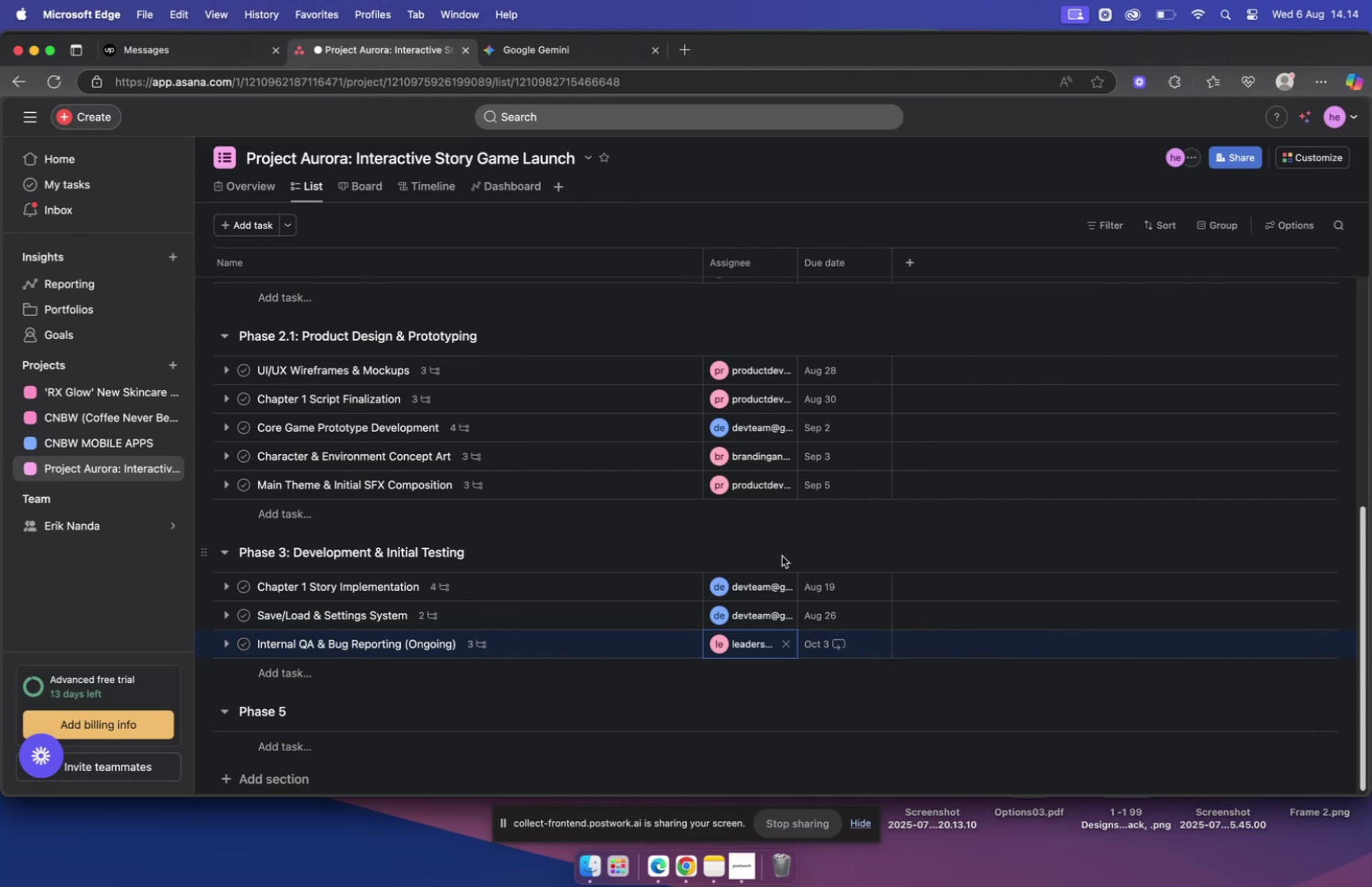 
mouse_move([742, 613])
 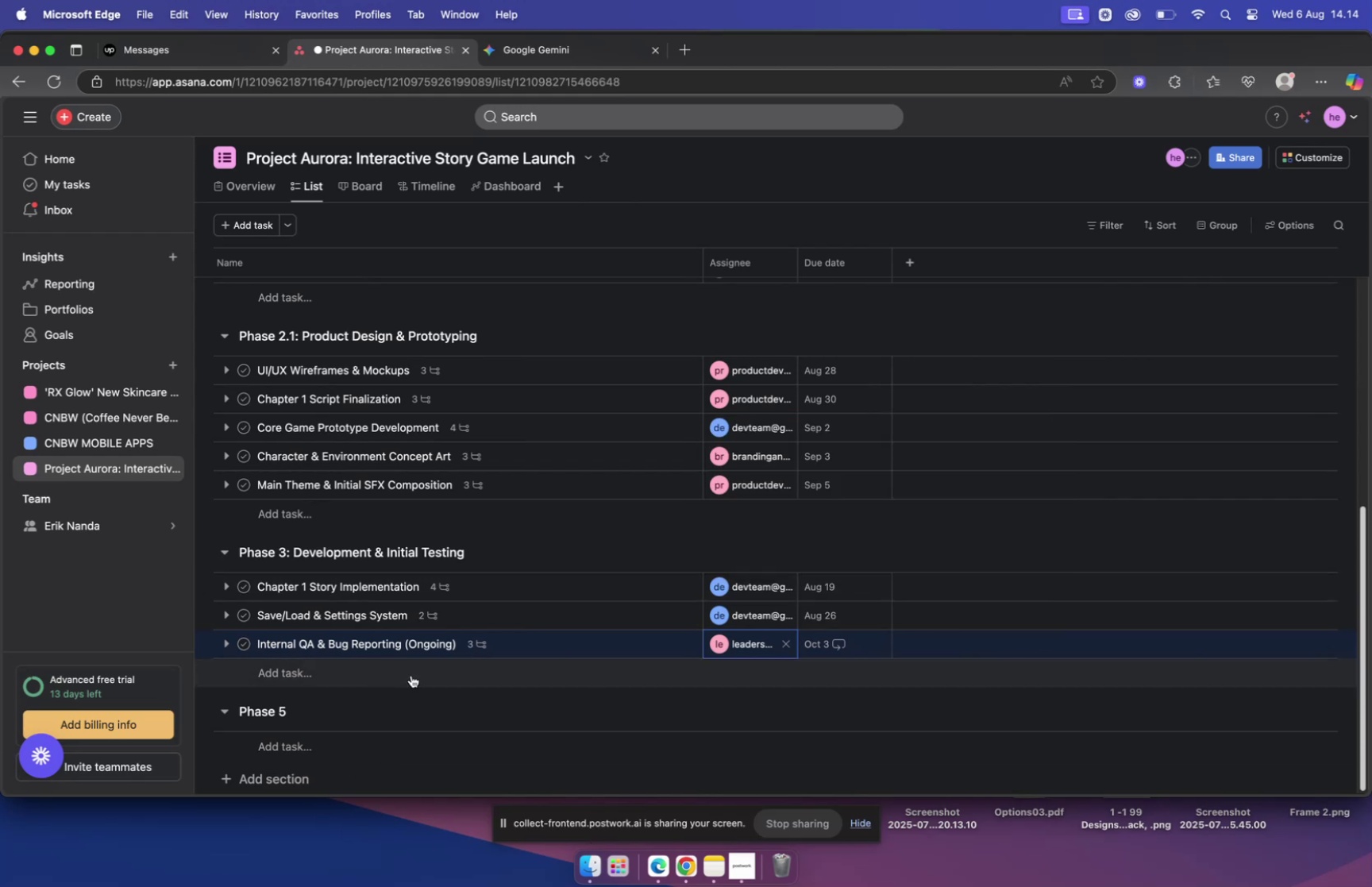 
left_click([166, 52])
 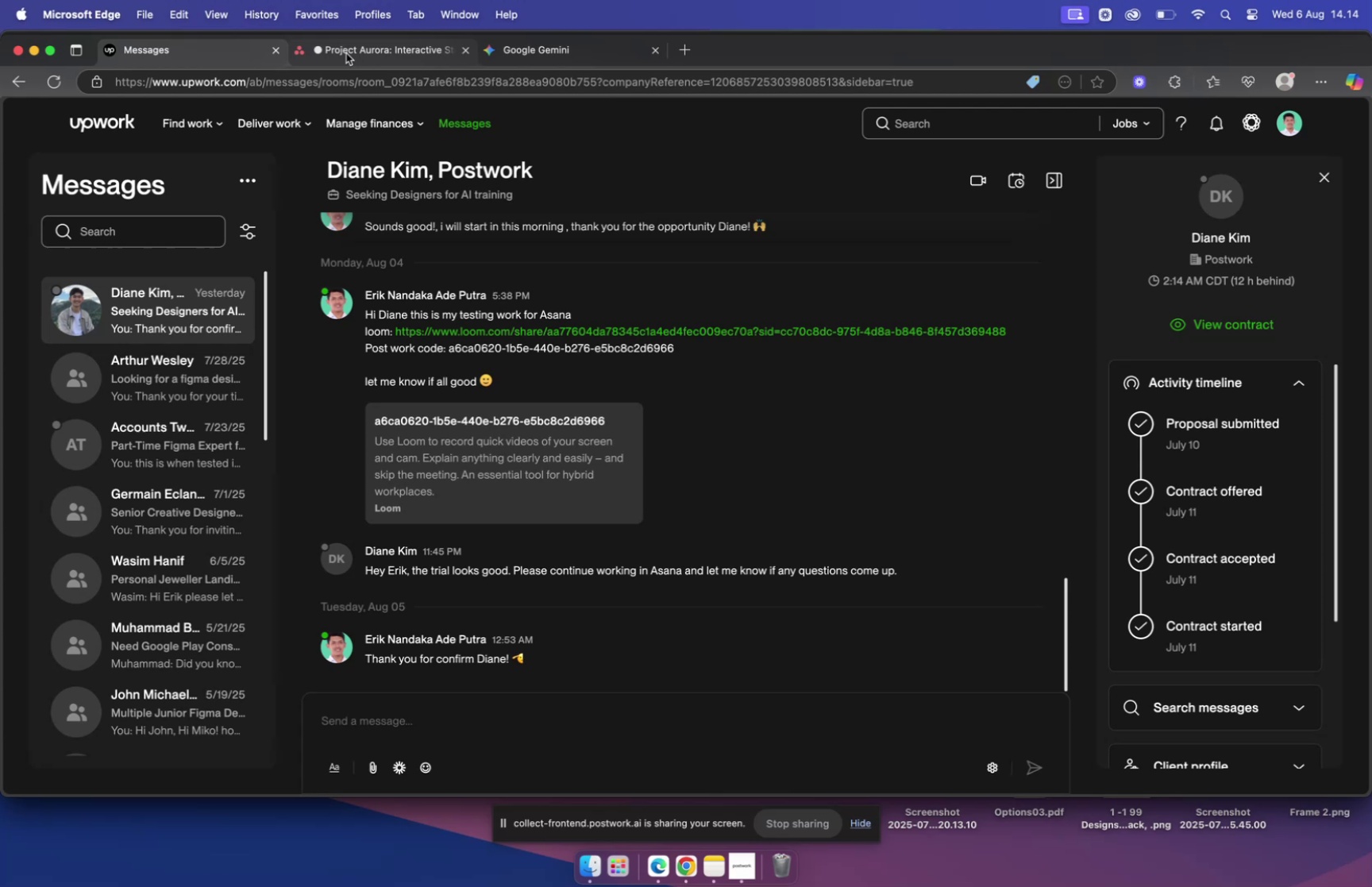 
left_click([346, 53])
 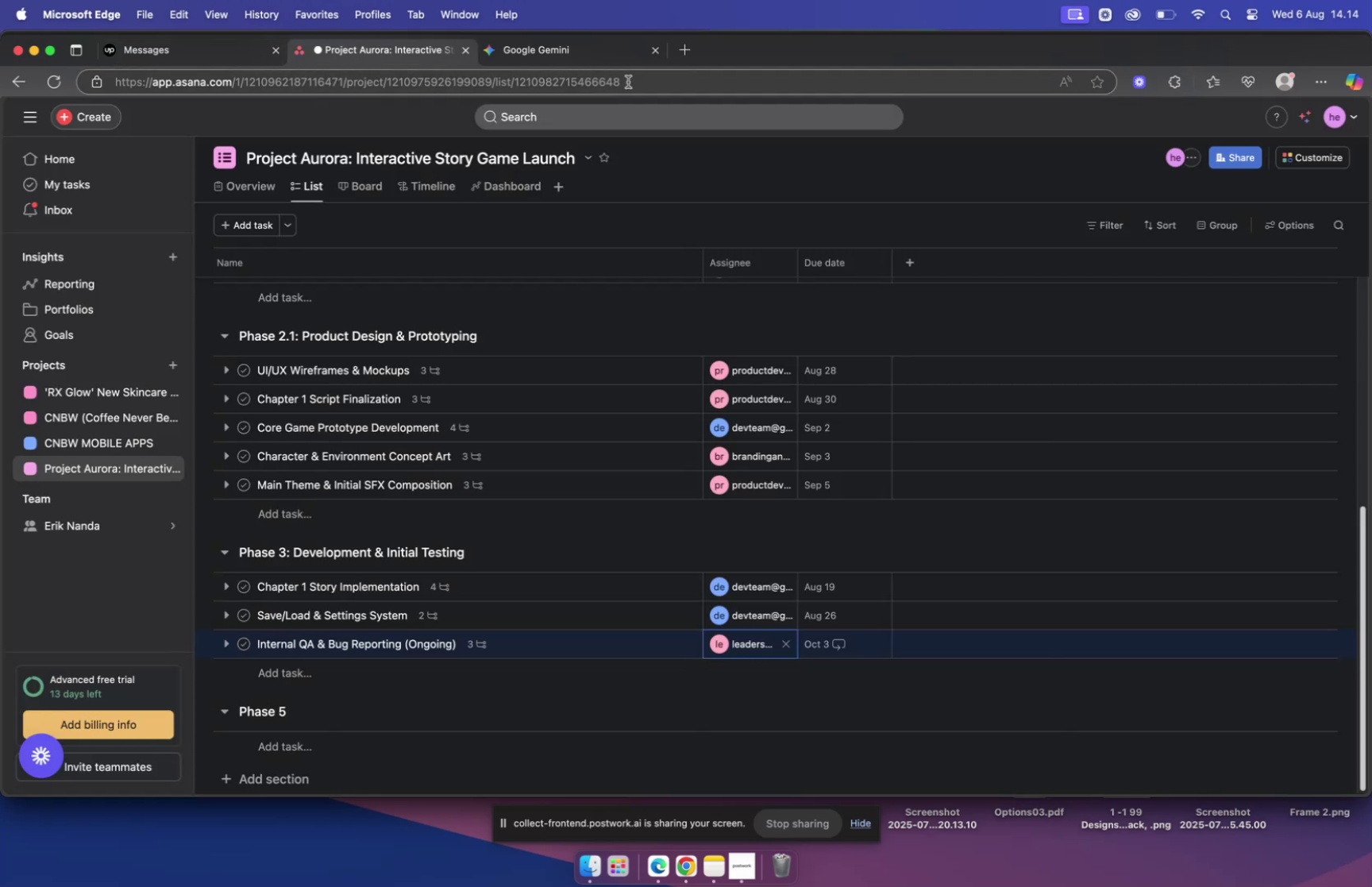 
left_click([584, 41])
 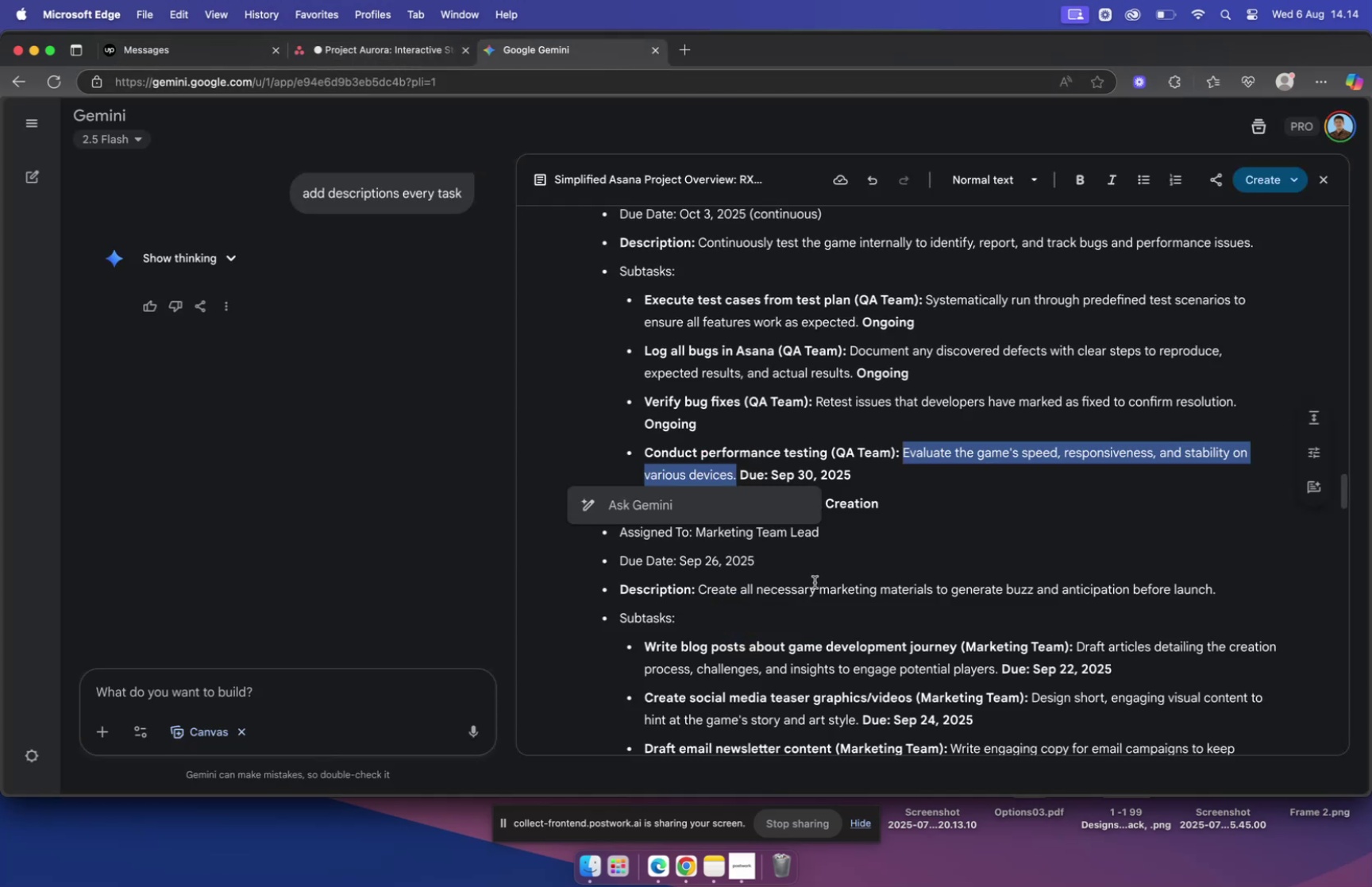 
left_click([786, 547])
 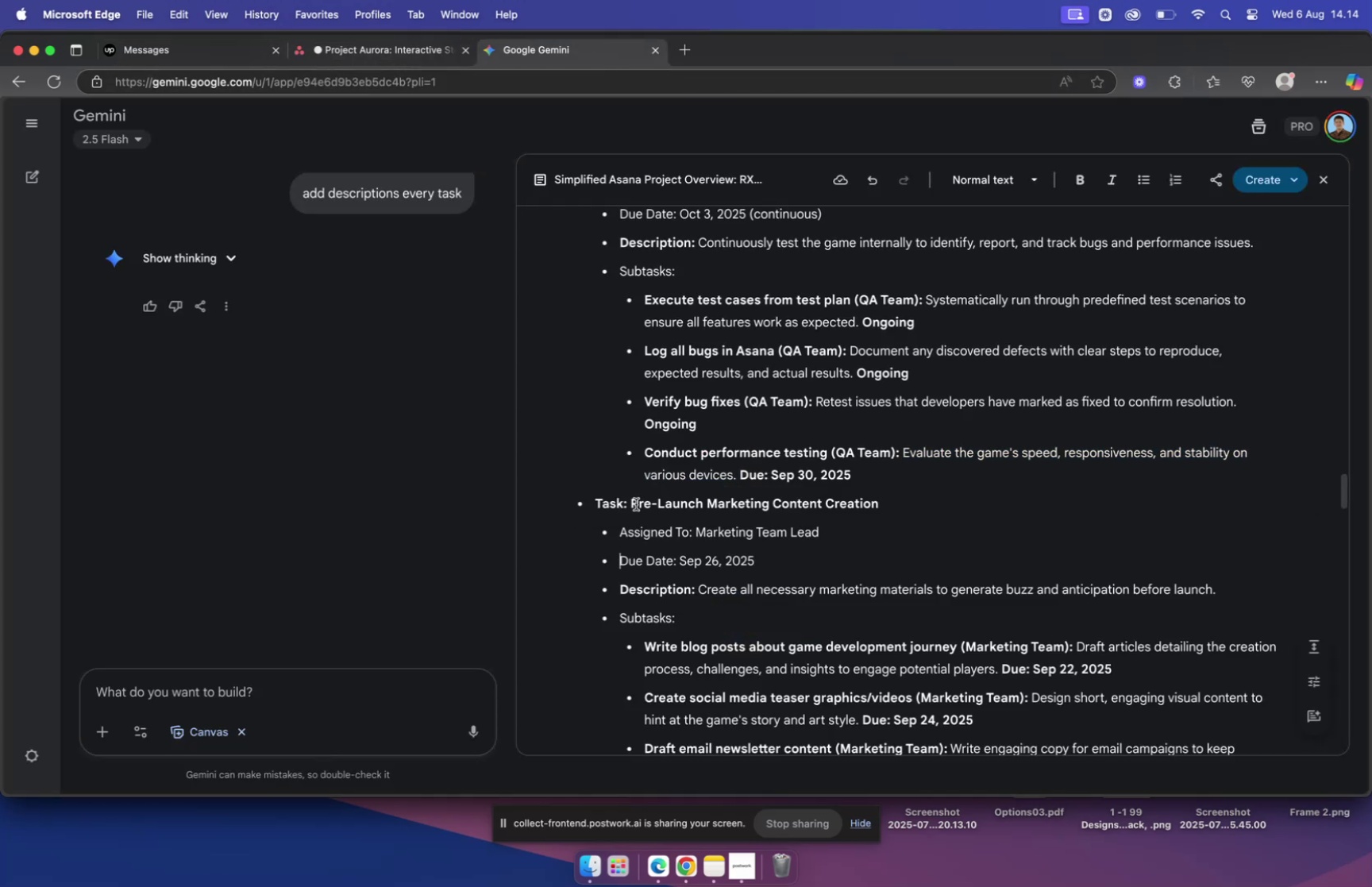 
left_click_drag(start_coordinate=[633, 500], to_coordinate=[904, 500])
 